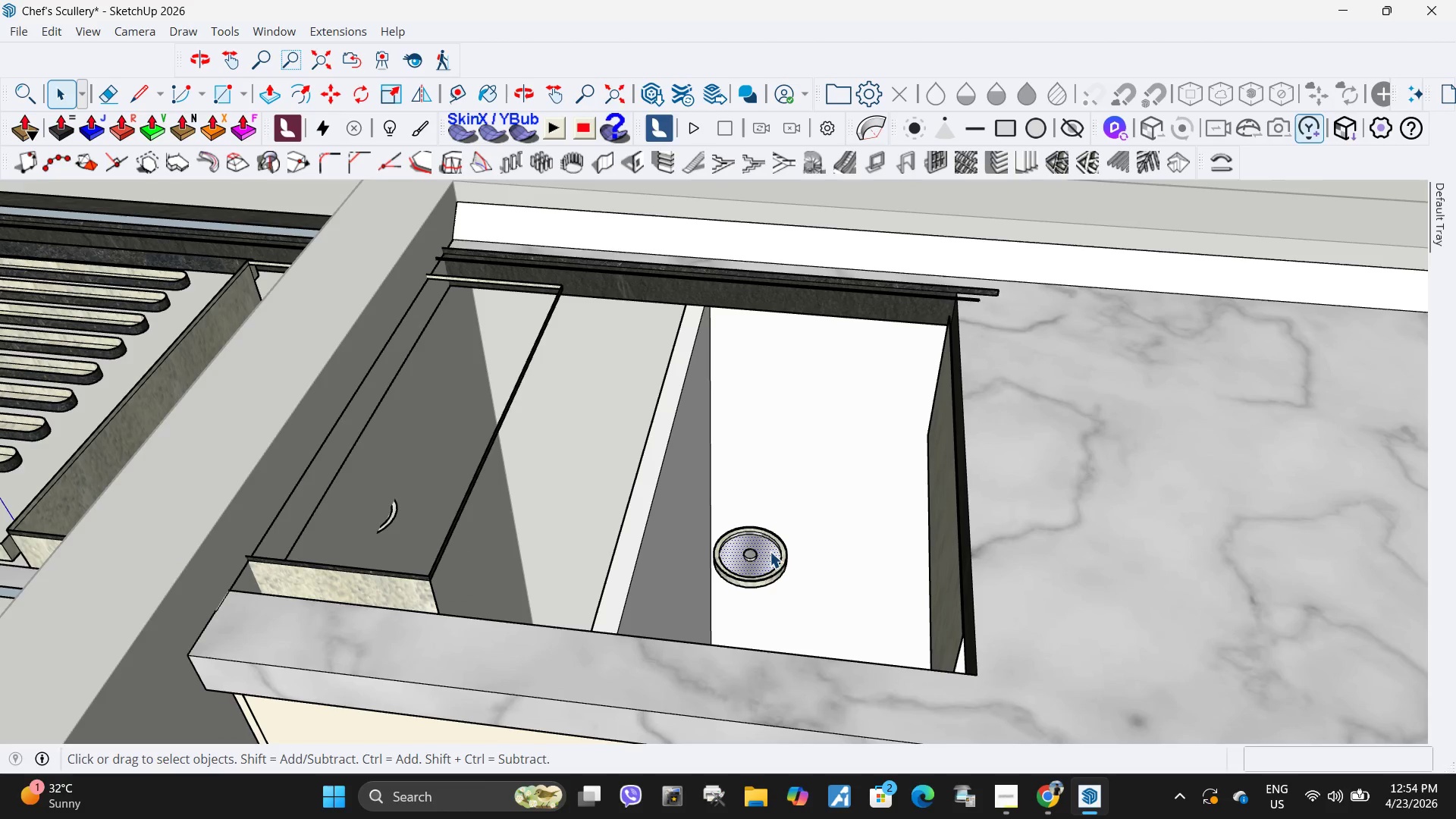 
scroll: coordinate [767, 538], scroll_direction: none, amount: 0.0
 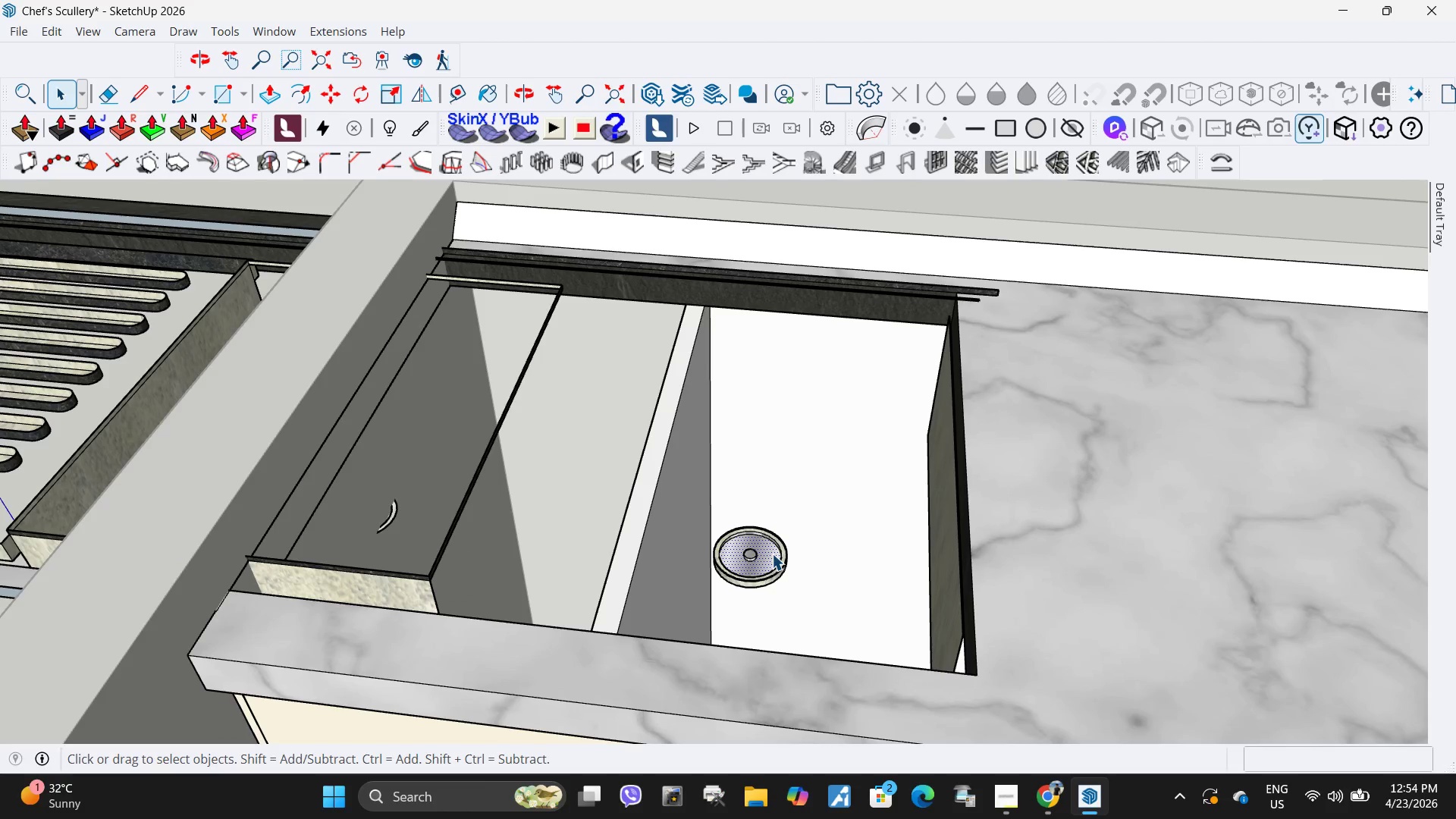 
key(Delete)
 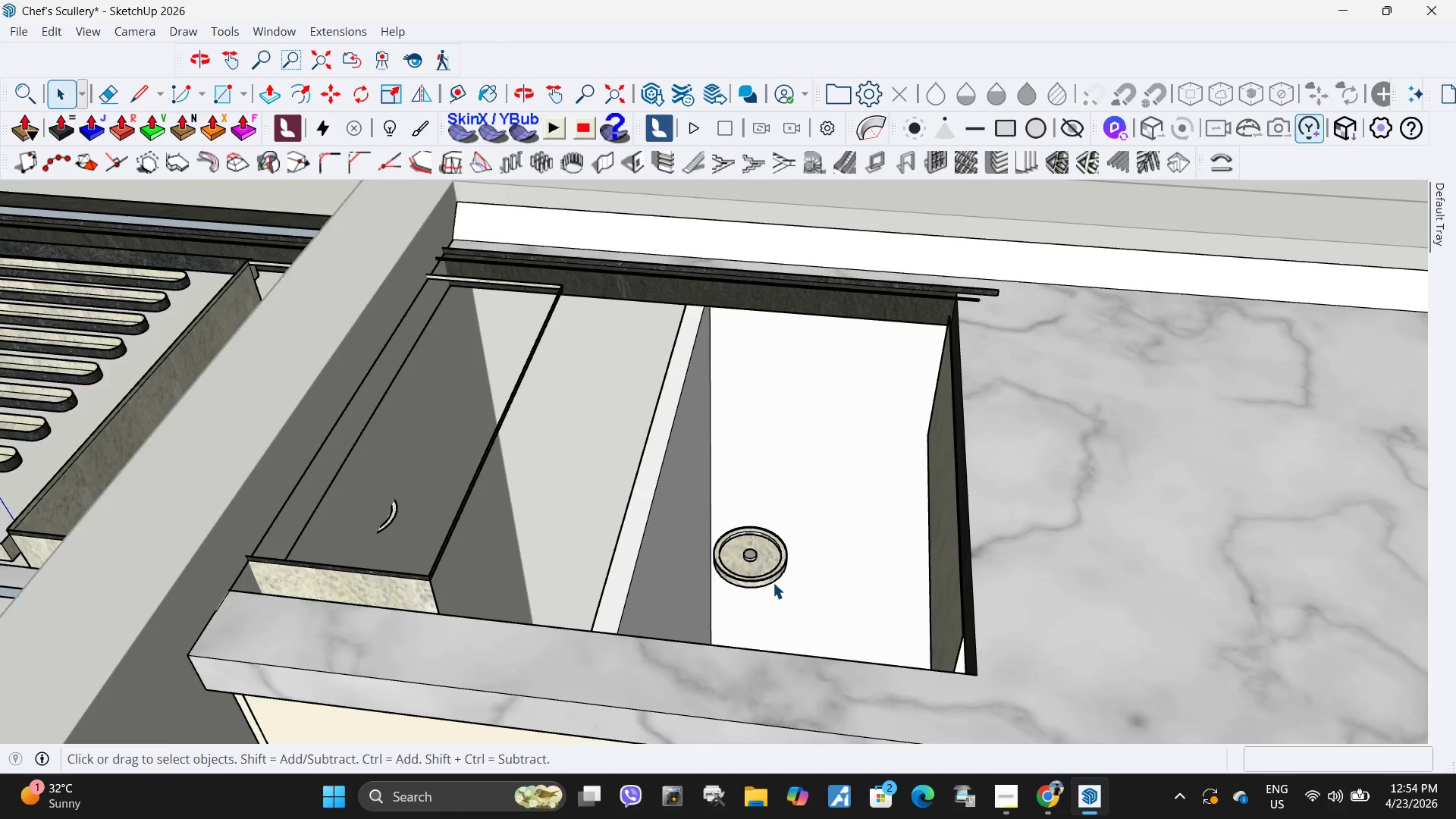 
scroll: coordinate [772, 582], scroll_direction: up, amount: 3.0
 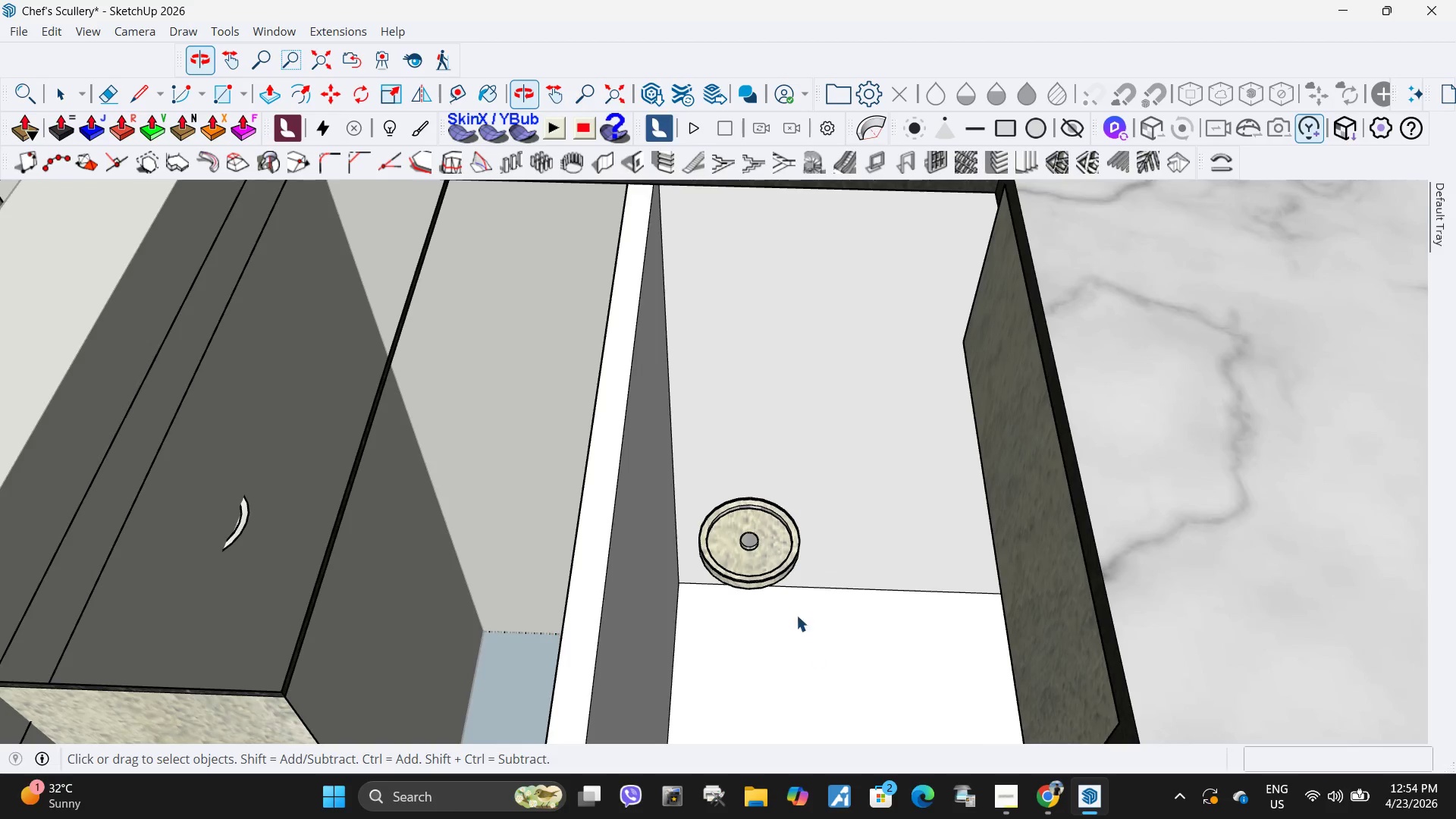 
left_click_drag(start_coordinate=[694, 488], to_coordinate=[821, 603])
 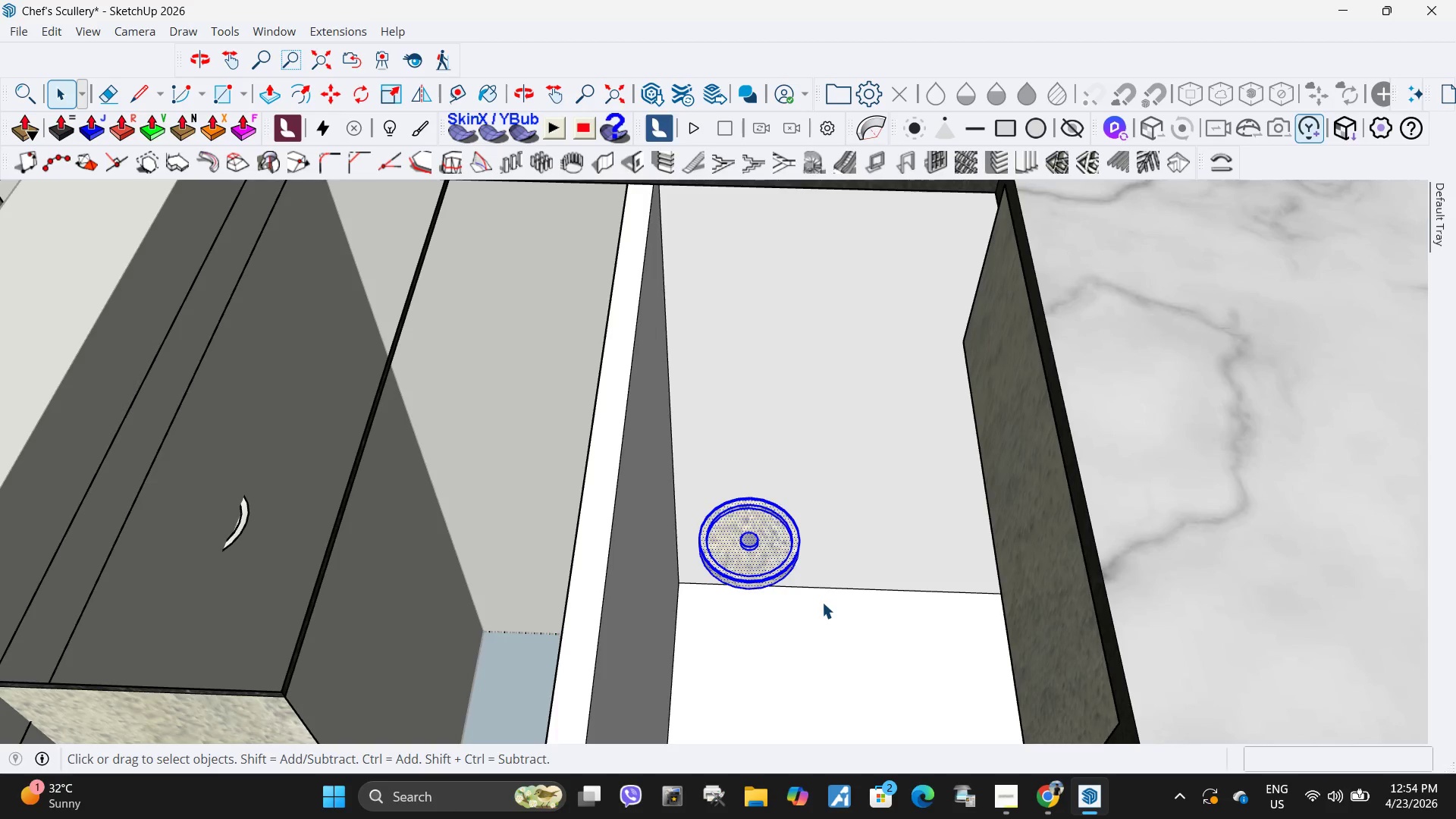 
key(Delete)
 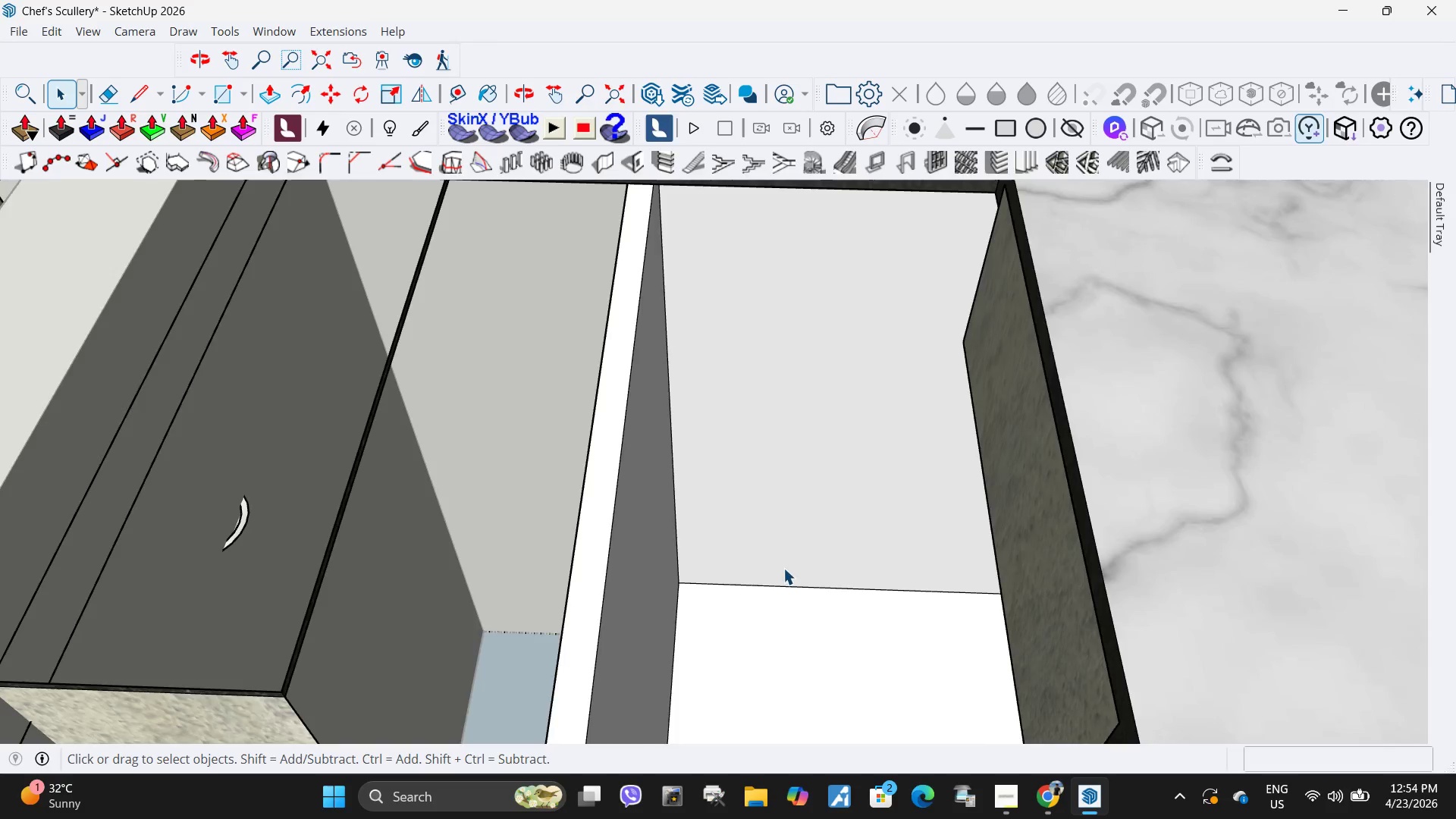 
scroll: coordinate [785, 492], scroll_direction: down, amount: 10.0
 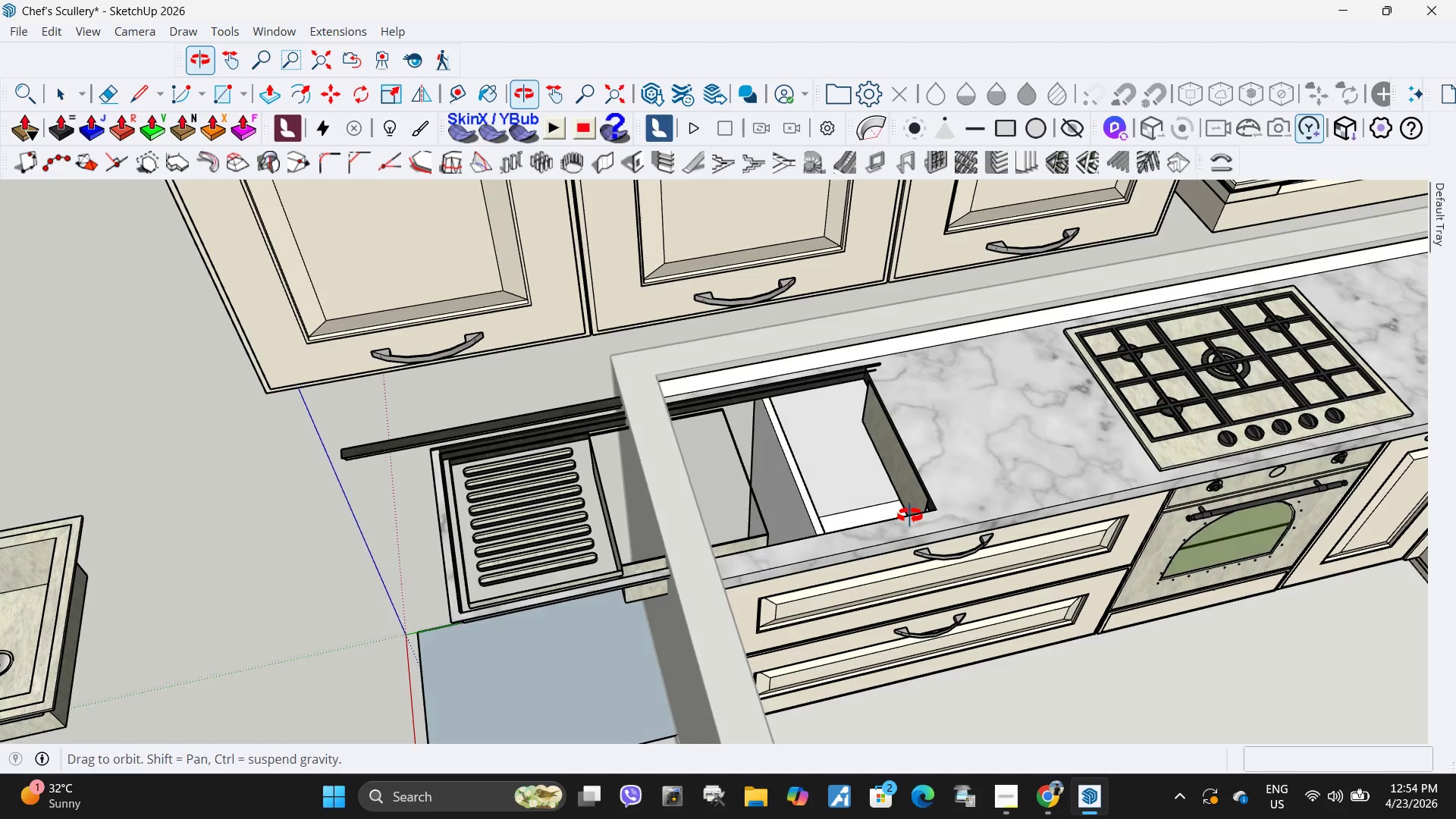 
scroll: coordinate [933, 504], scroll_direction: up, amount: 13.0
 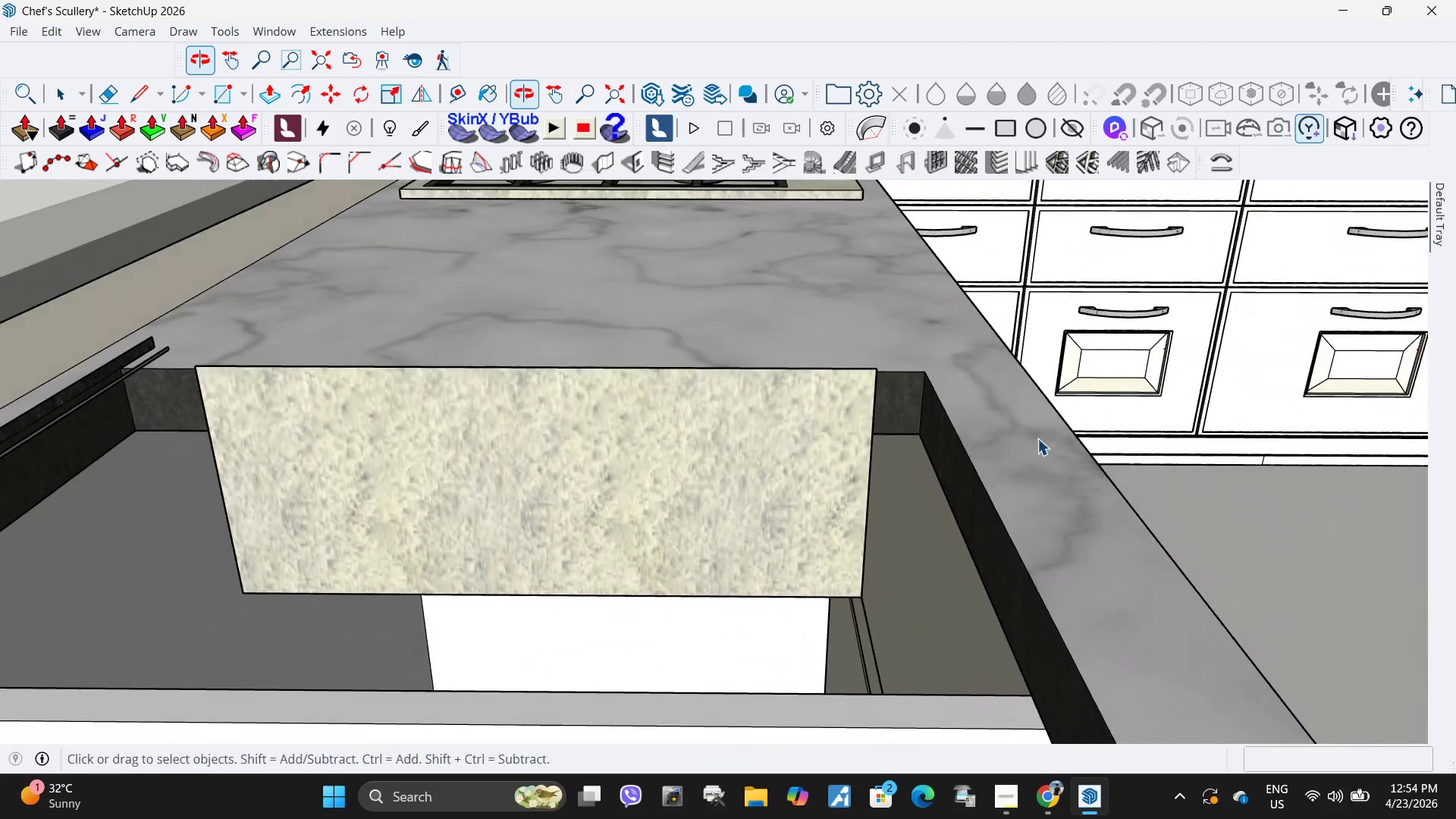 
left_click([864, 560])
 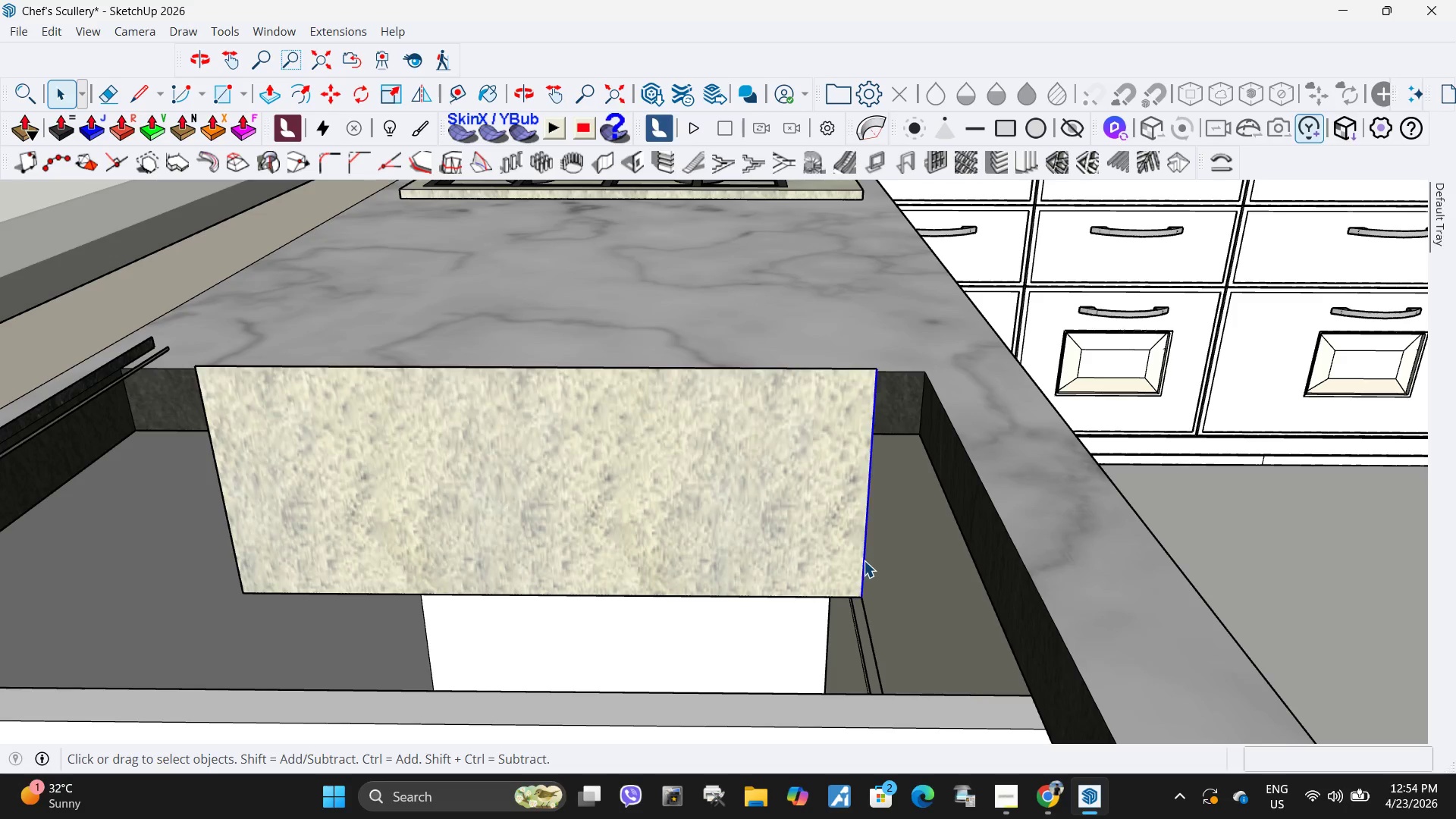 
key(Delete)
 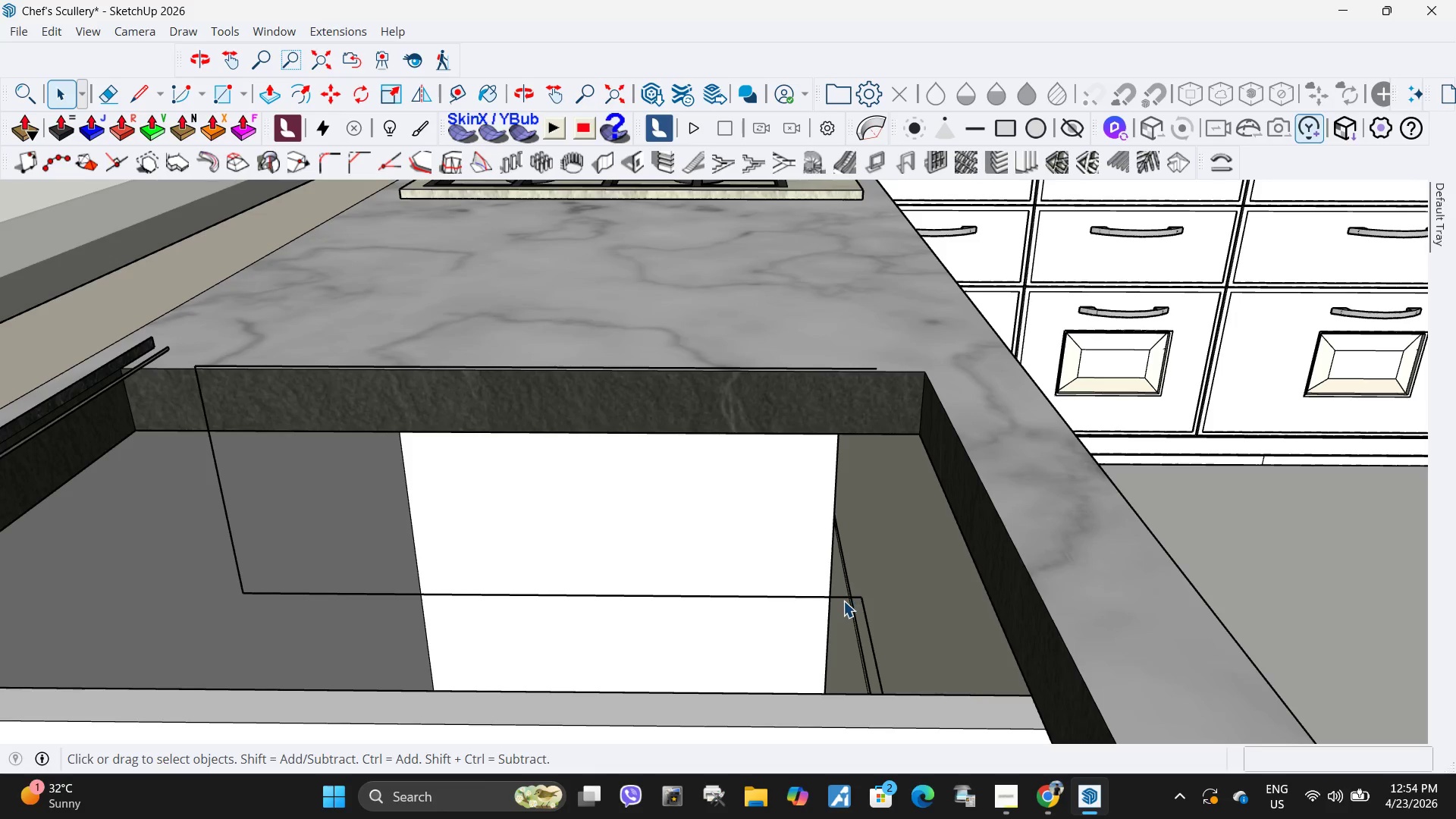 
left_click([843, 601])
 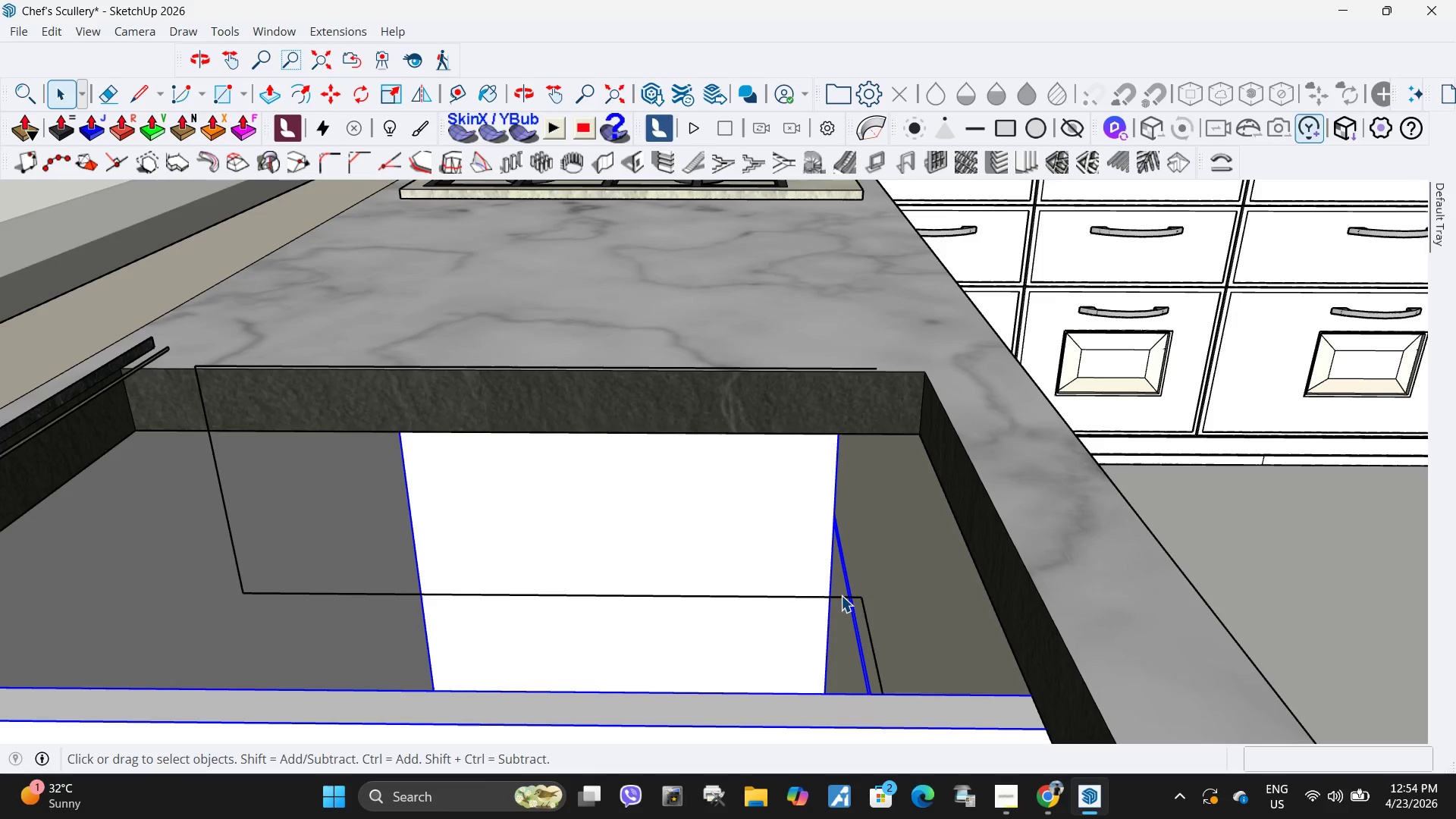 
left_click([841, 595])
 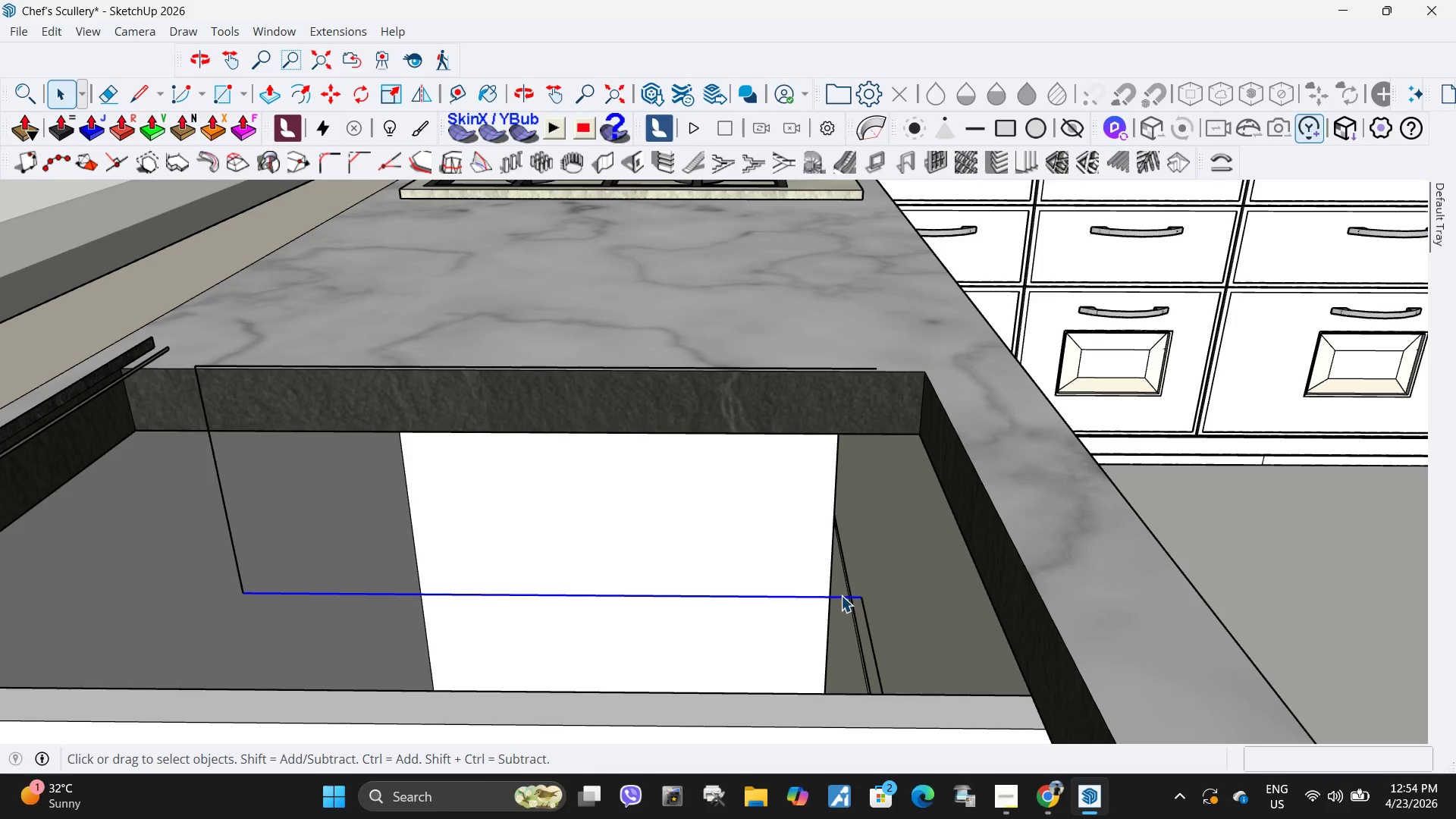 
key(Delete)
 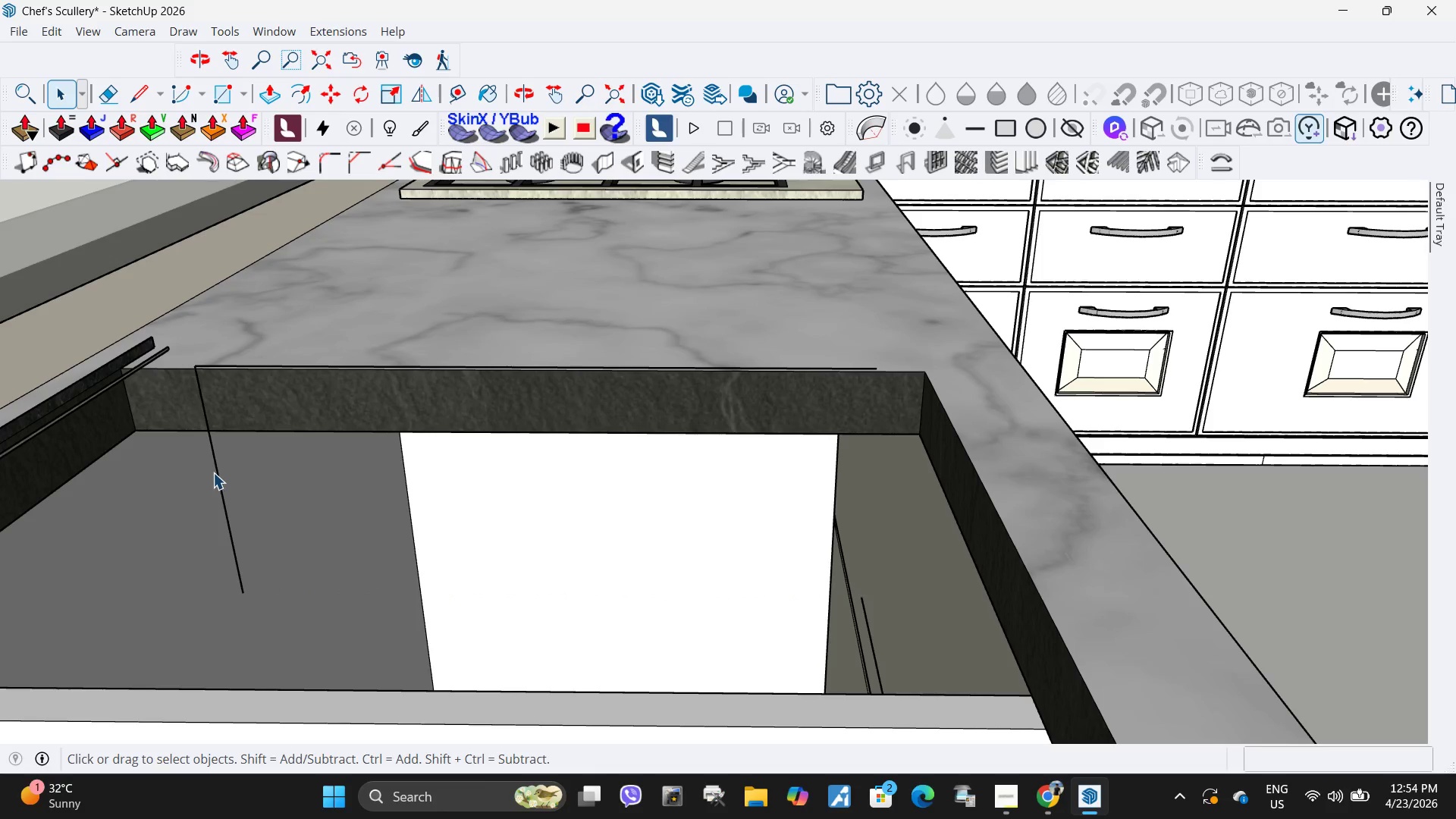 
left_click([213, 472])
 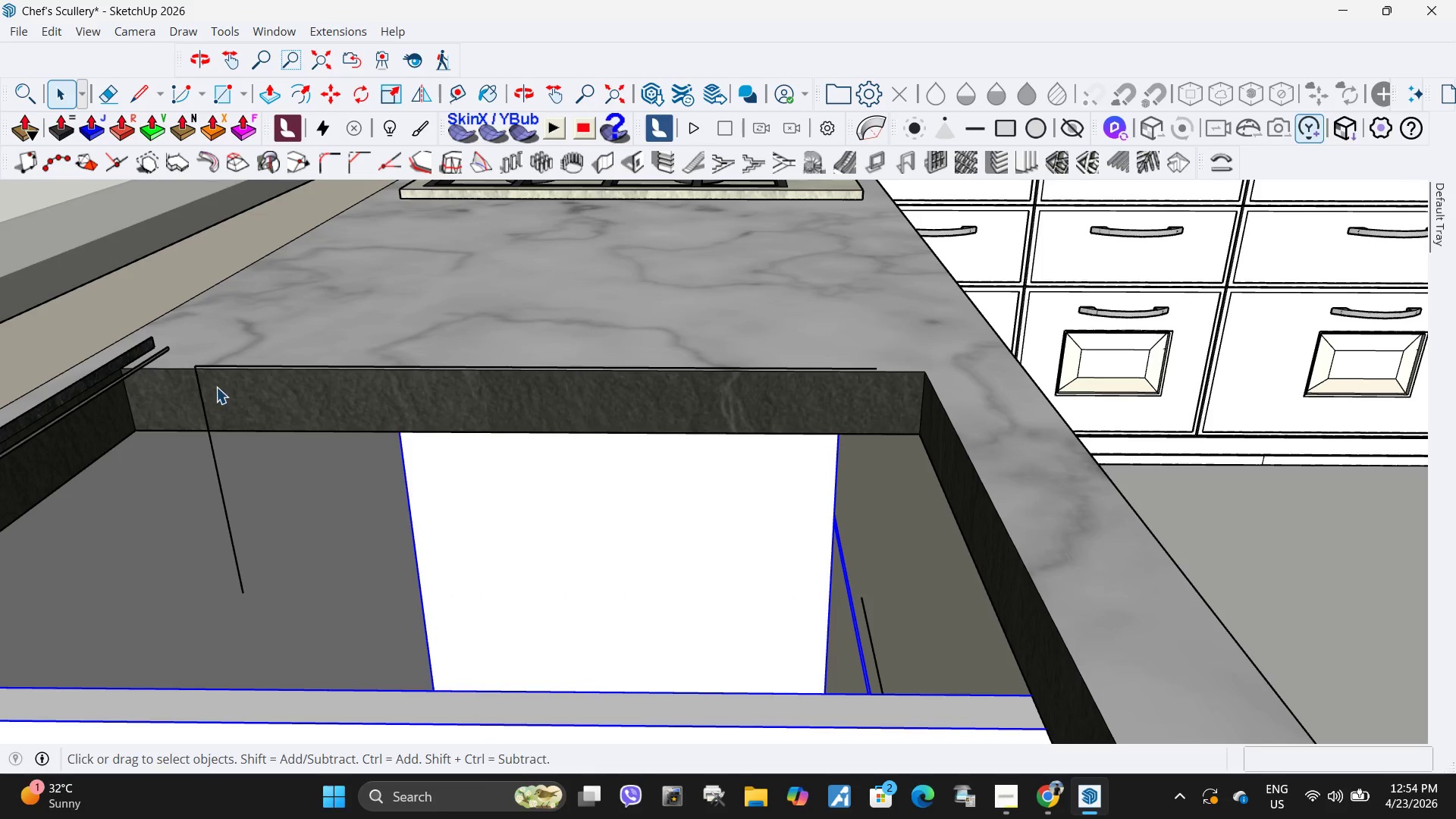 
key(Delete)
 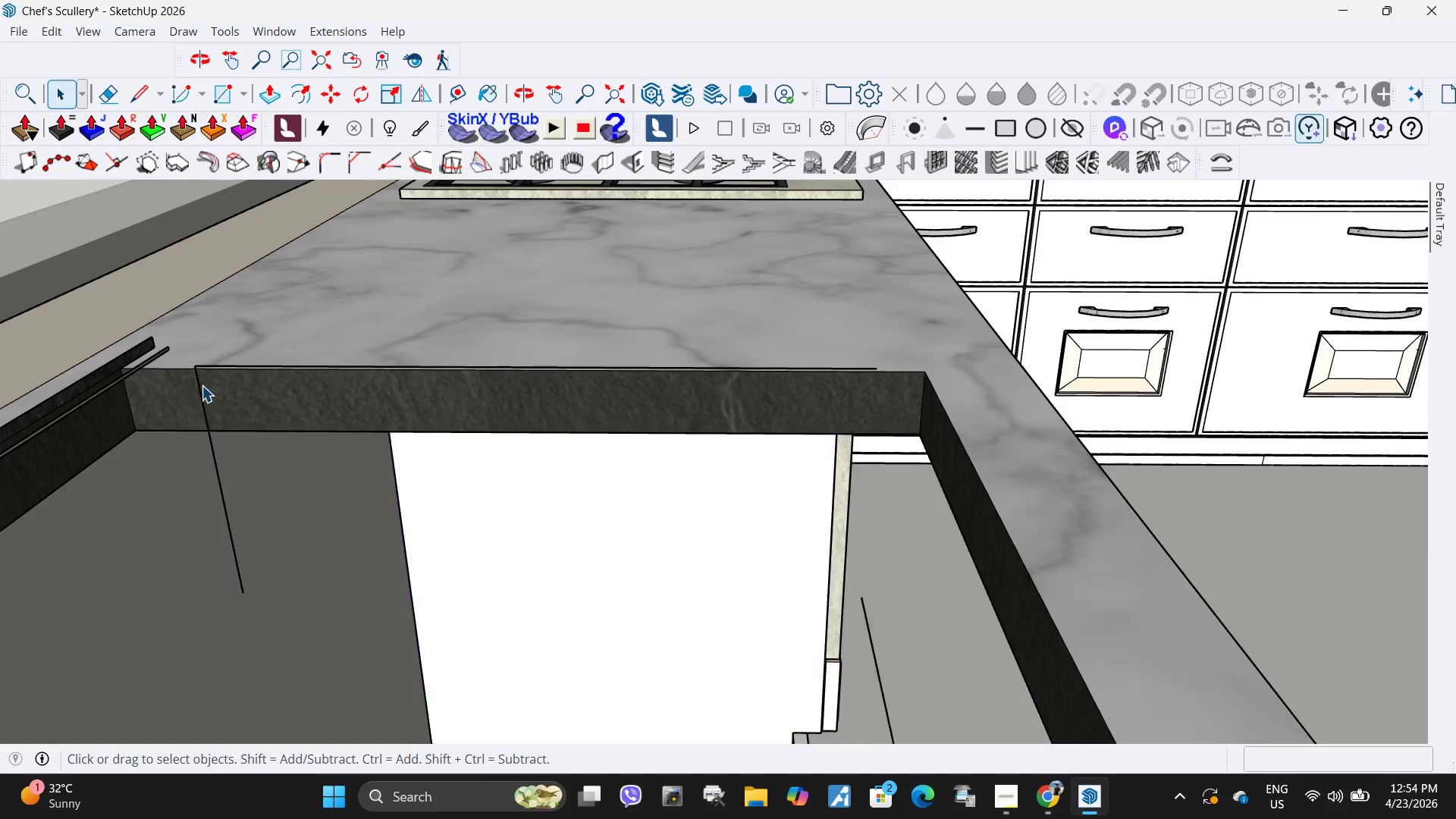 
scroll: coordinate [219, 386], scroll_direction: down, amount: 4.0
 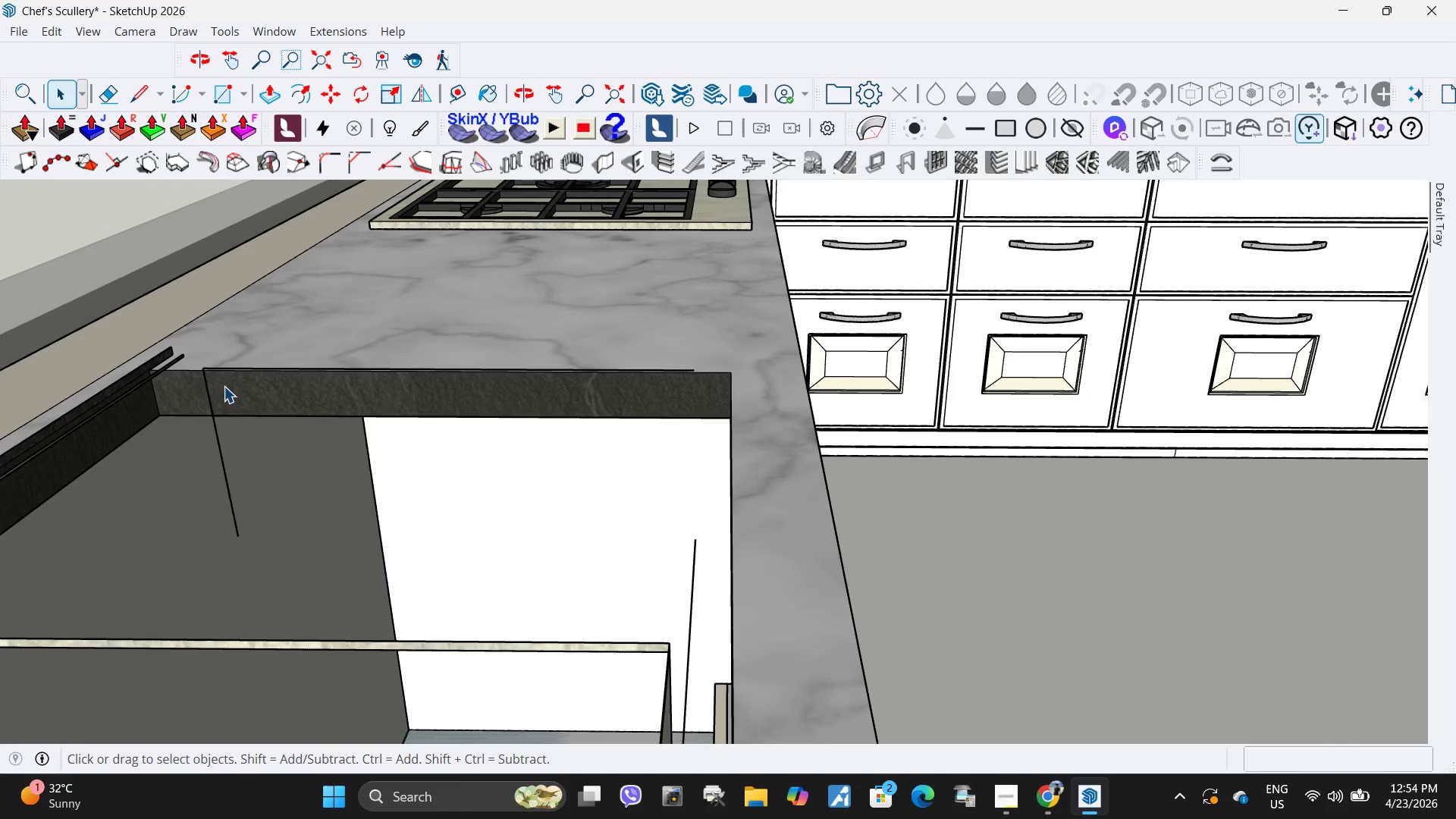 
key(Control+ControlLeft)
 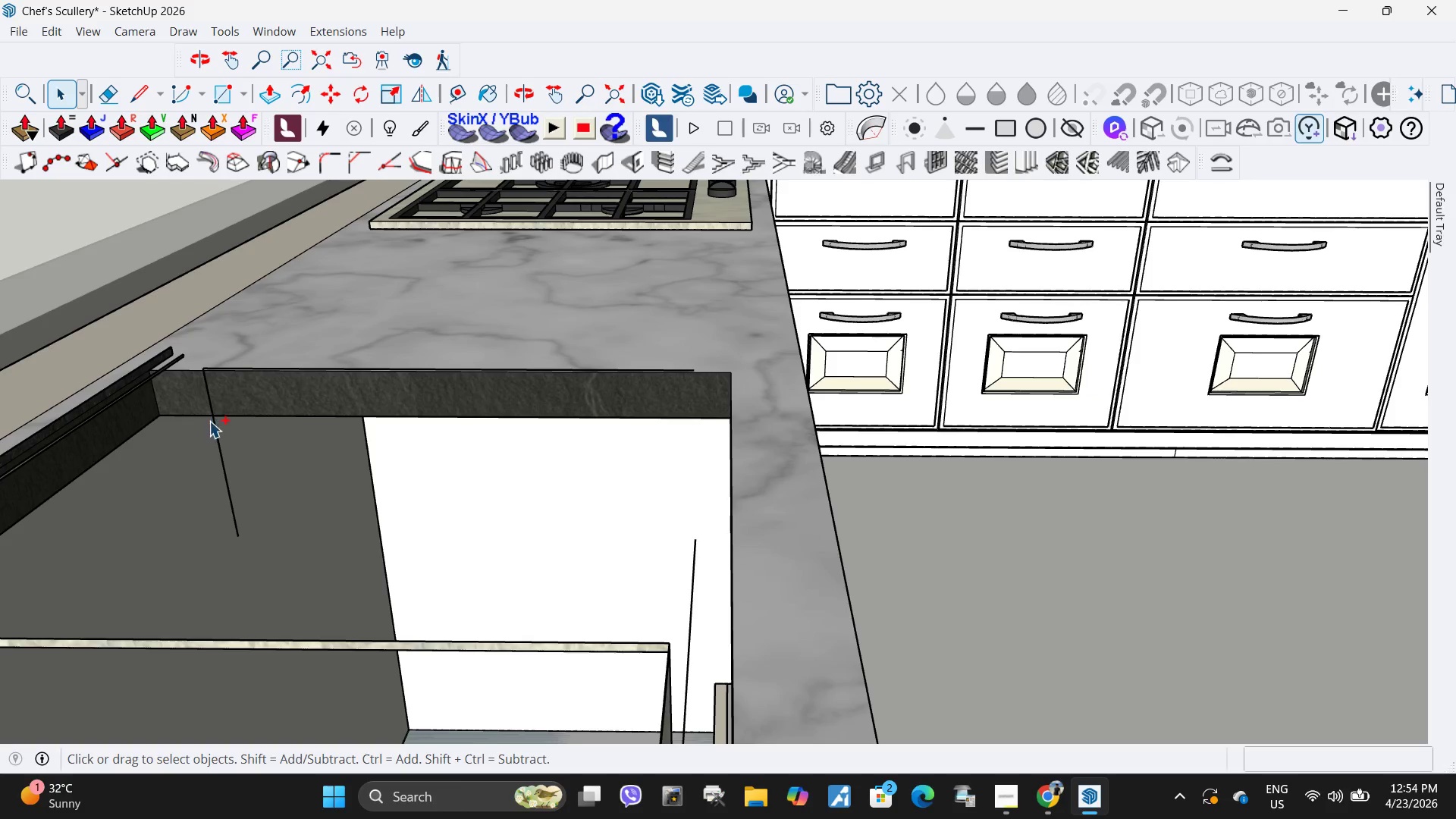 
key(Control+Z)
 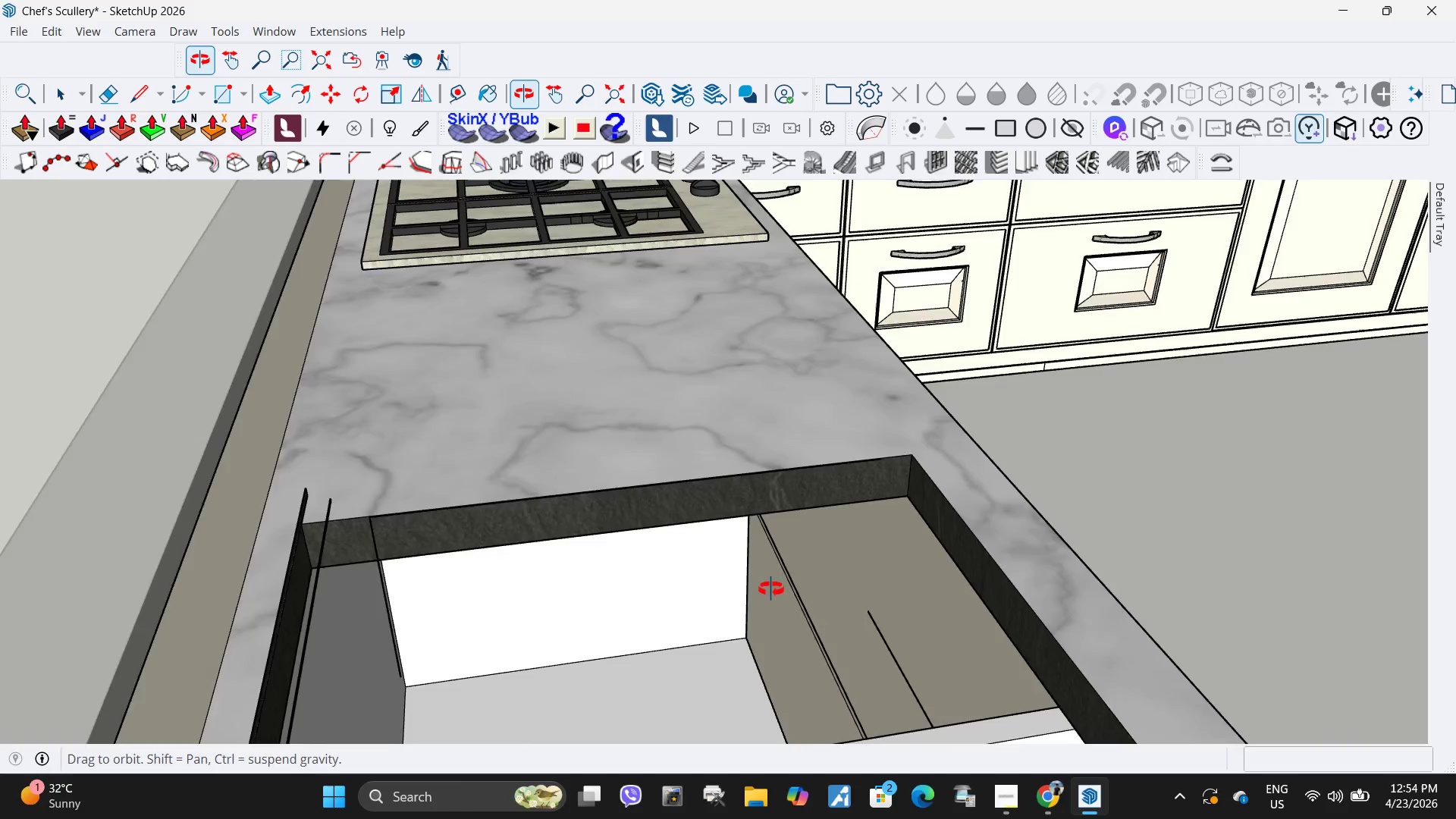 
key(Control+Y)
 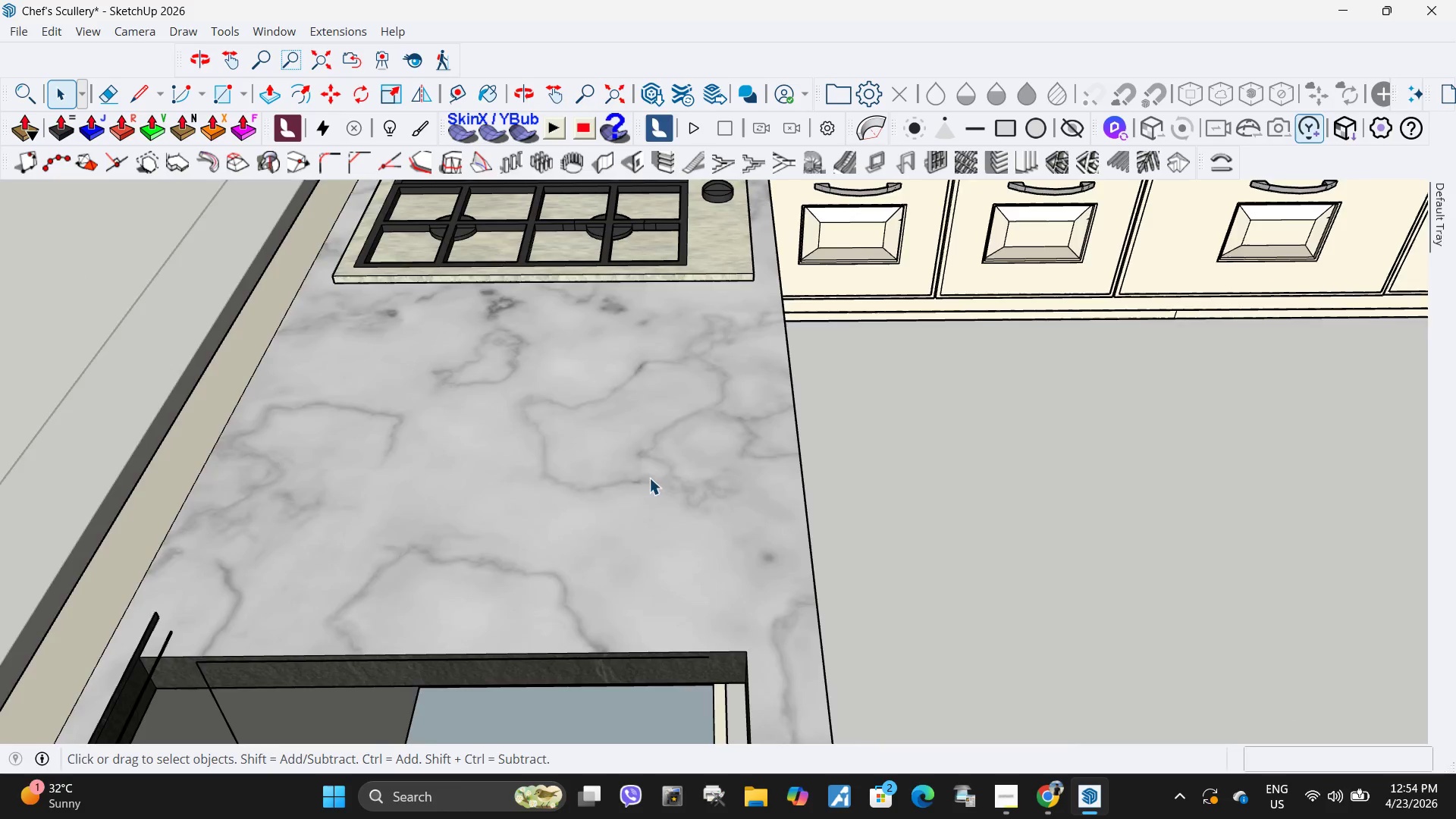 
scroll: coordinate [601, 428], scroll_direction: down, amount: 11.0
 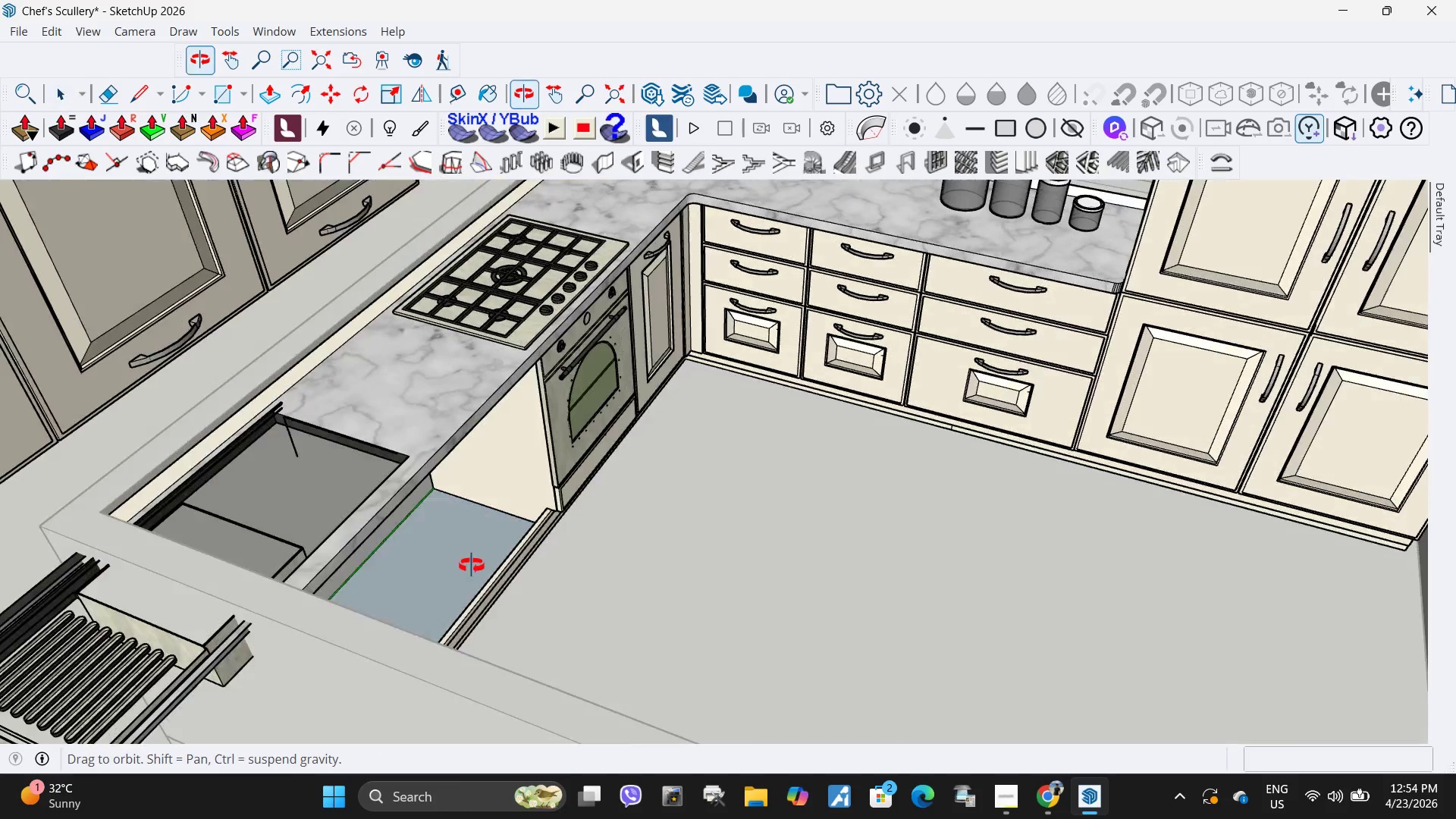 
key(Control+Z)
 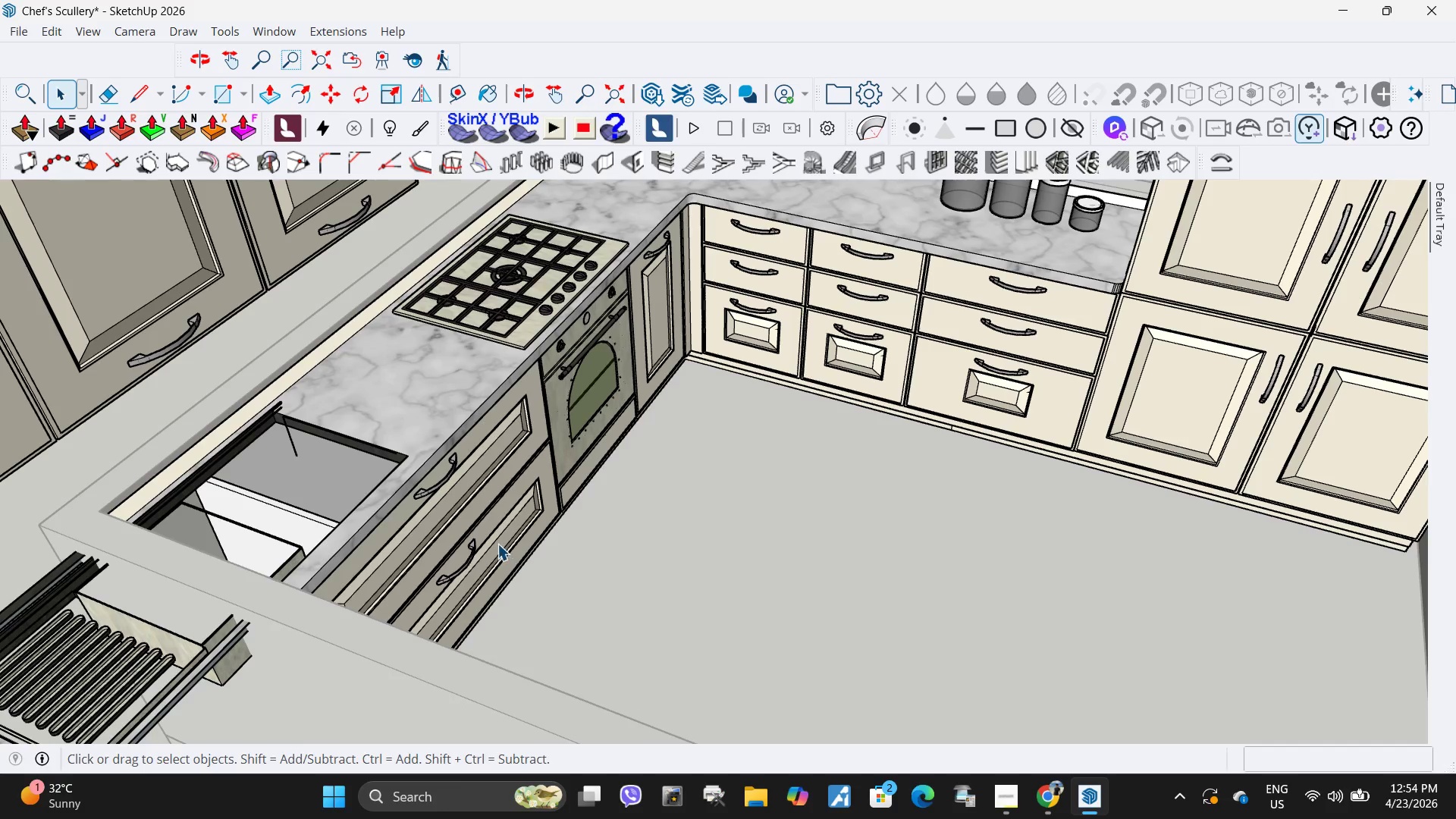 
scroll: coordinate [351, 506], scroll_direction: up, amount: 12.0
 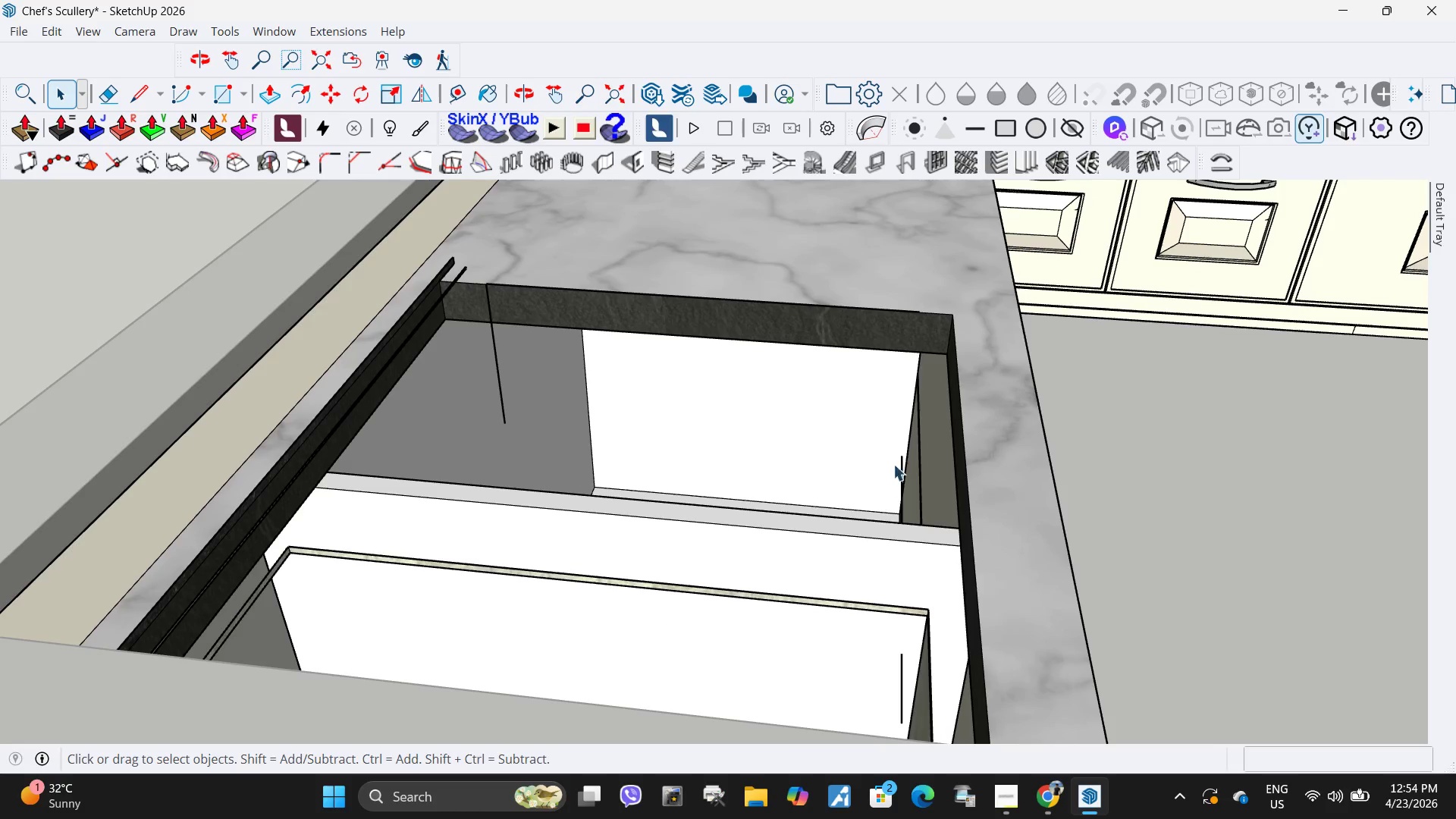 
left_click([902, 482])
 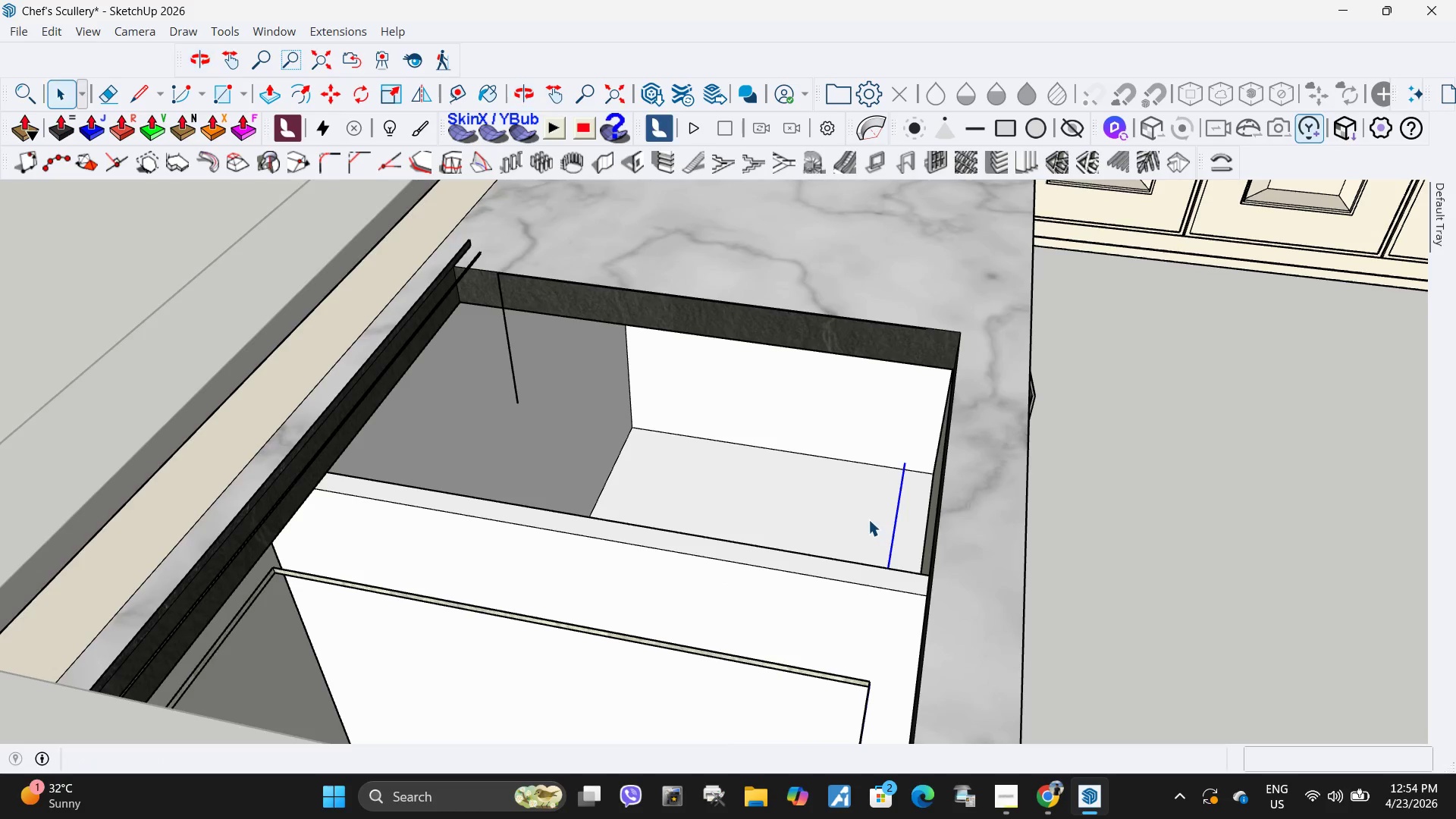 
key(Delete)
 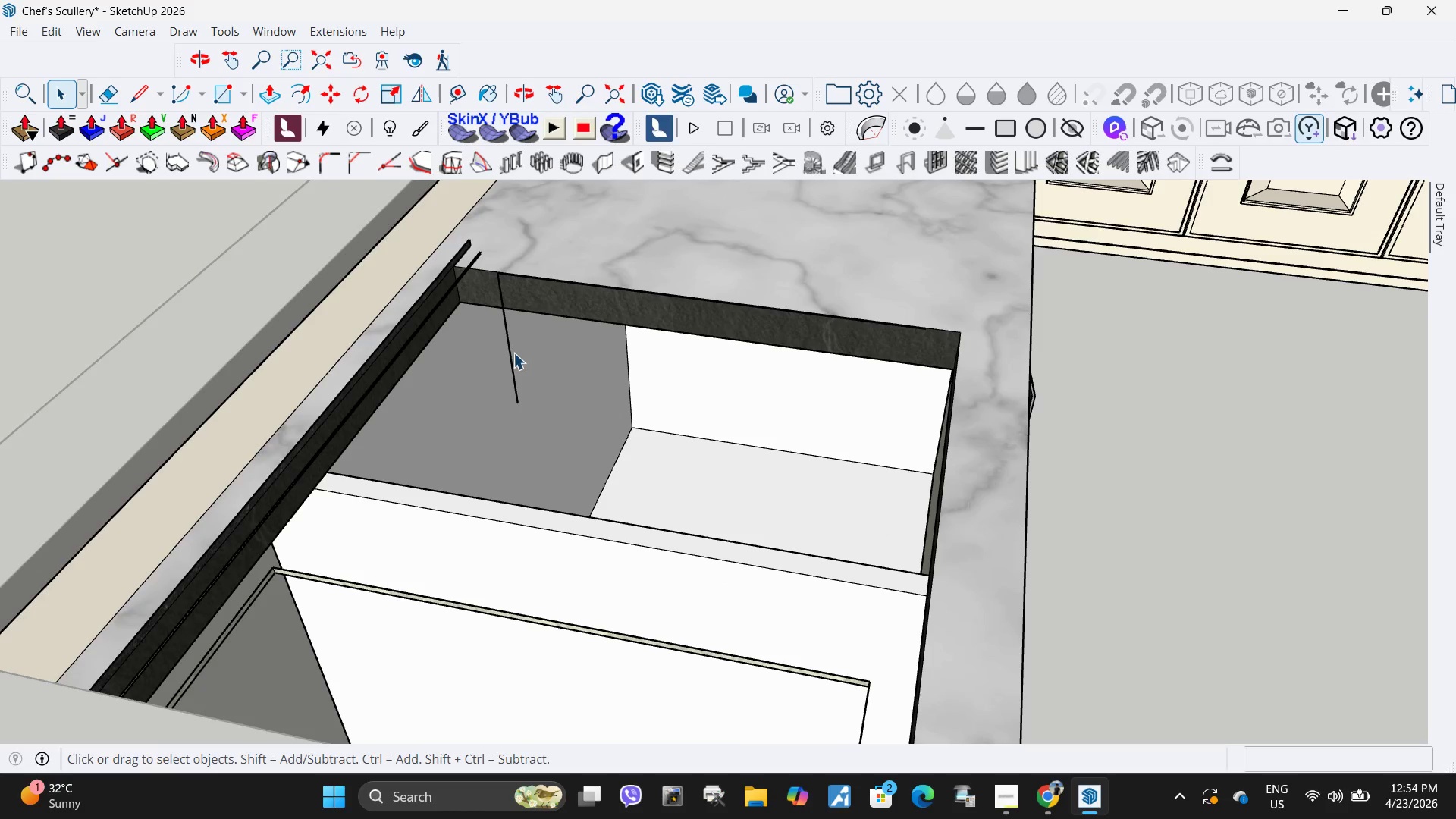 
left_click([506, 356])
 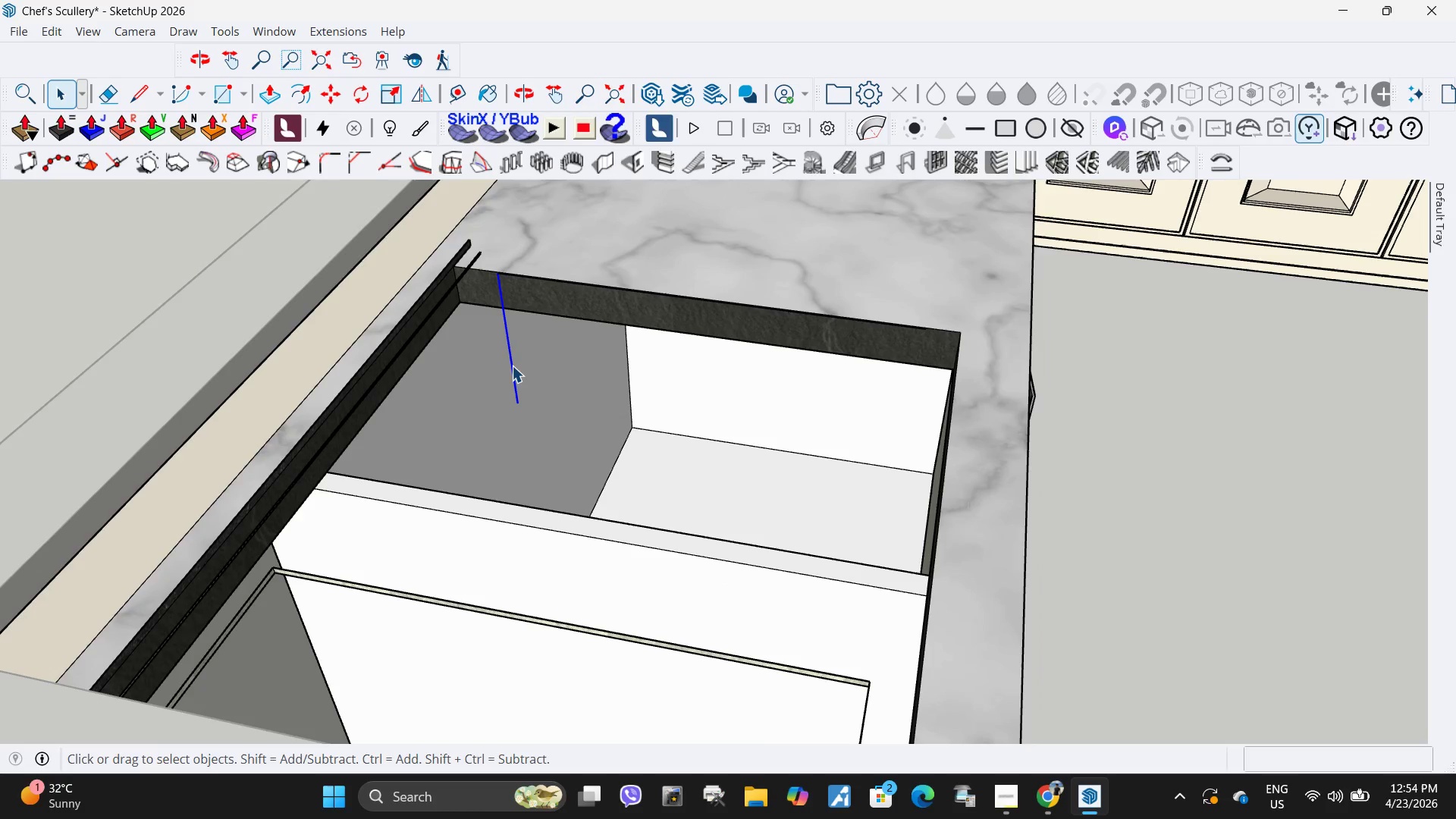 
key(Delete)
 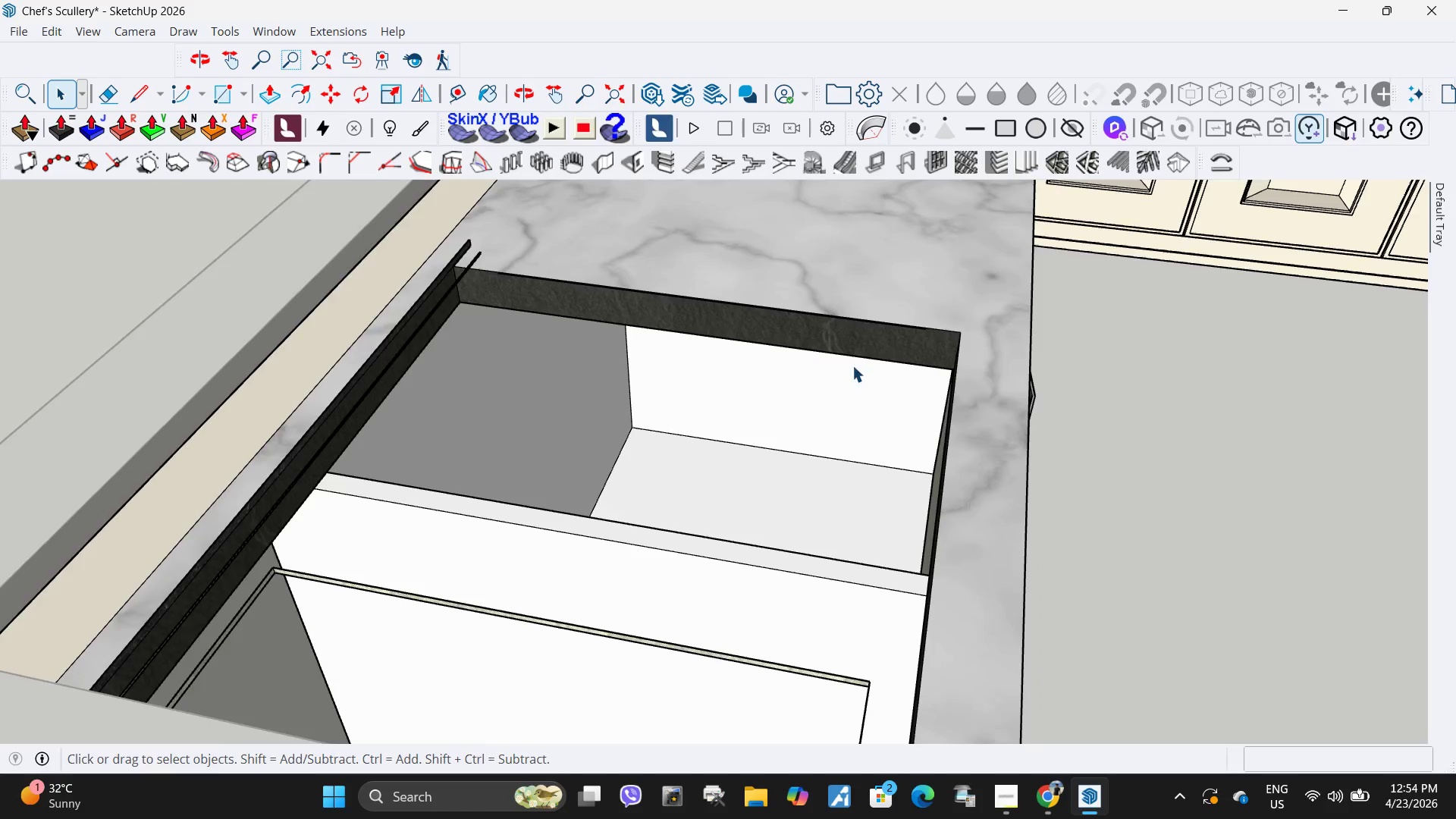 
scroll: coordinate [853, 369], scroll_direction: down, amount: 4.0
 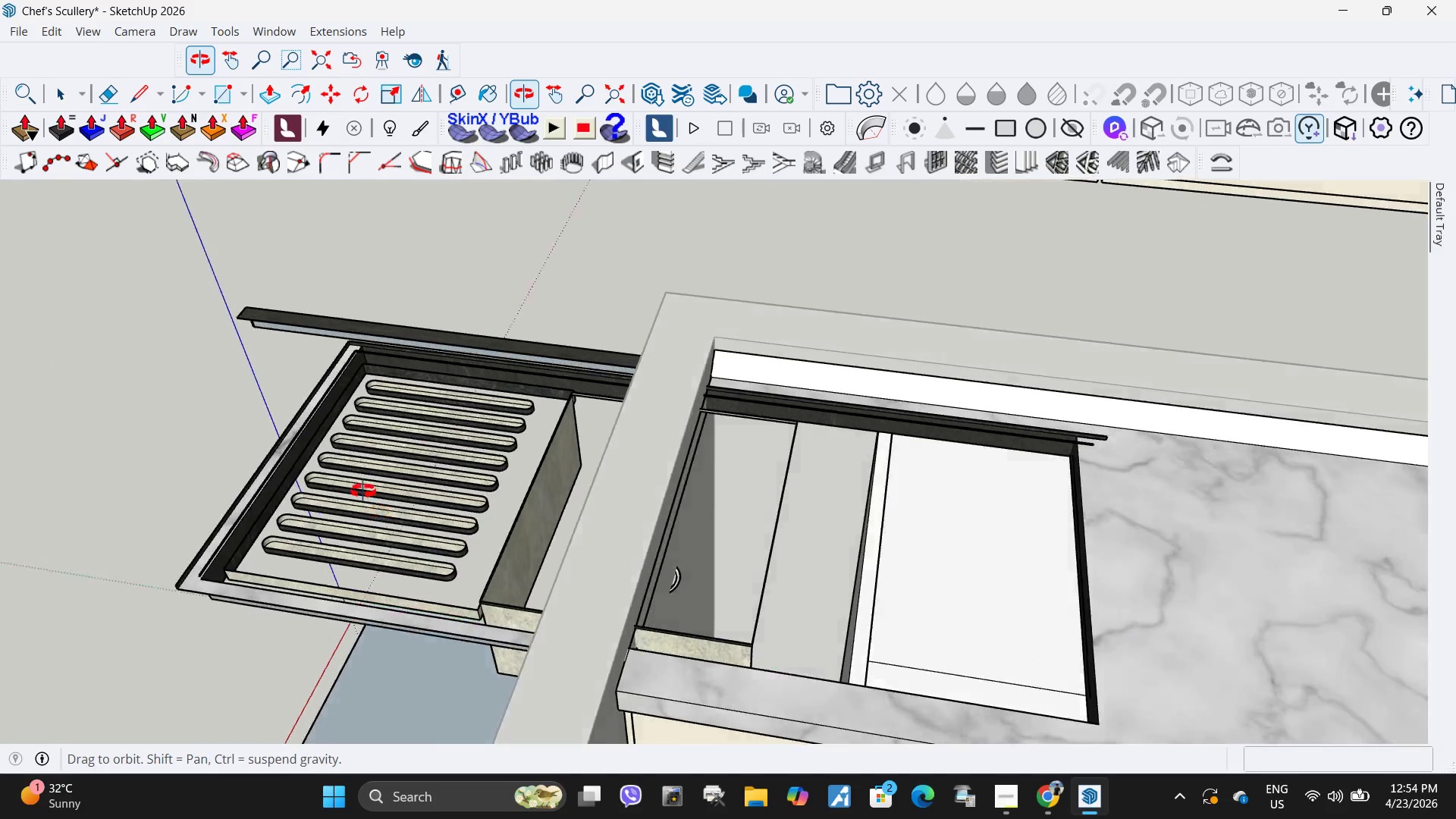 
scroll: coordinate [770, 579], scroll_direction: up, amount: 3.0
 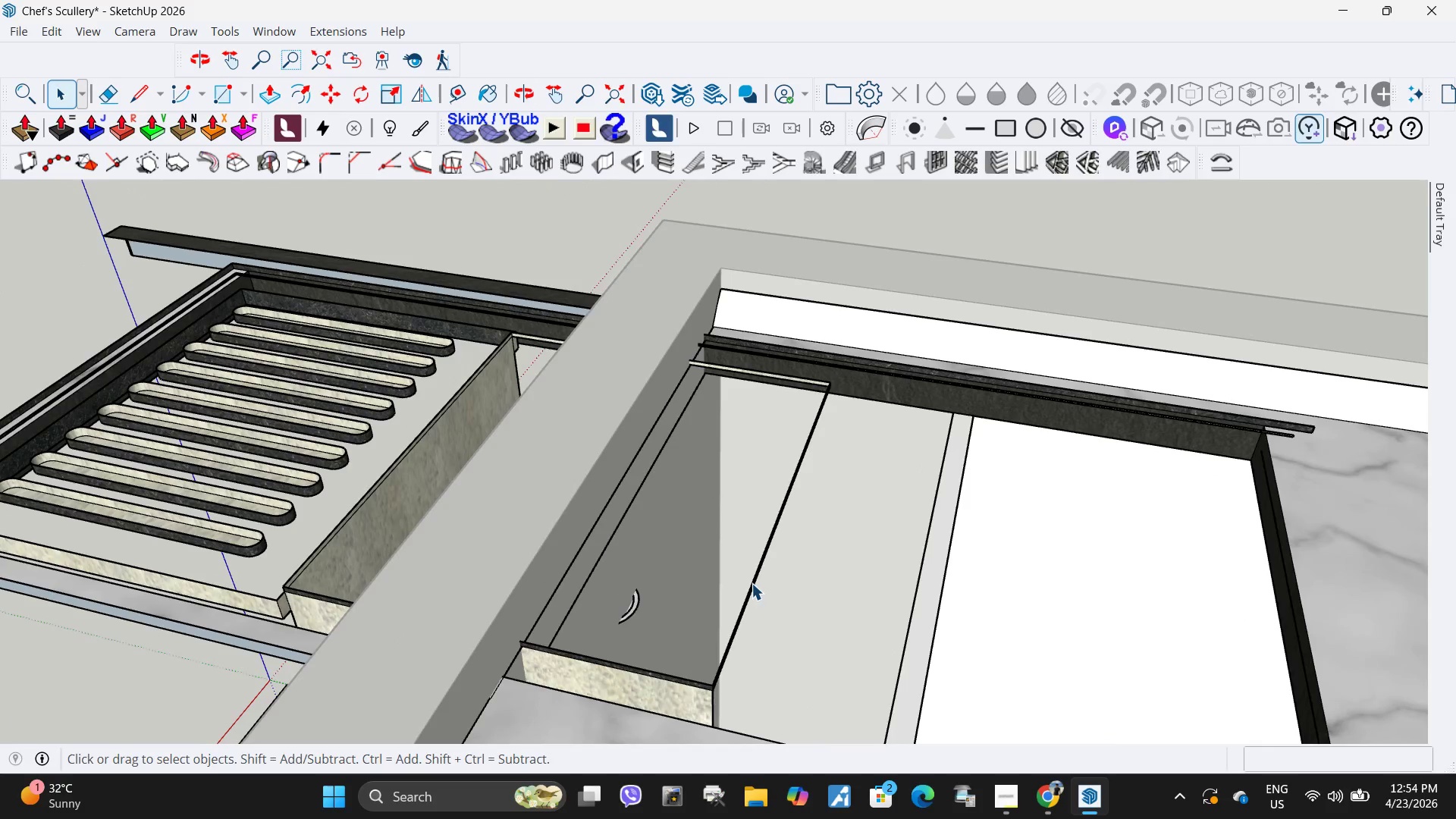 
key(Delete)
 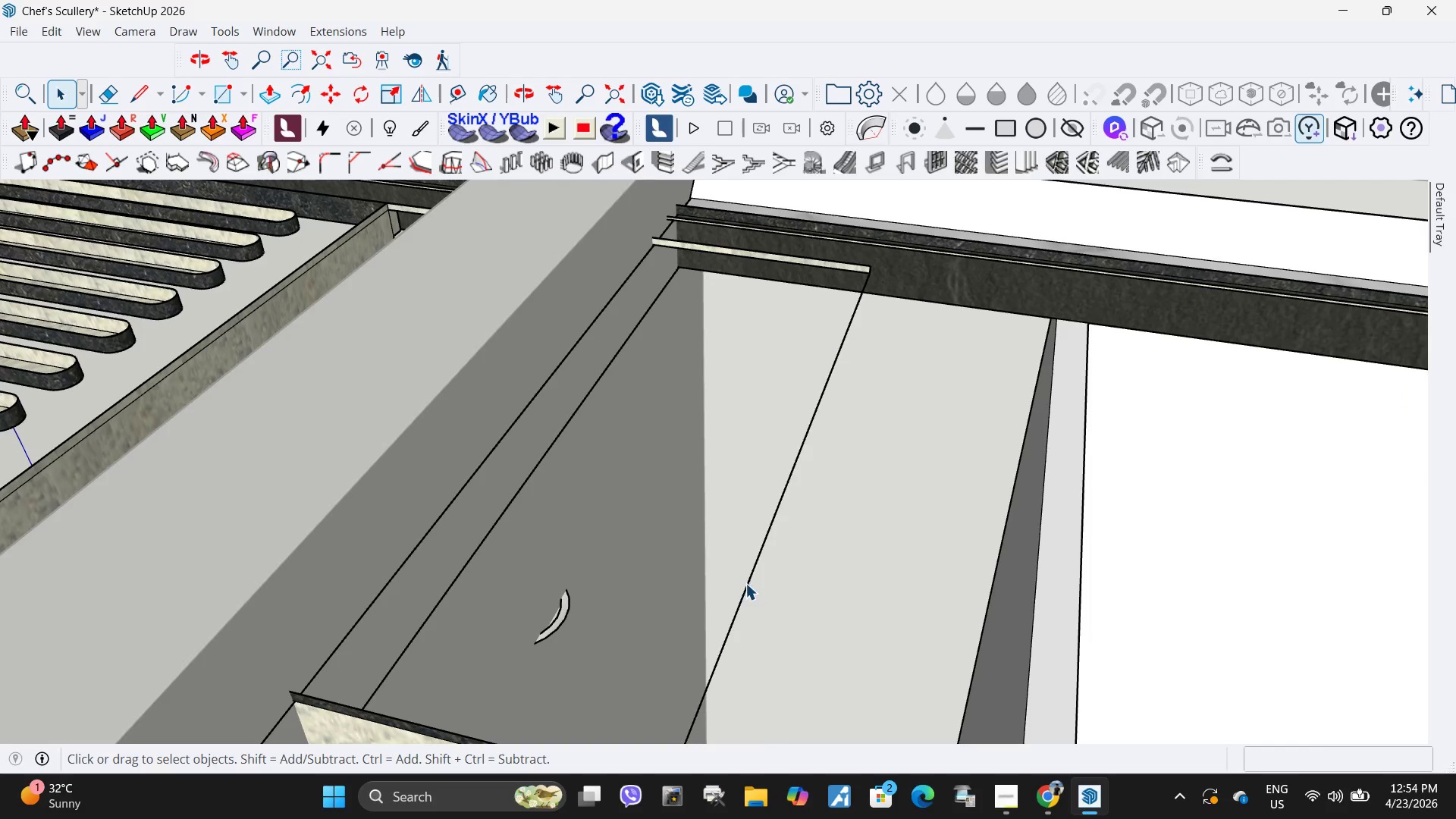 
scroll: coordinate [759, 589], scroll_direction: up, amount: 3.0
 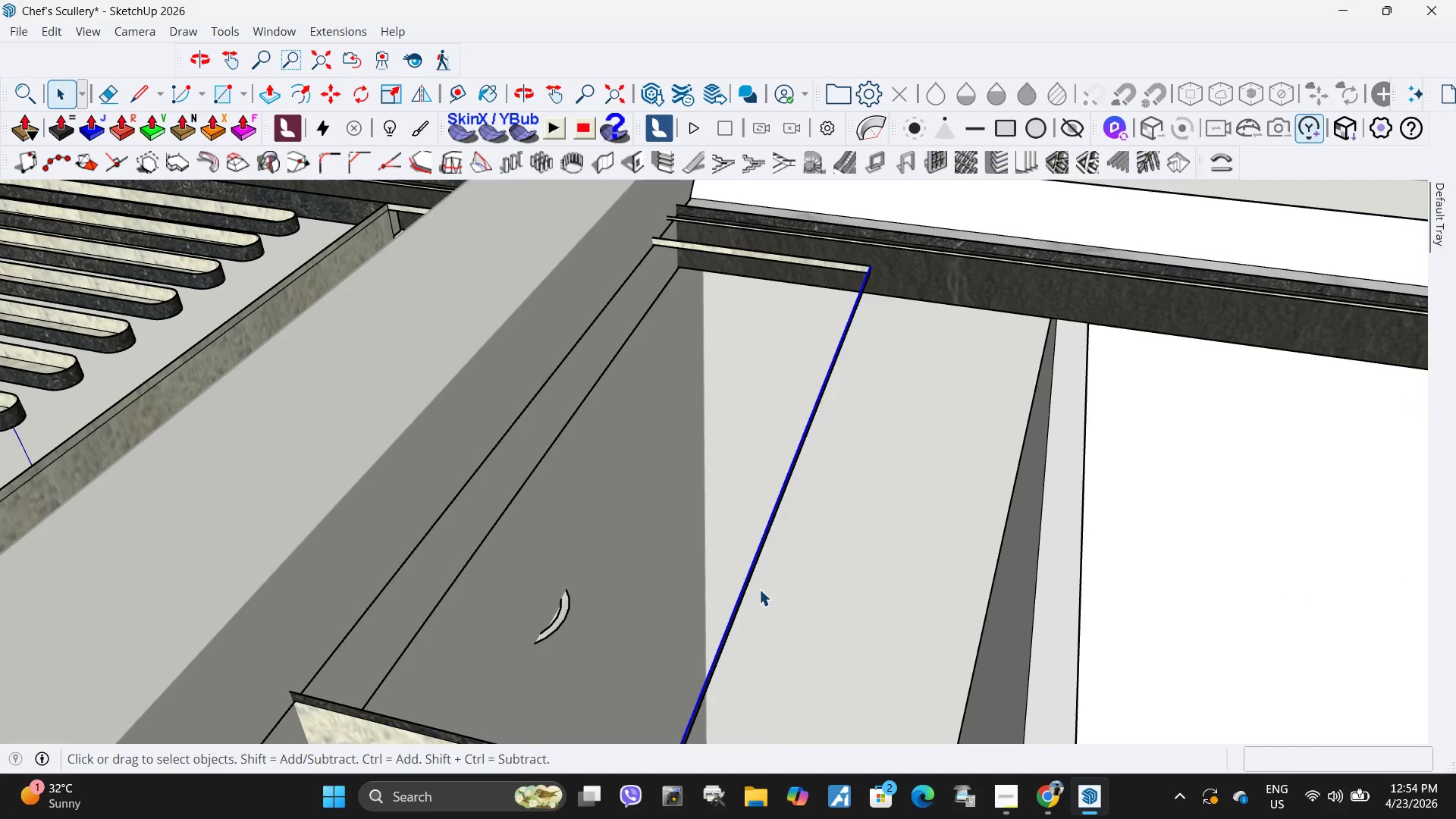 
left_click([746, 583])
 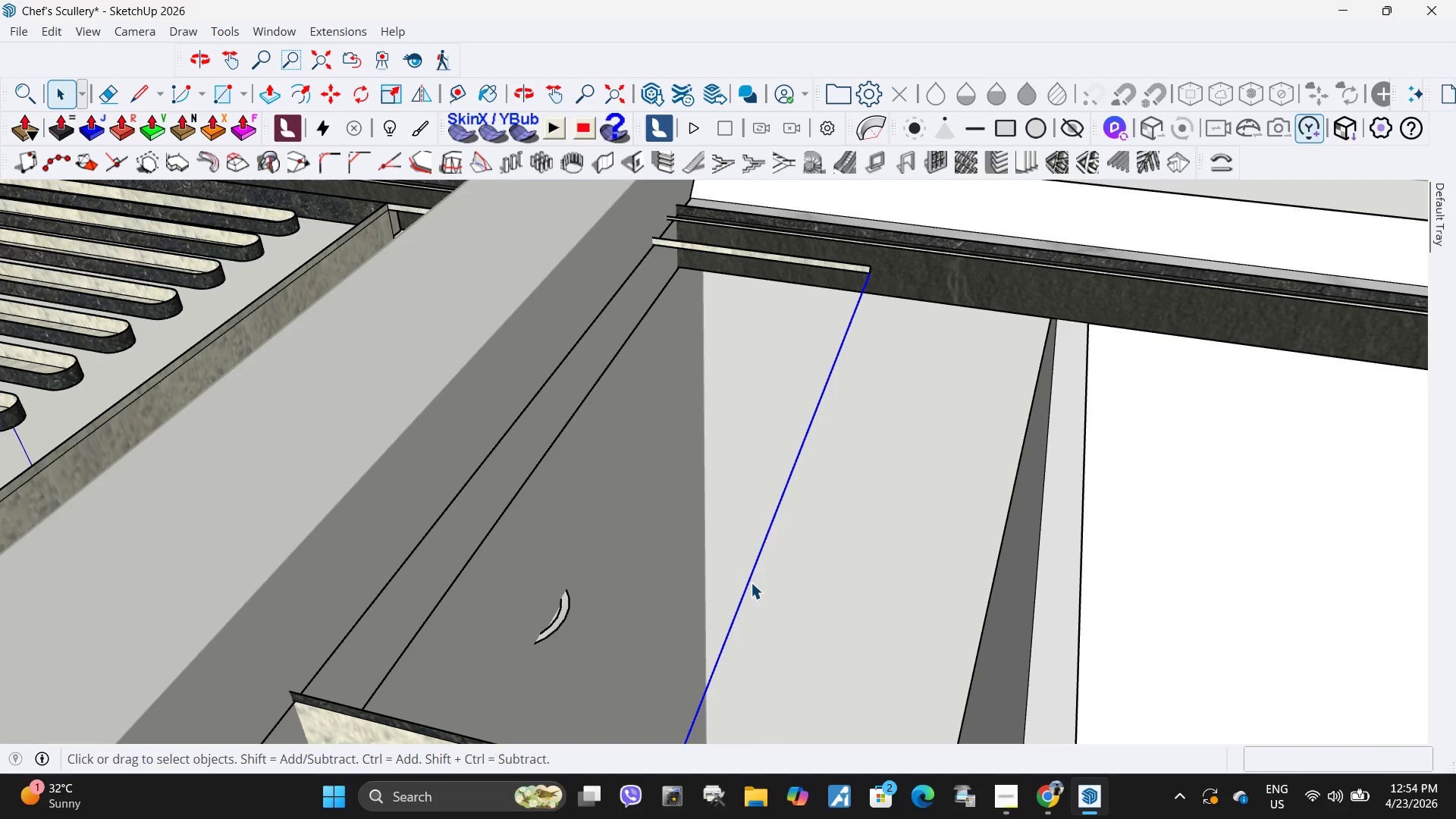 
key(Delete)
 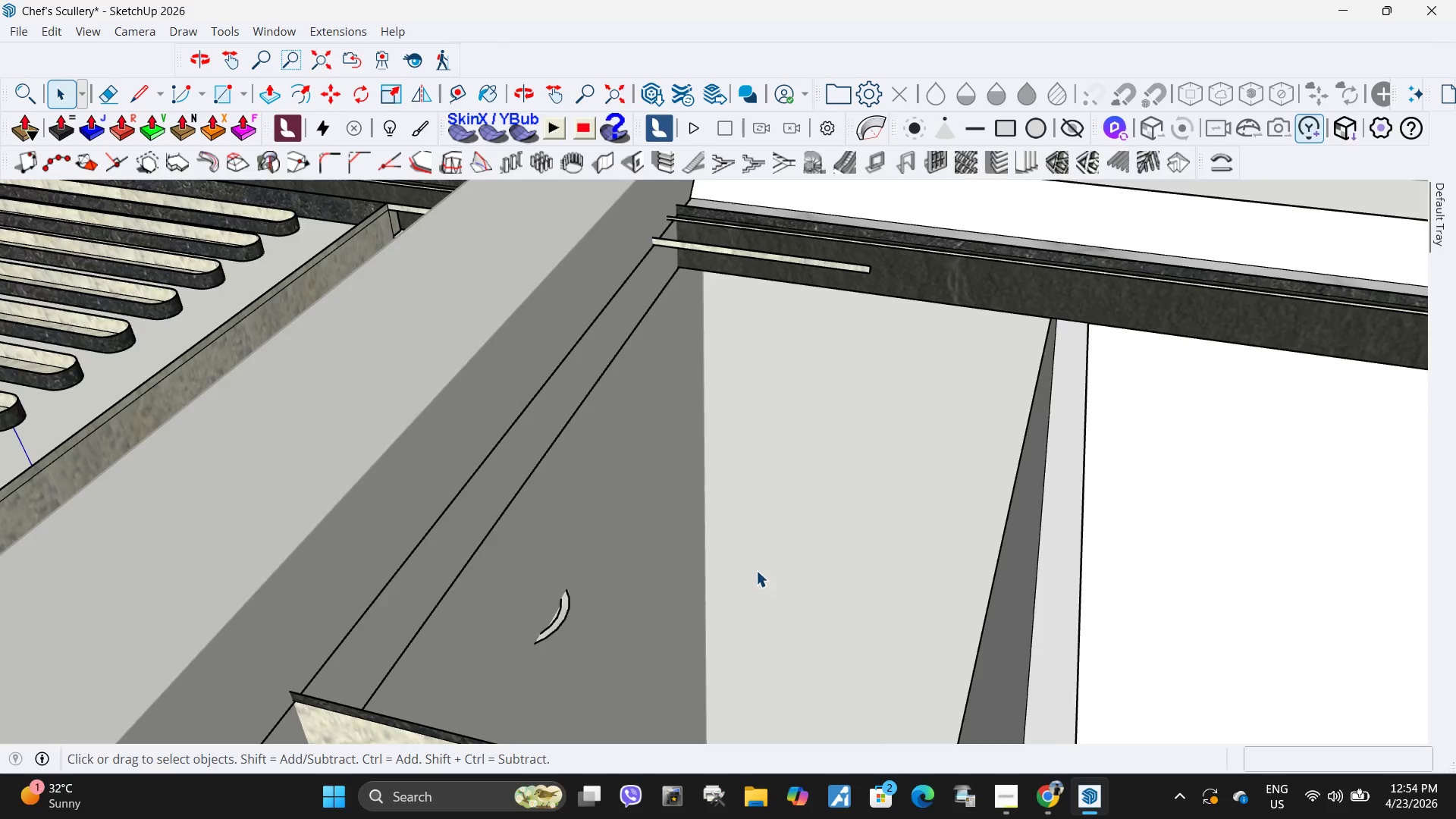 
scroll: coordinate [797, 445], scroll_direction: up, amount: 8.0
 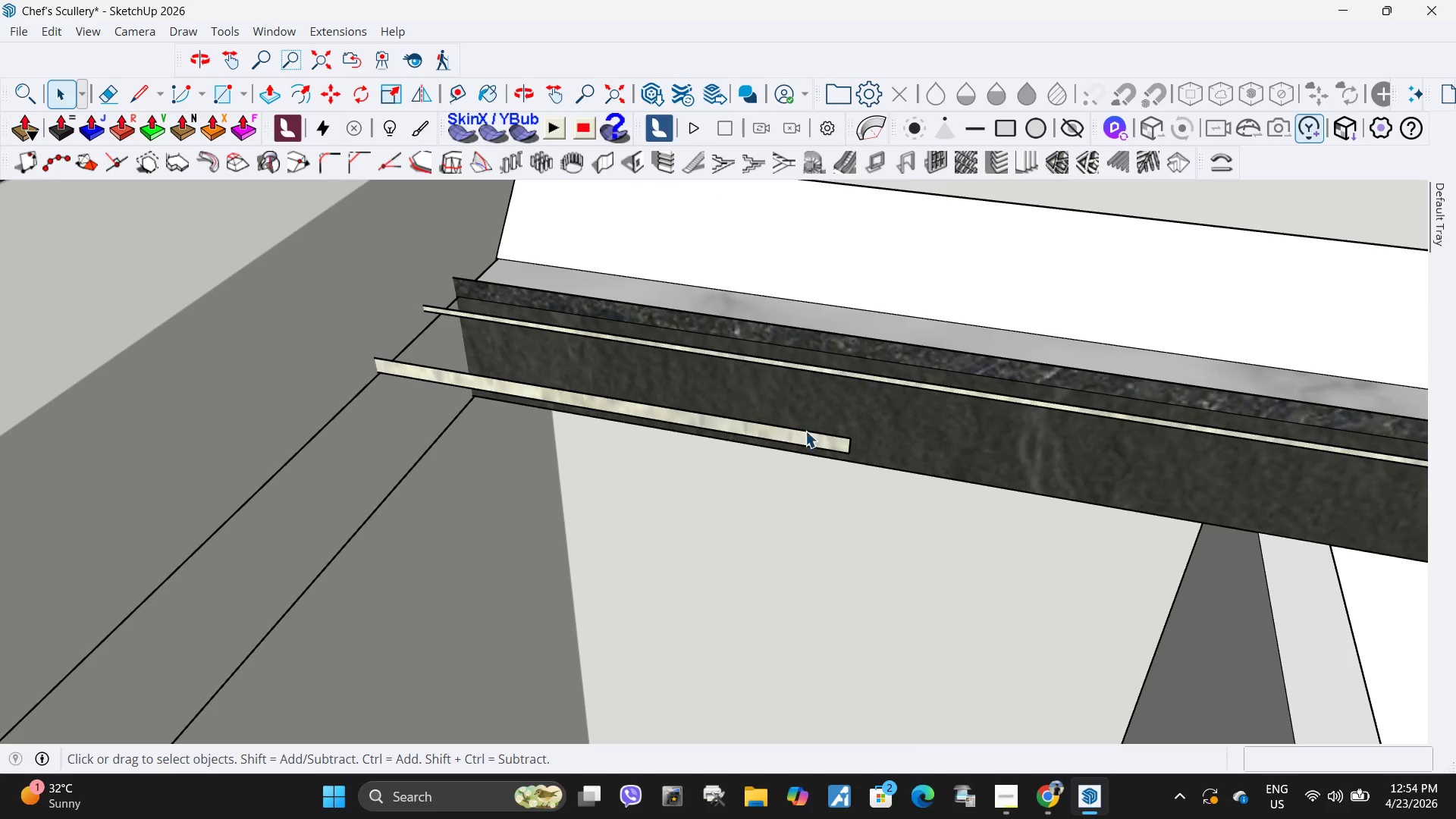 
left_click([805, 431])
 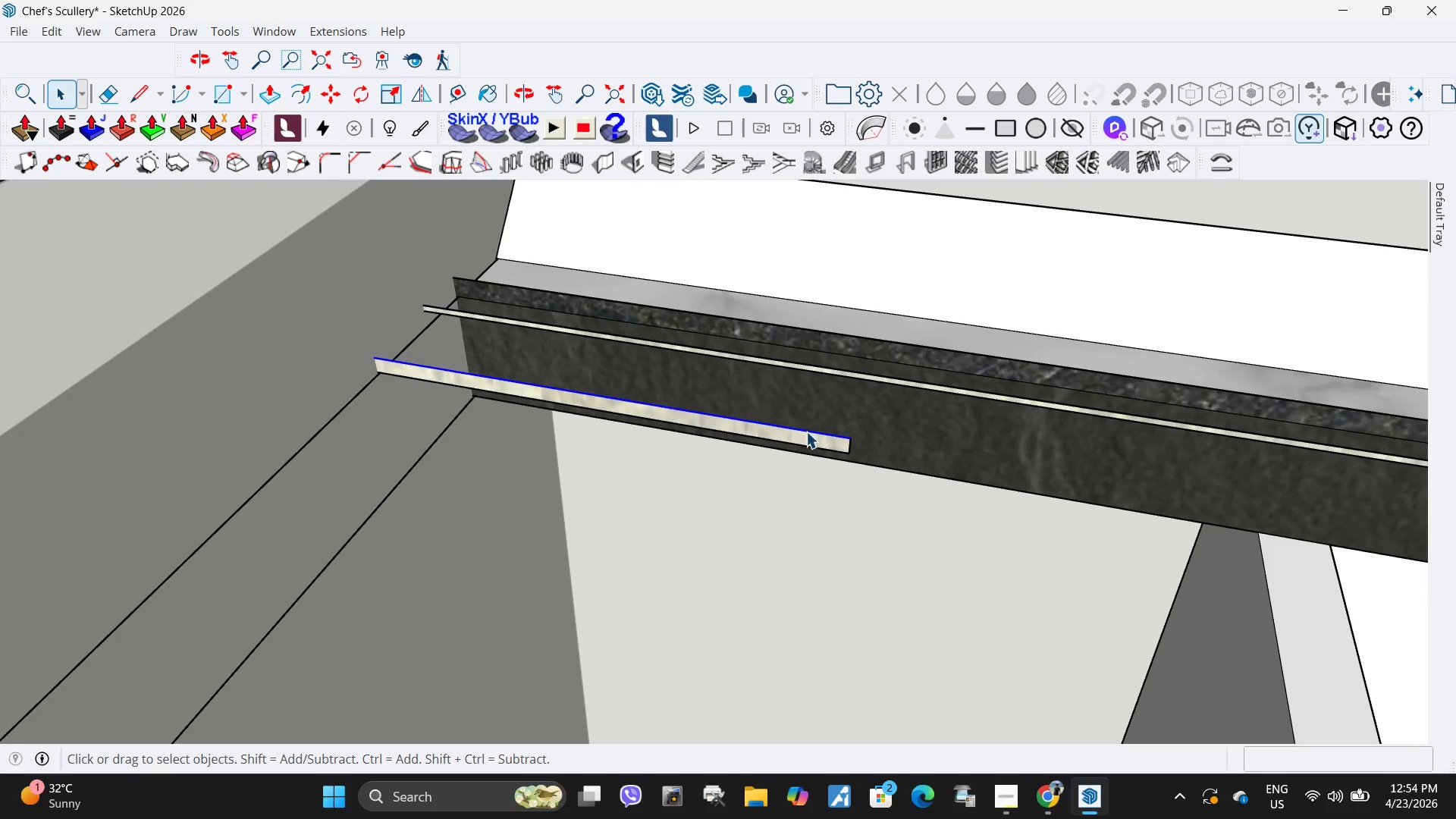 
key(Delete)
 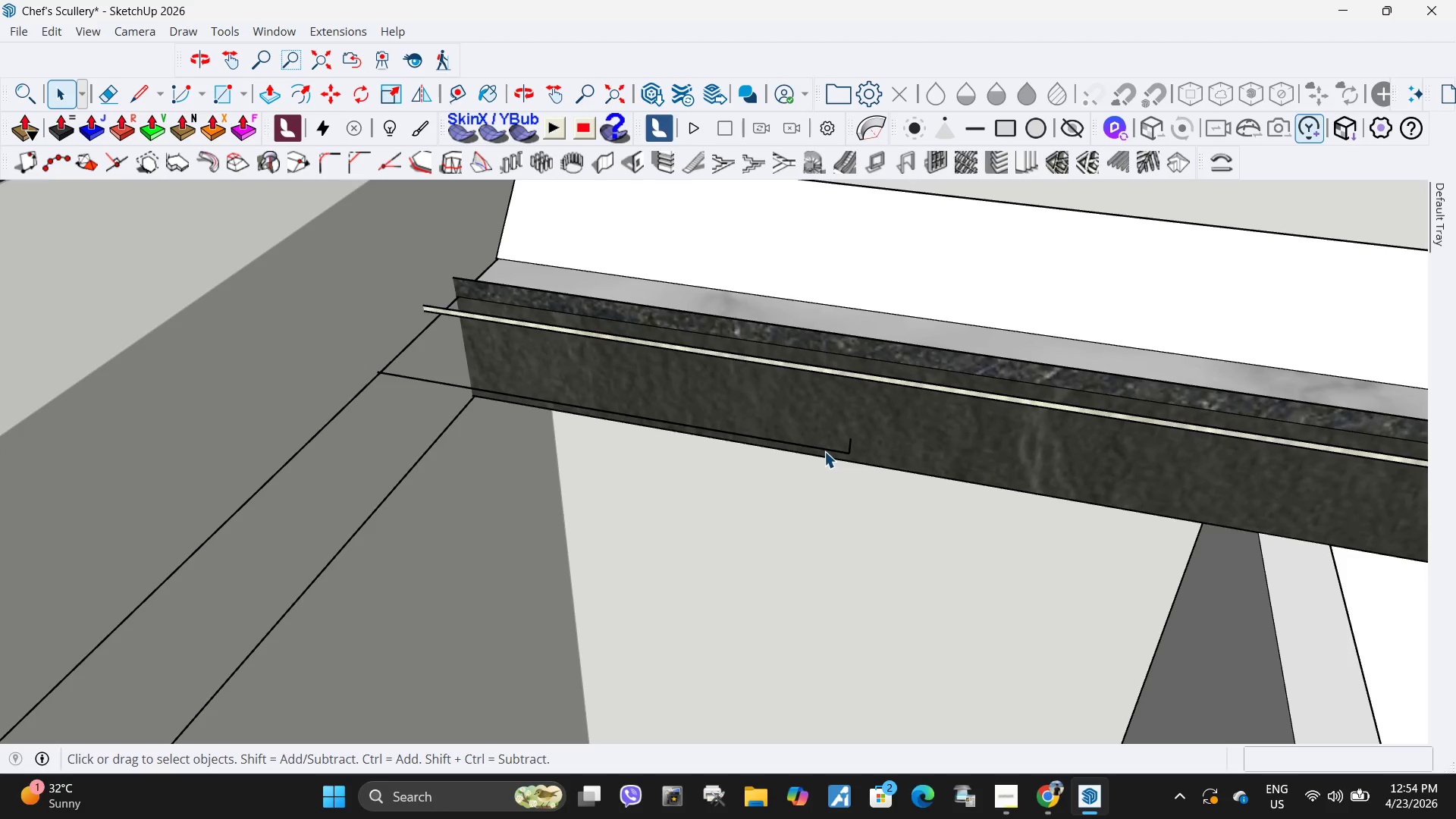 
left_click([824, 451])
 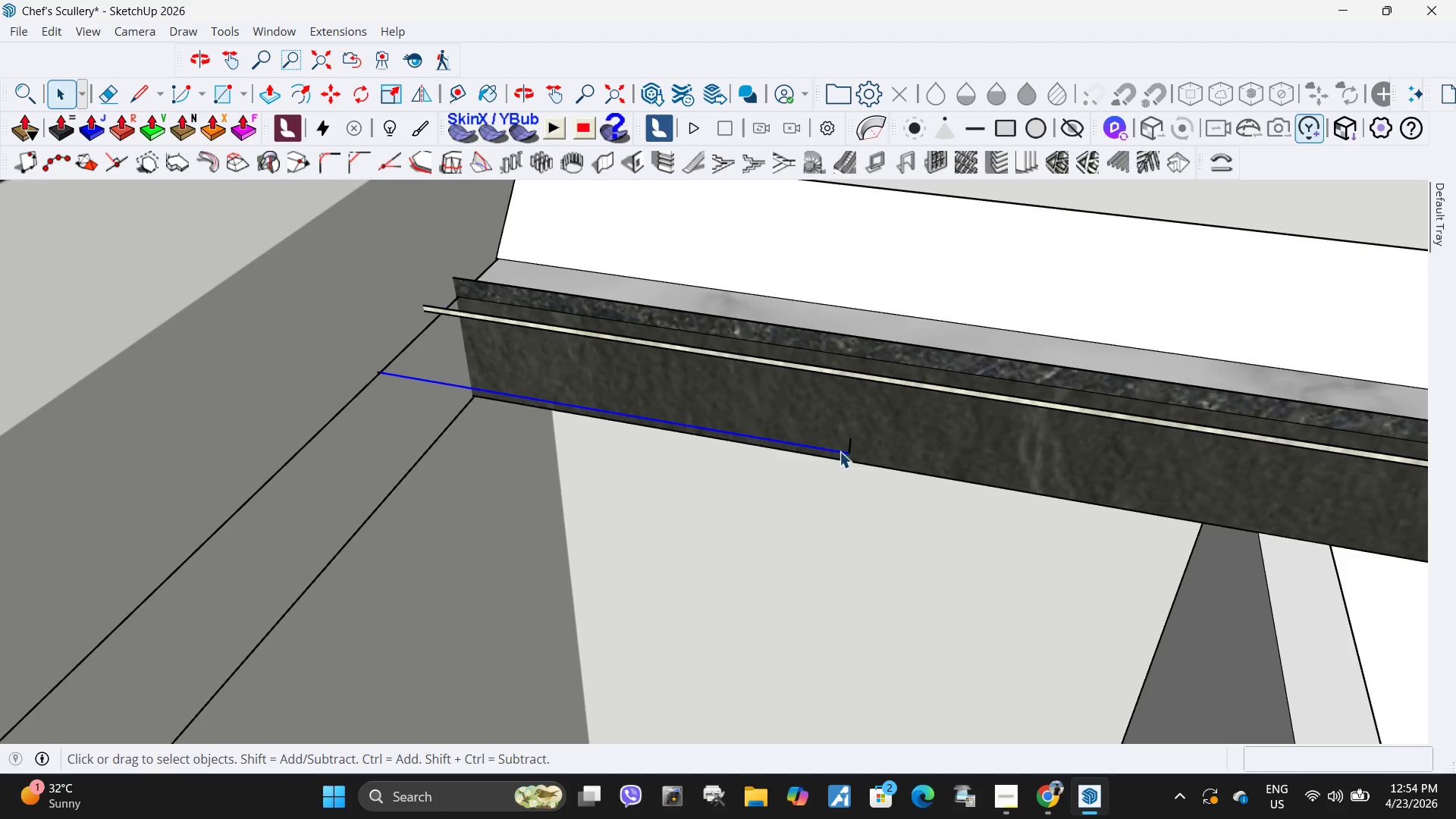 
key(Delete)
 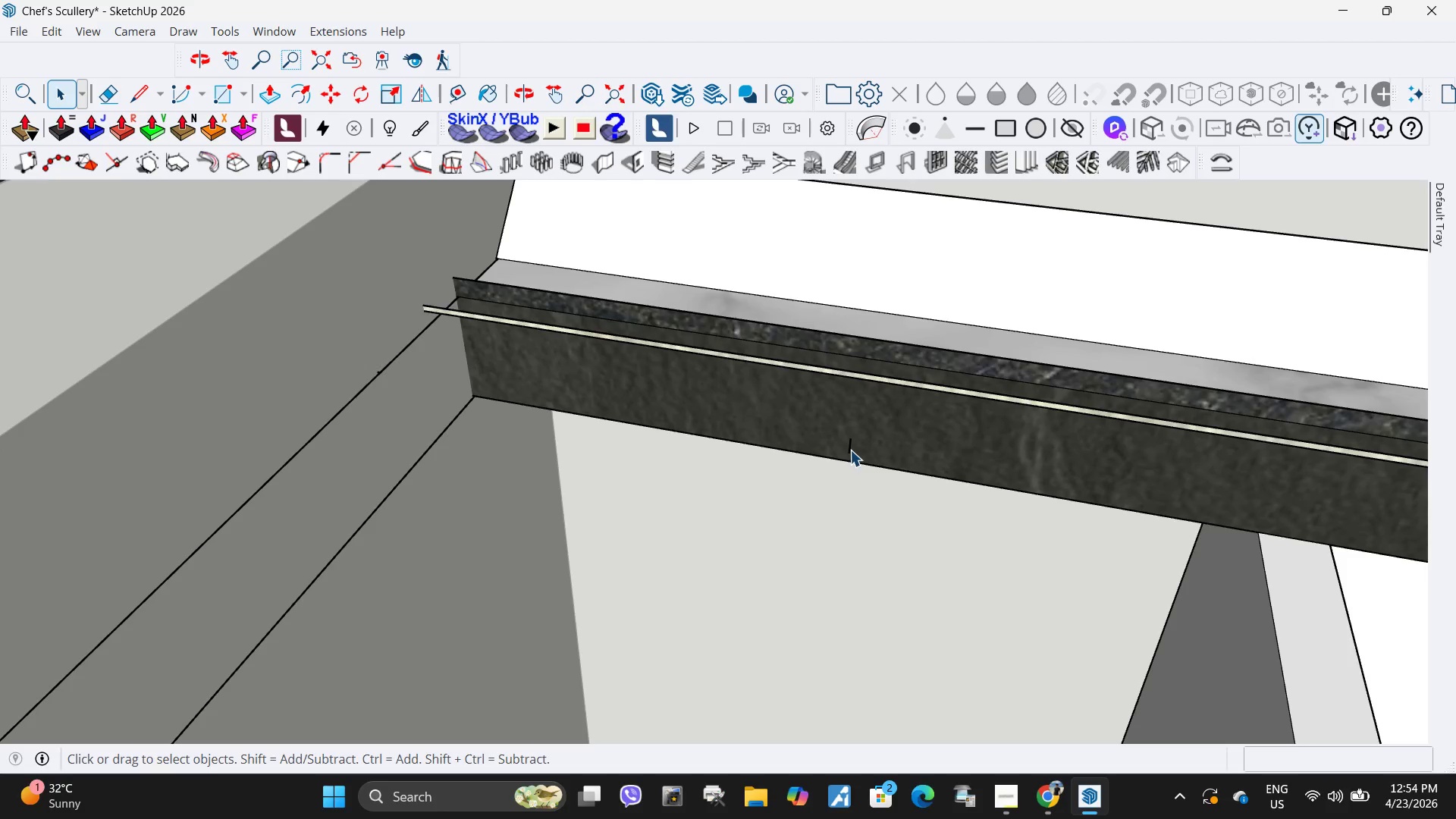 
left_click([849, 449])
 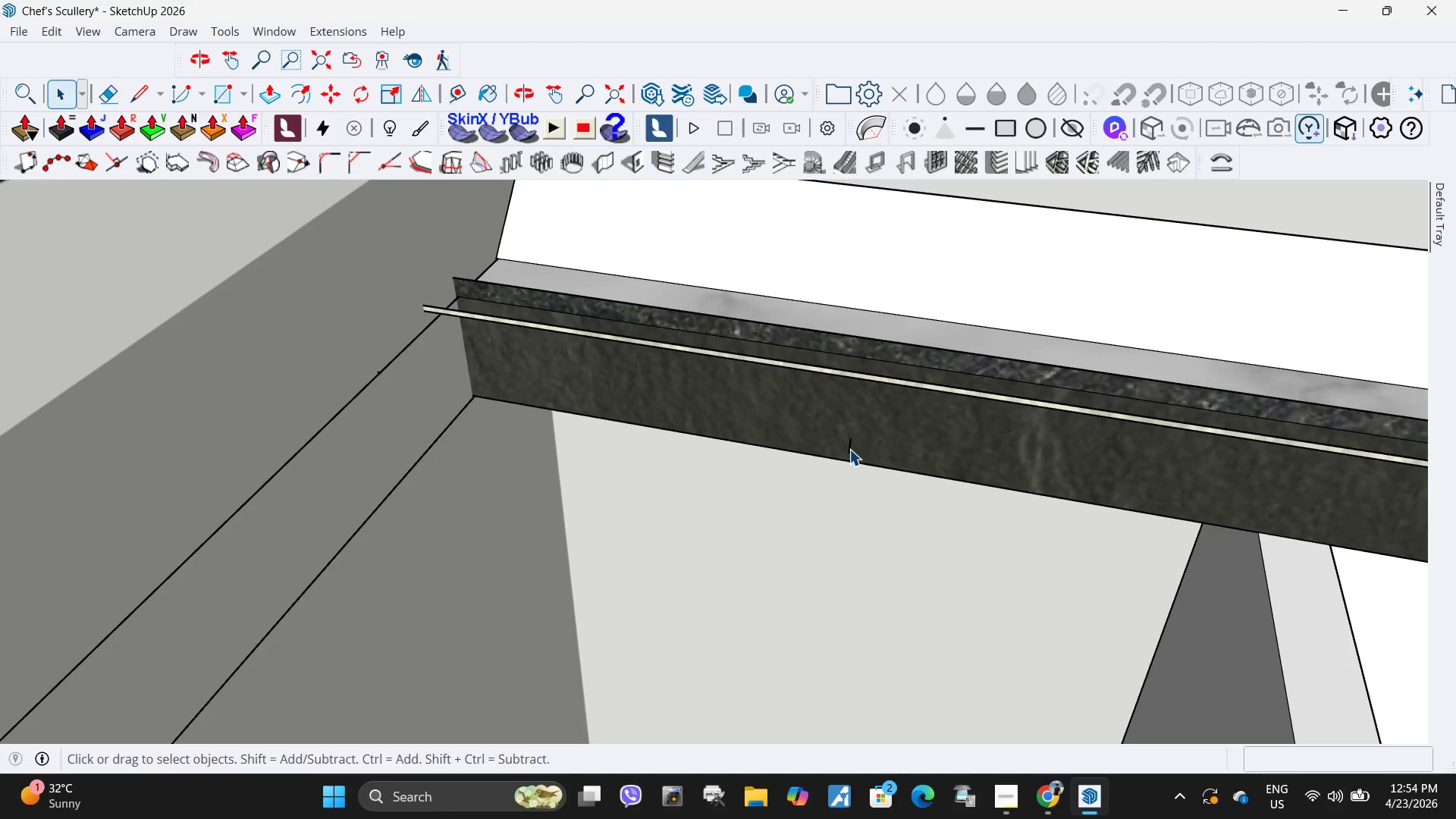 
key(Delete)
 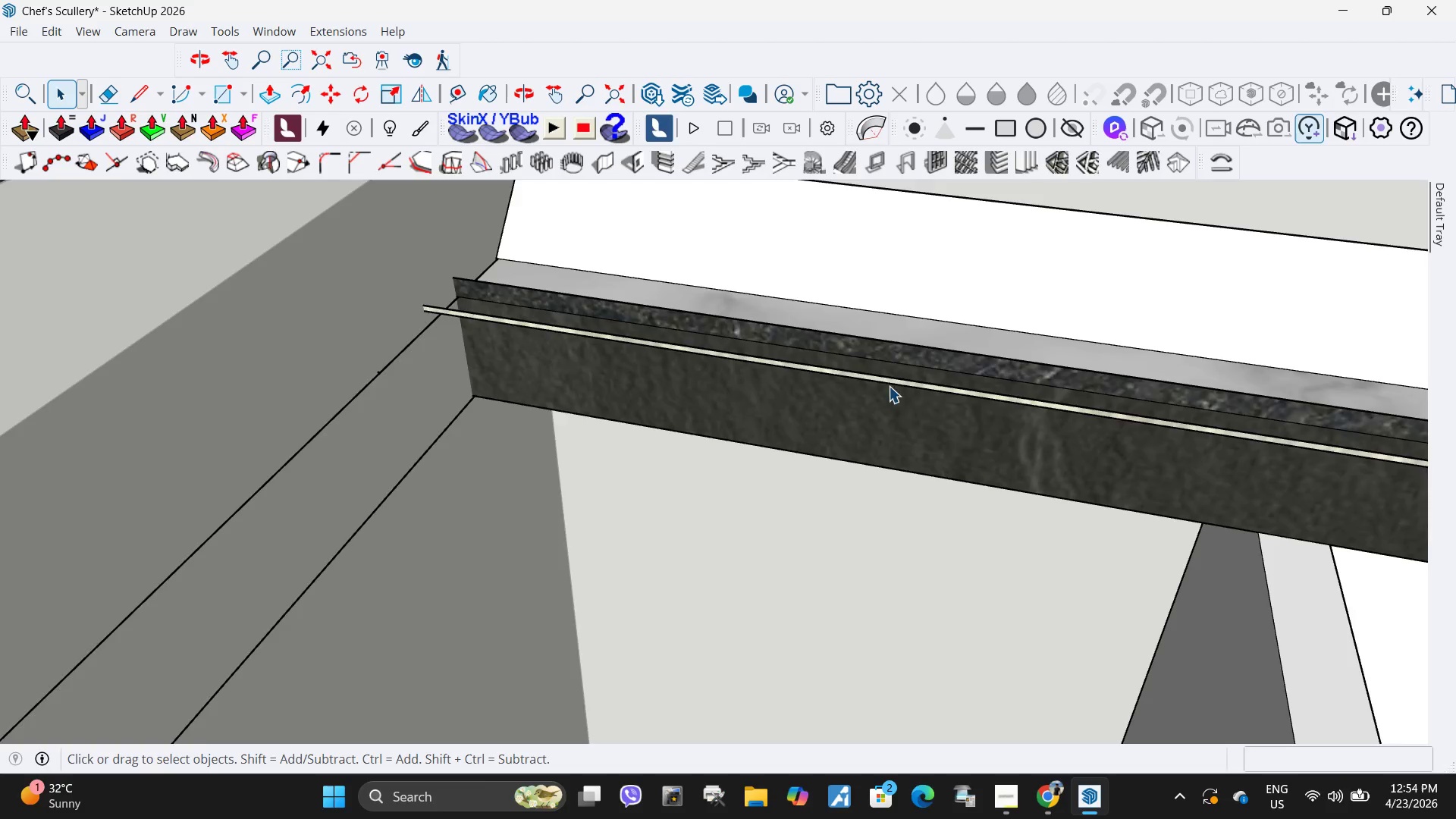 
scroll: coordinate [901, 365], scroll_direction: down, amount: 17.0
 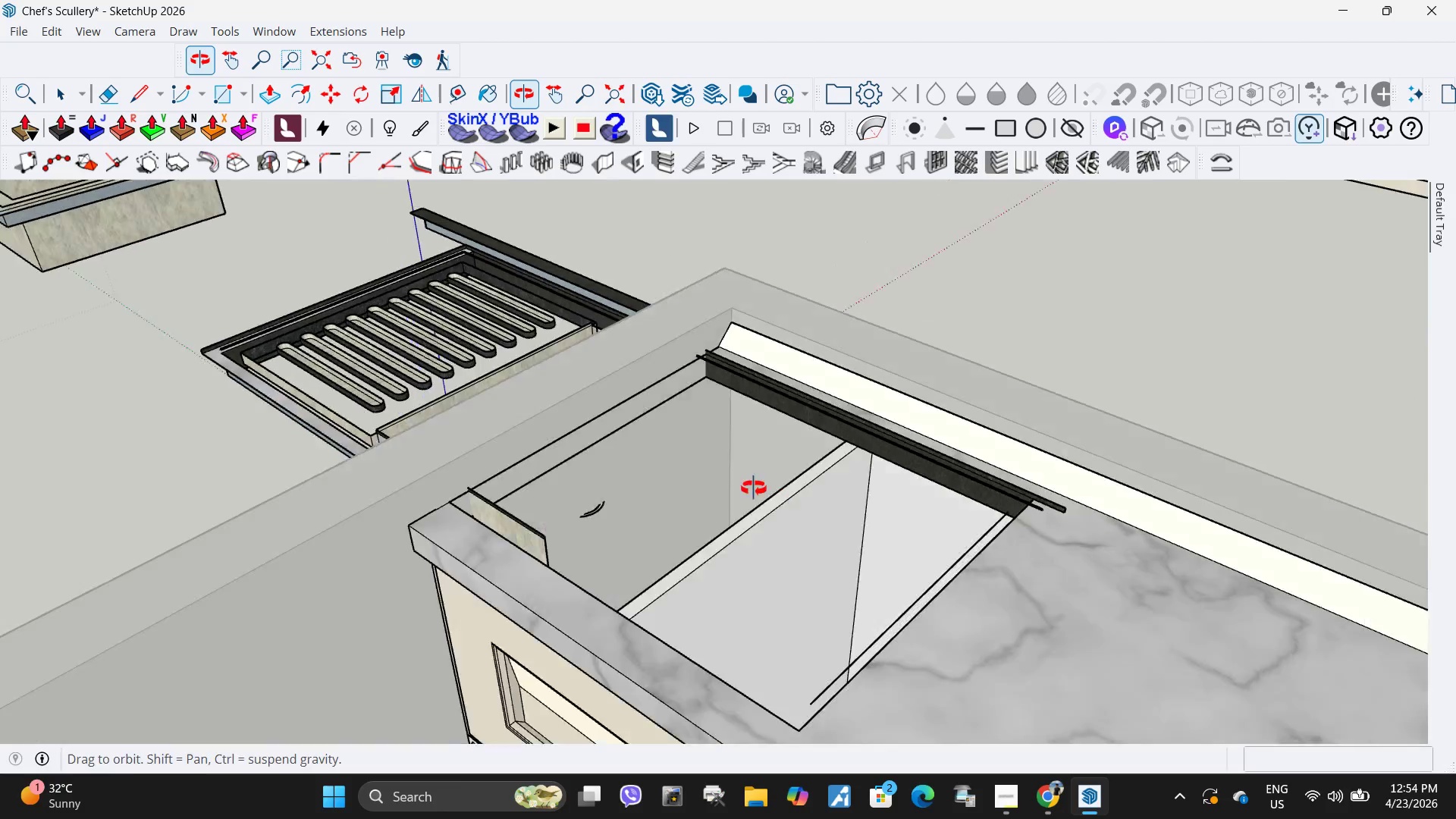 
scroll: coordinate [497, 553], scroll_direction: up, amount: 9.0
 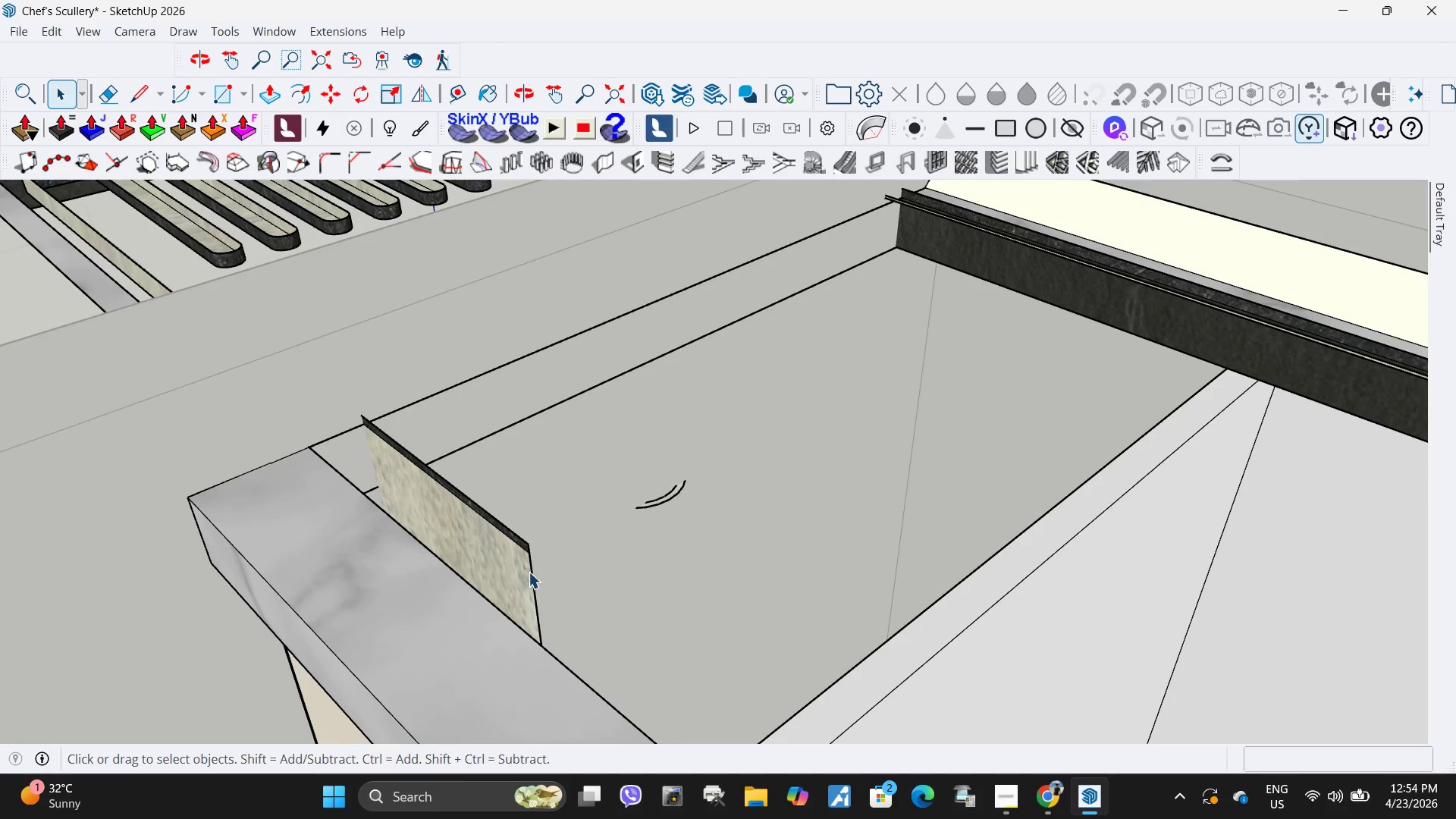 
left_click([531, 573])
 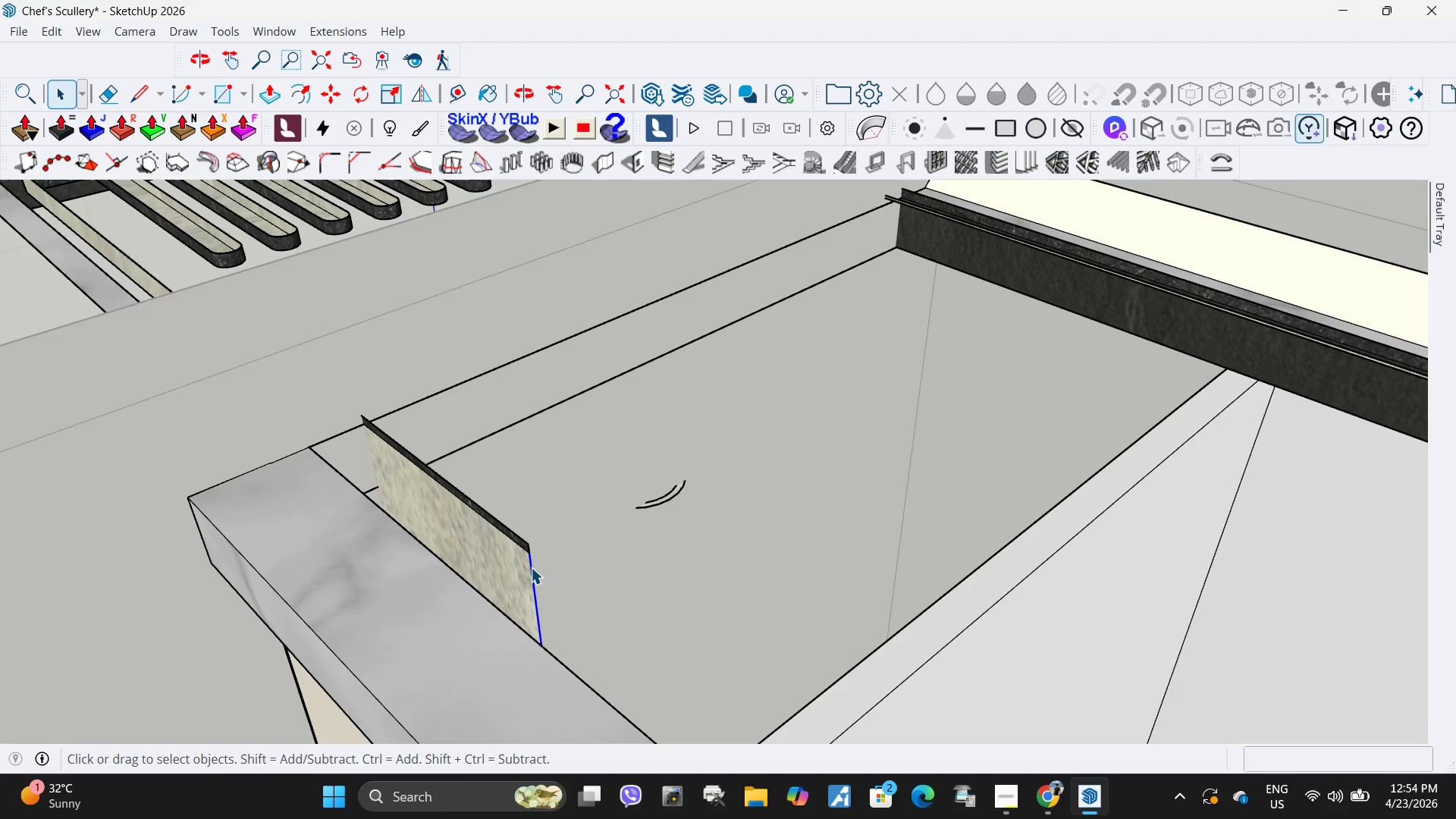 
key(Delete)
 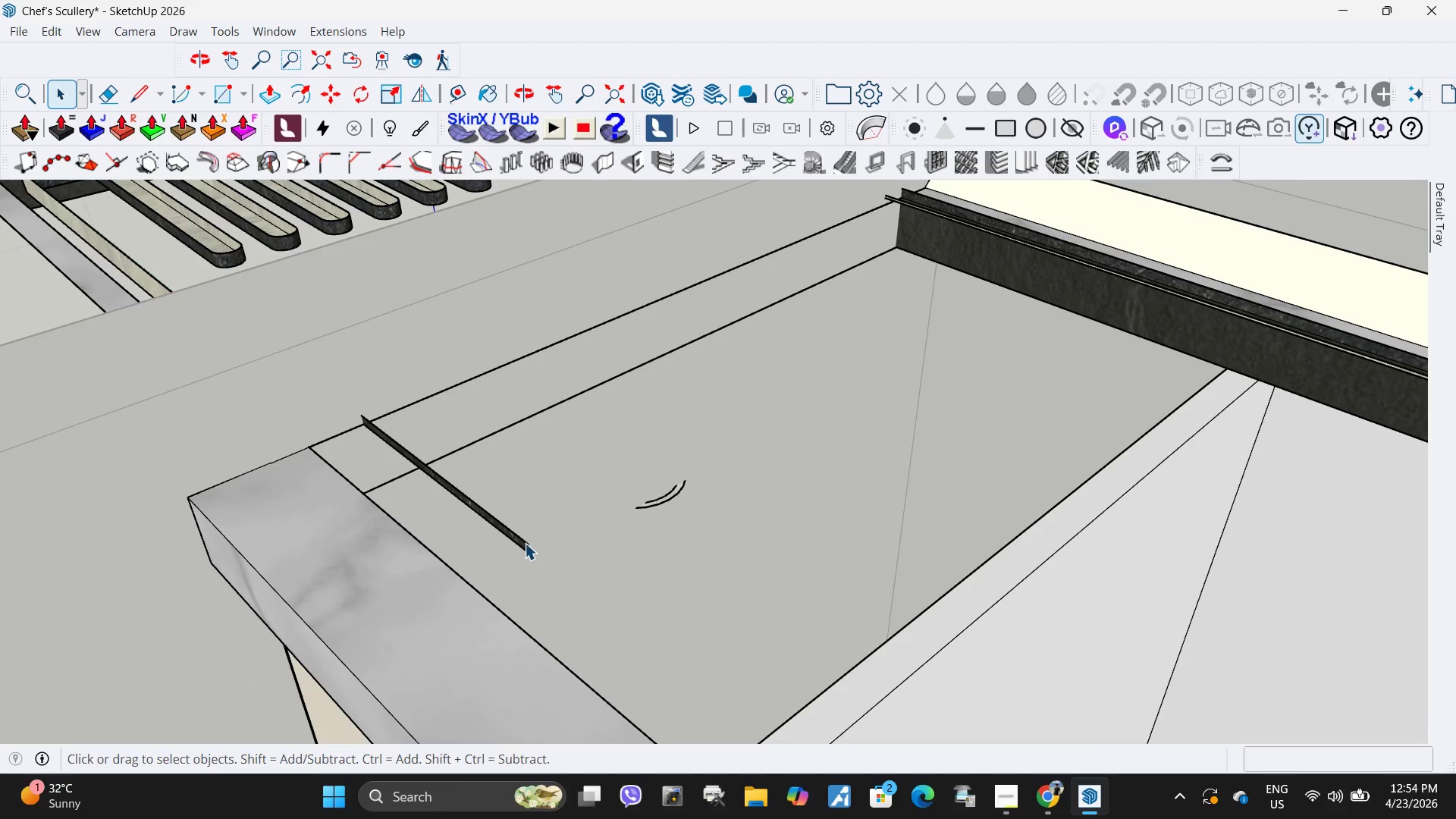 
left_click([521, 547])
 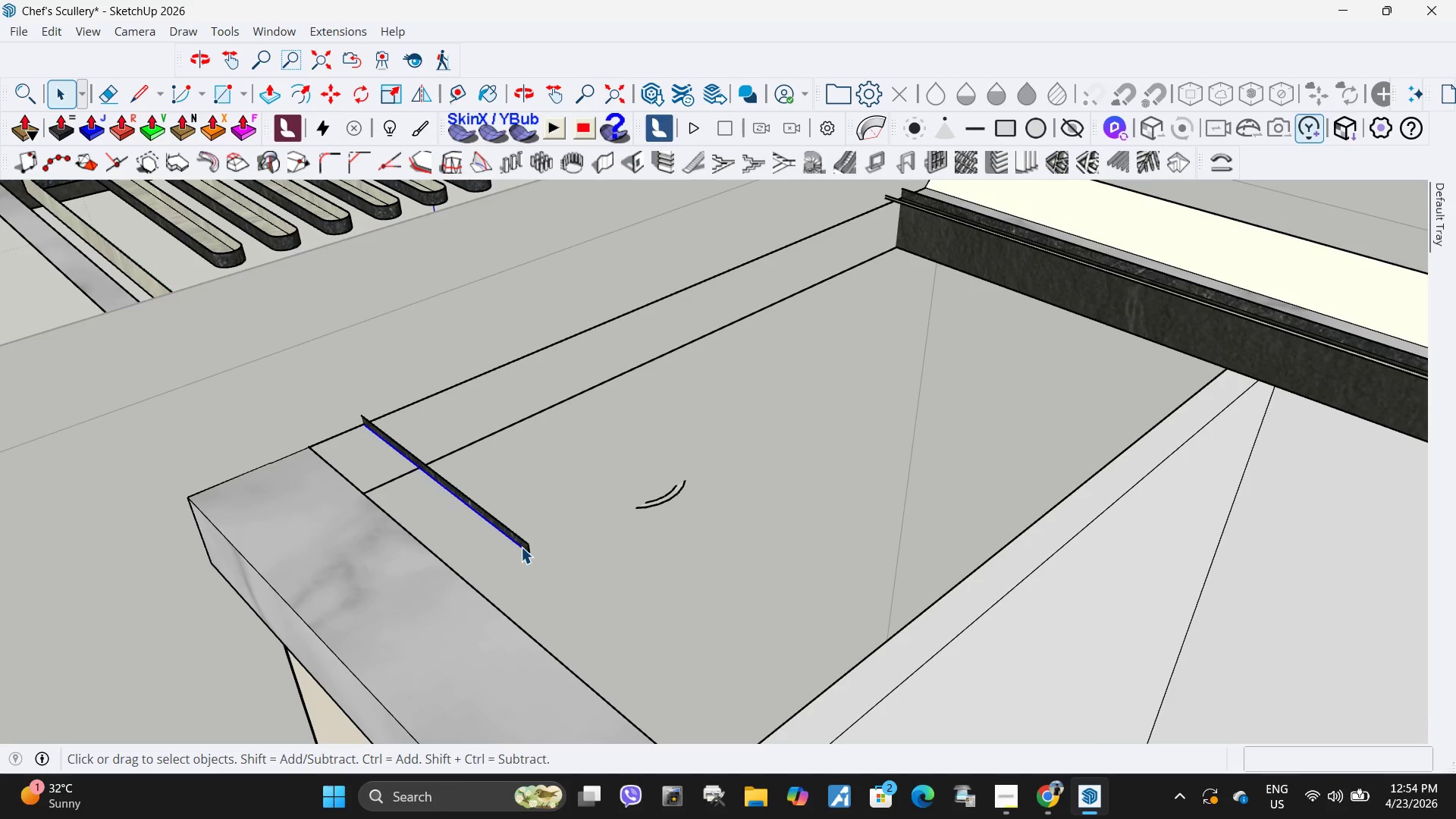 
key(Delete)
 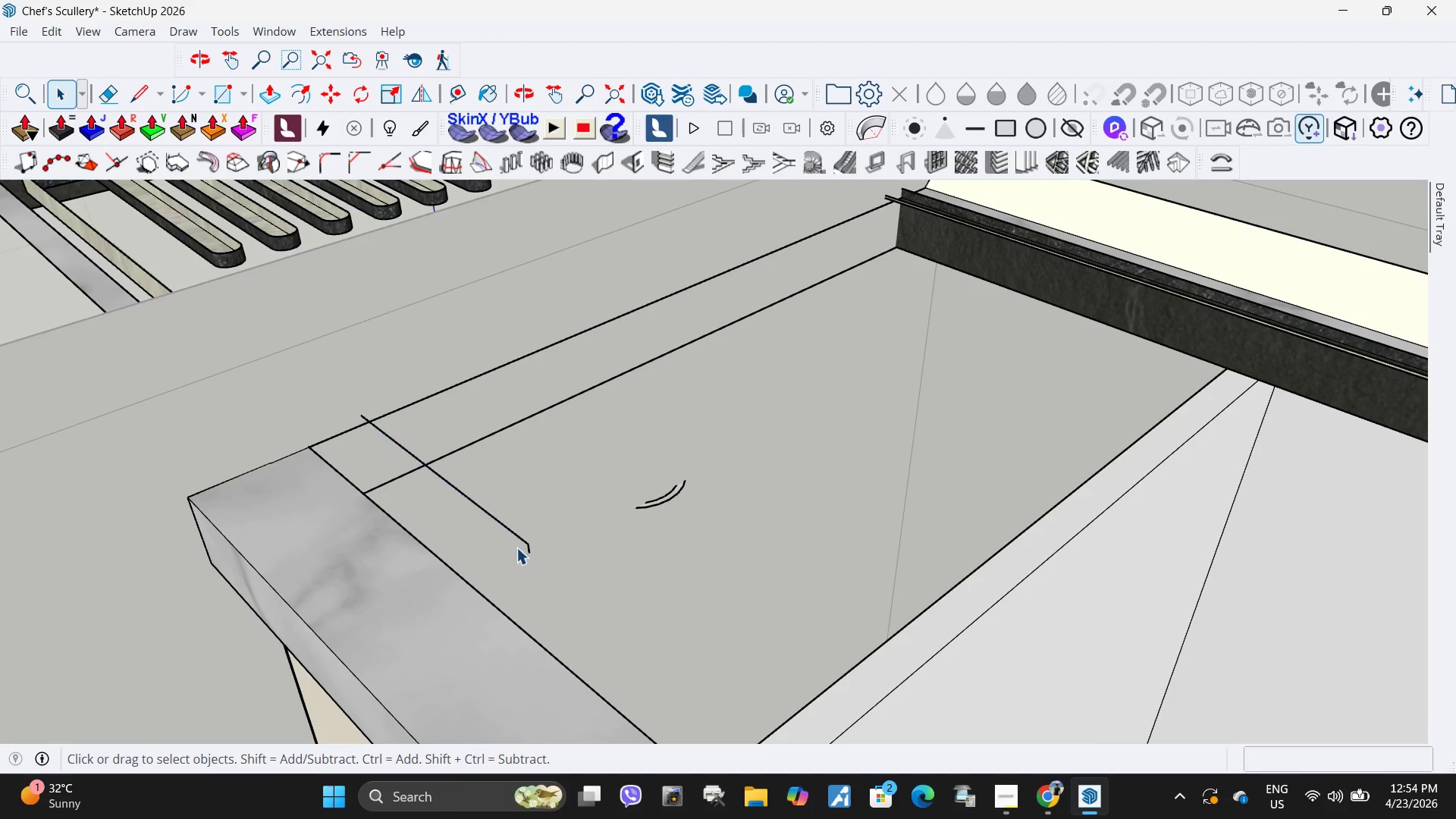 
scroll: coordinate [517, 545], scroll_direction: up, amount: 4.0
 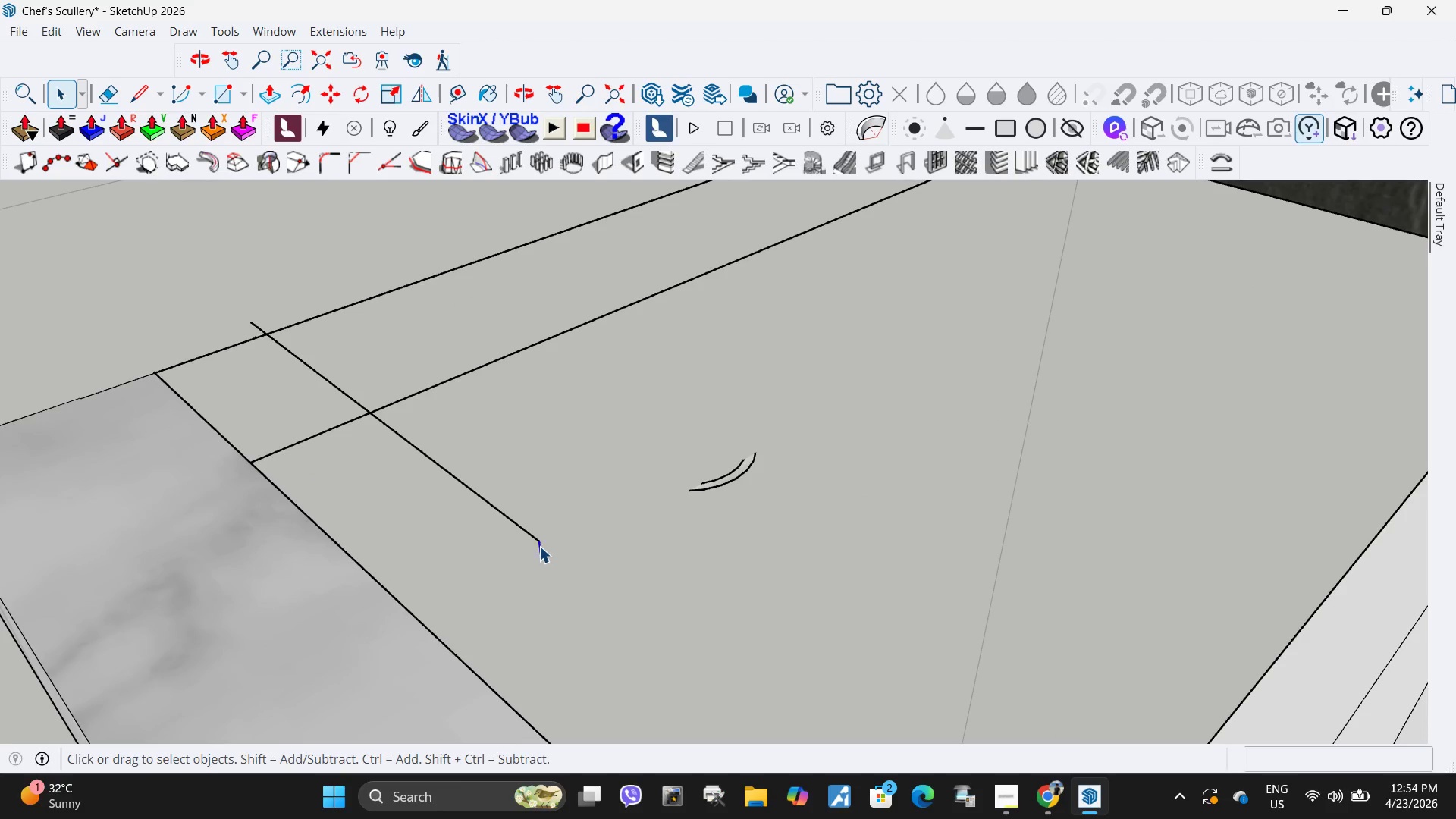 
key(Delete)
 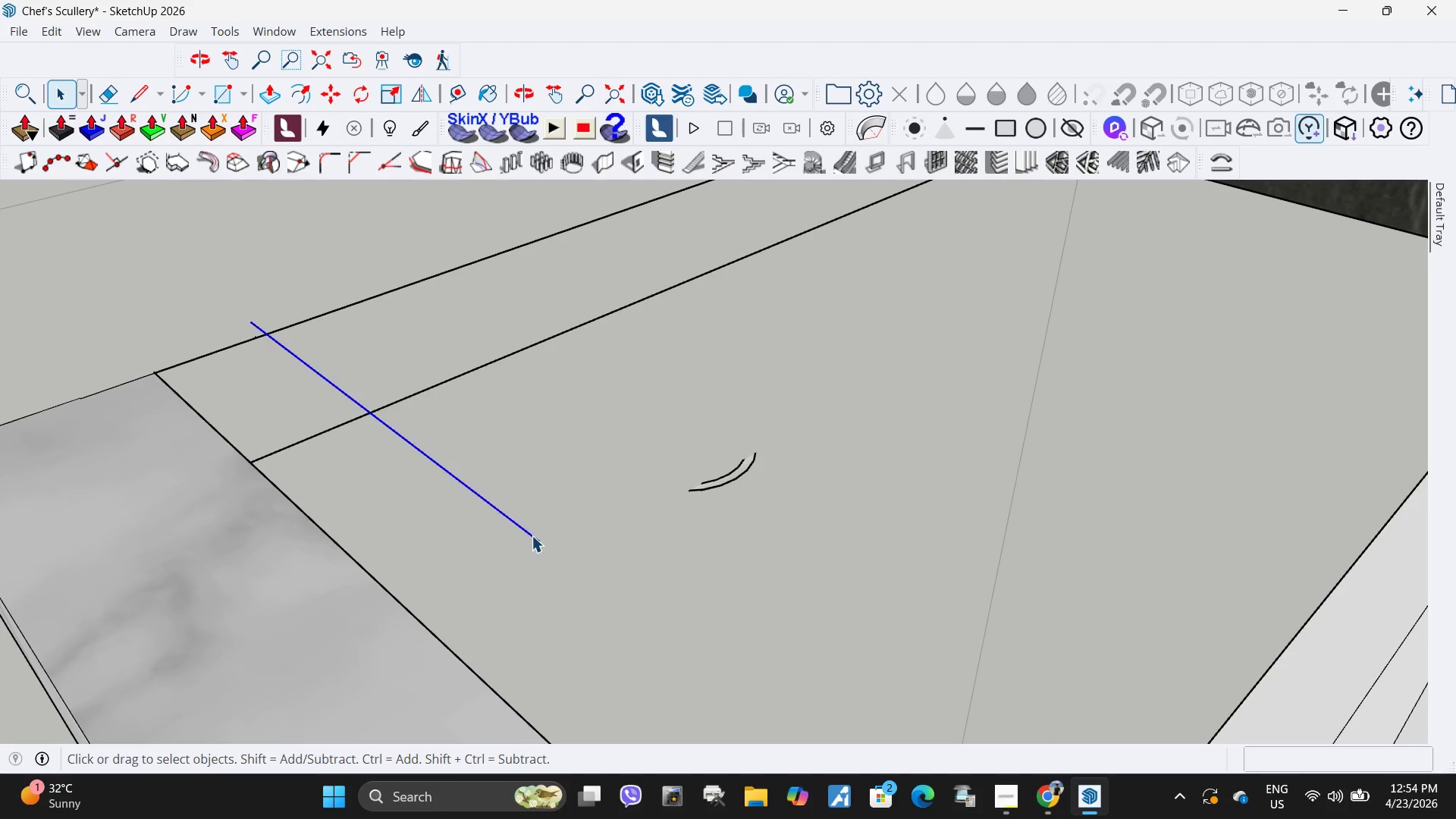 
key(Delete)
 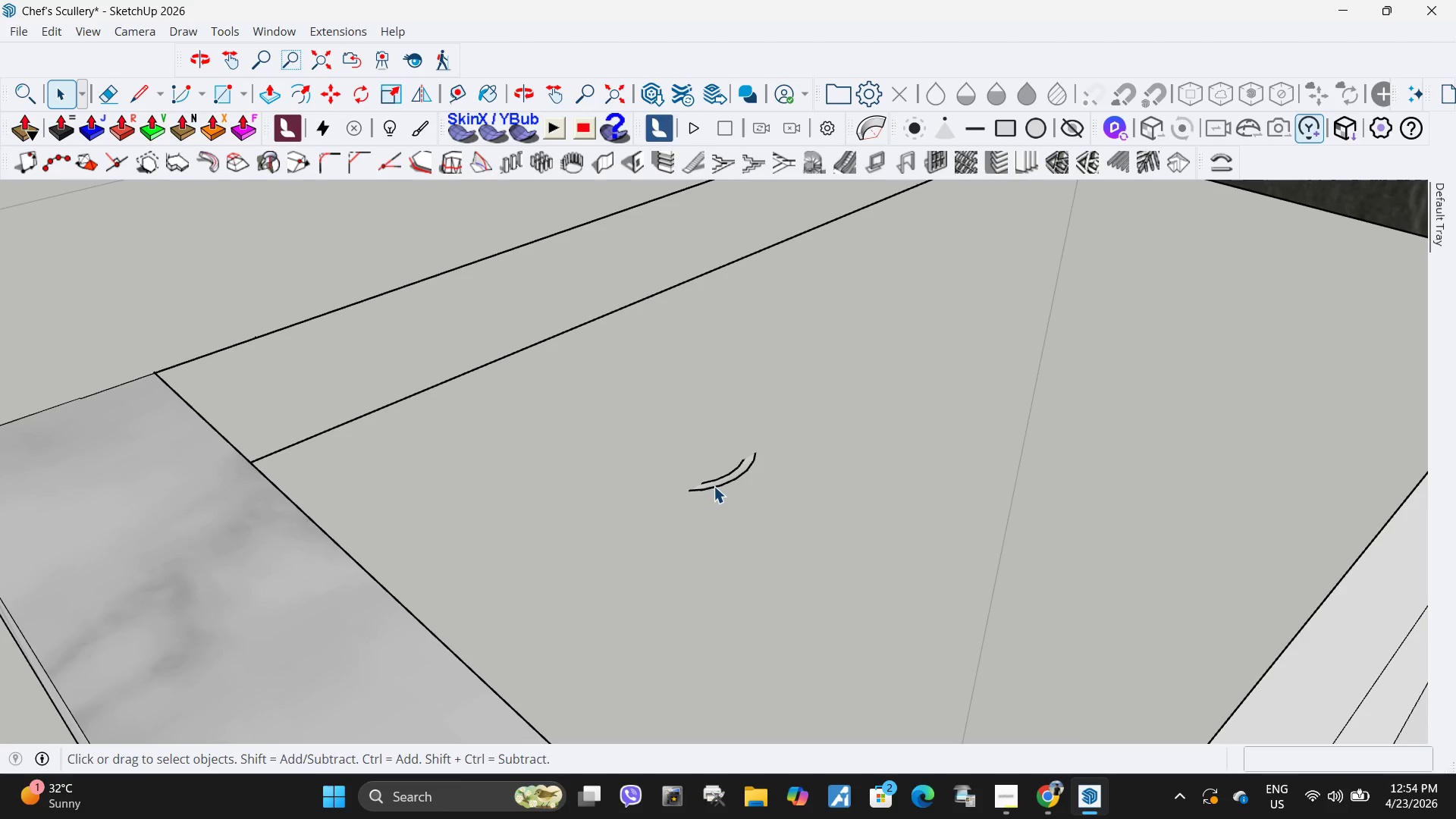 
left_click([714, 486])
 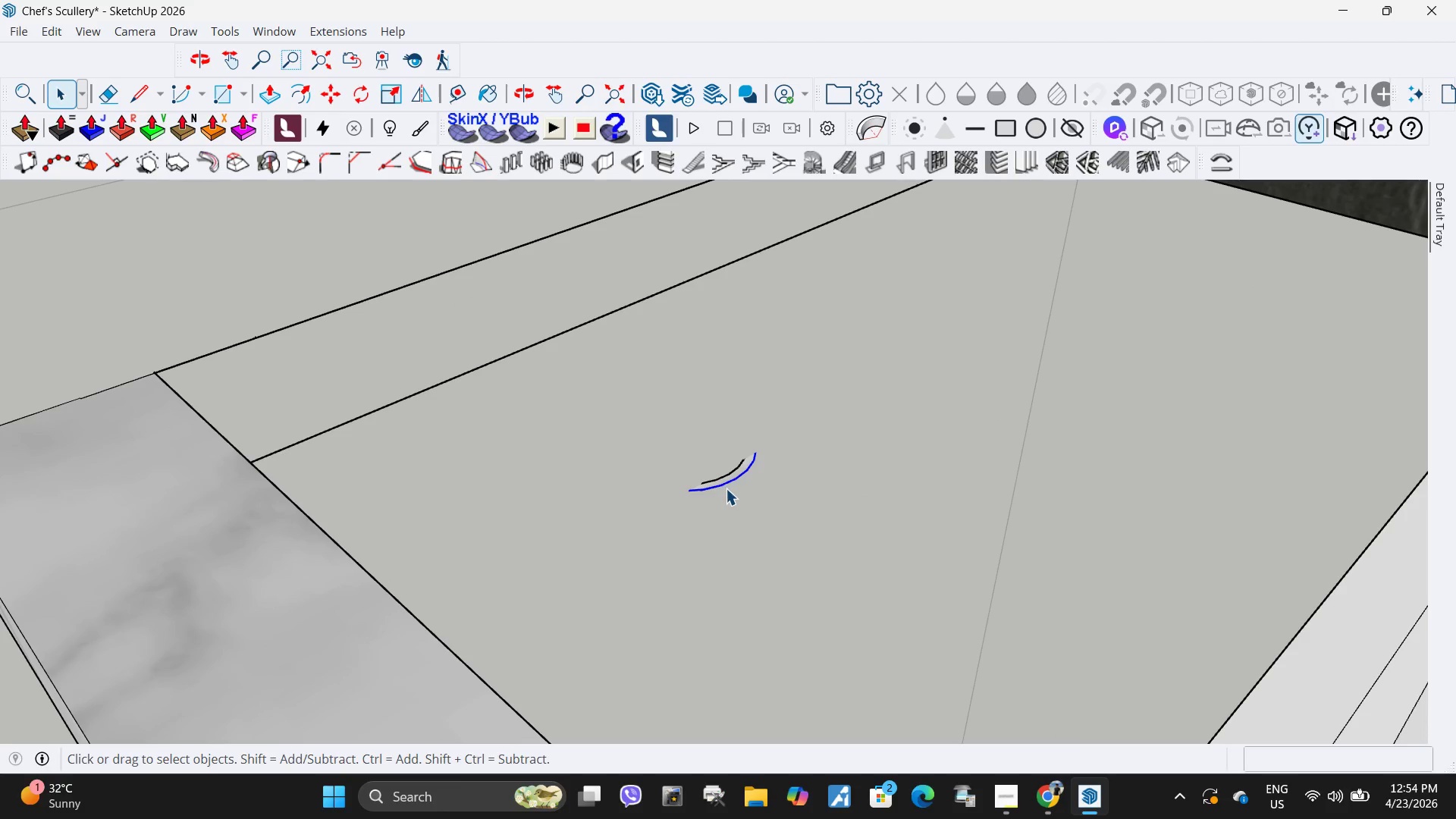 
key(Delete)
 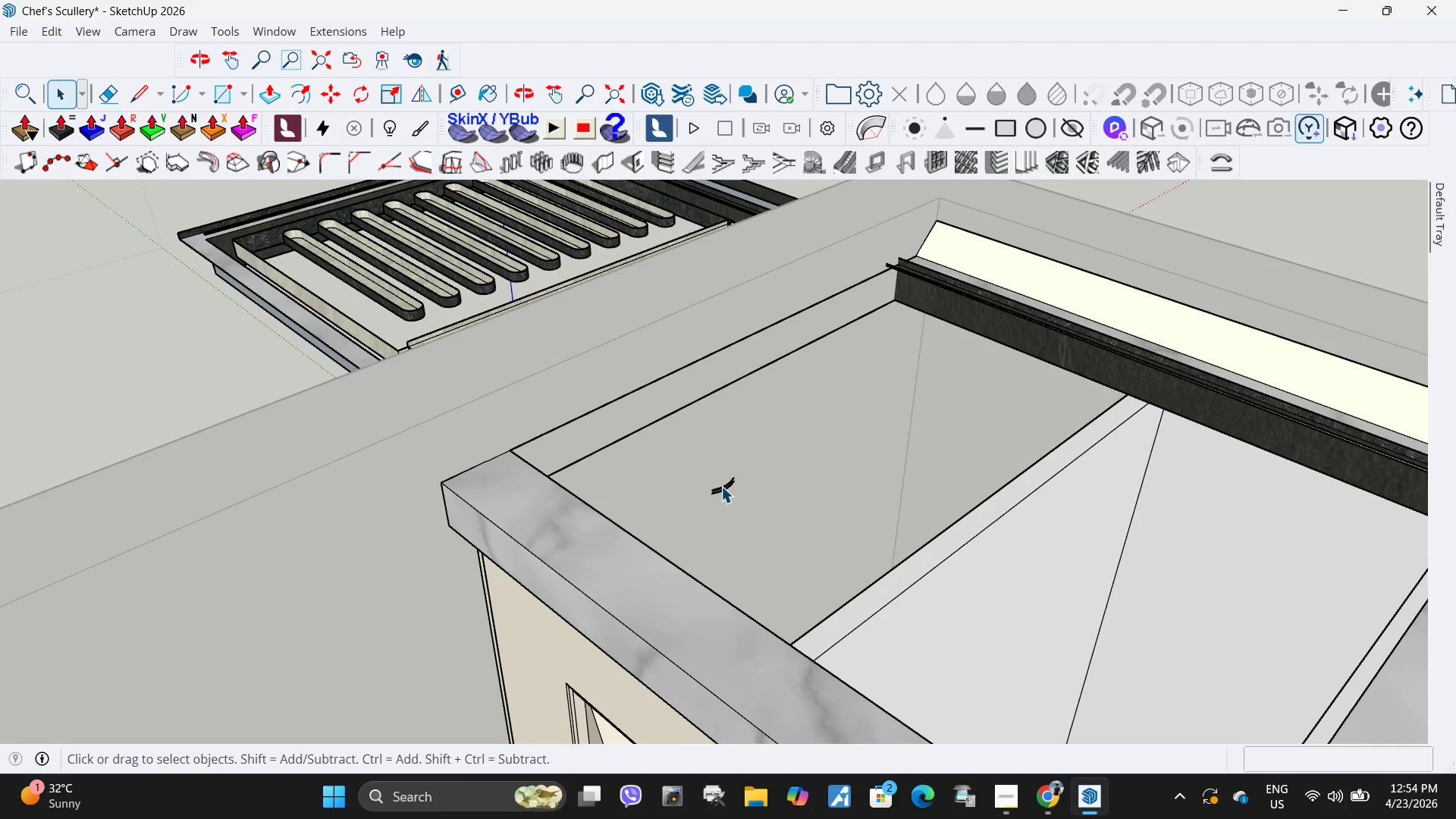 
scroll: coordinate [718, 501], scroll_direction: down, amount: 7.0
 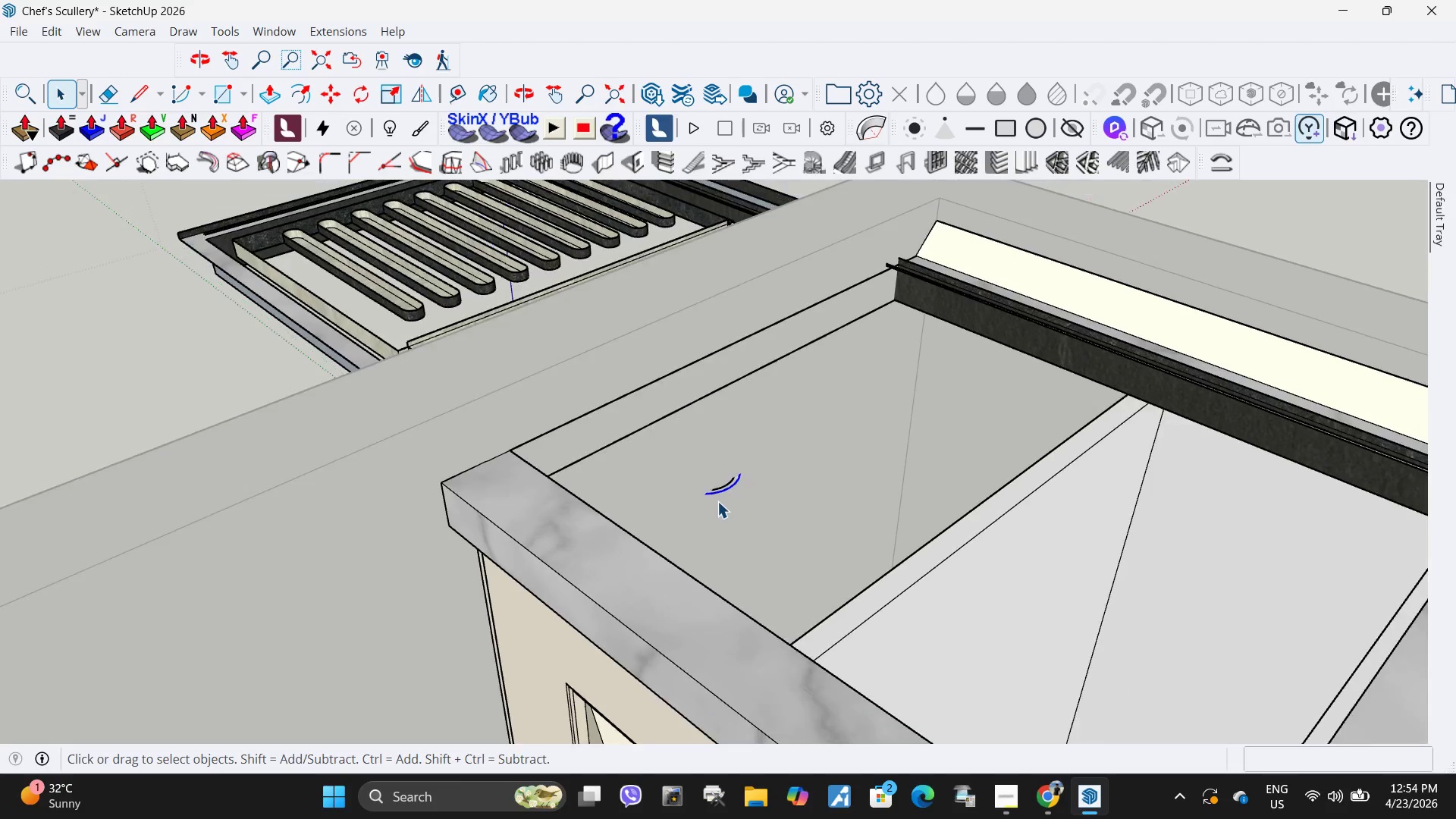 
left_click([722, 486])
 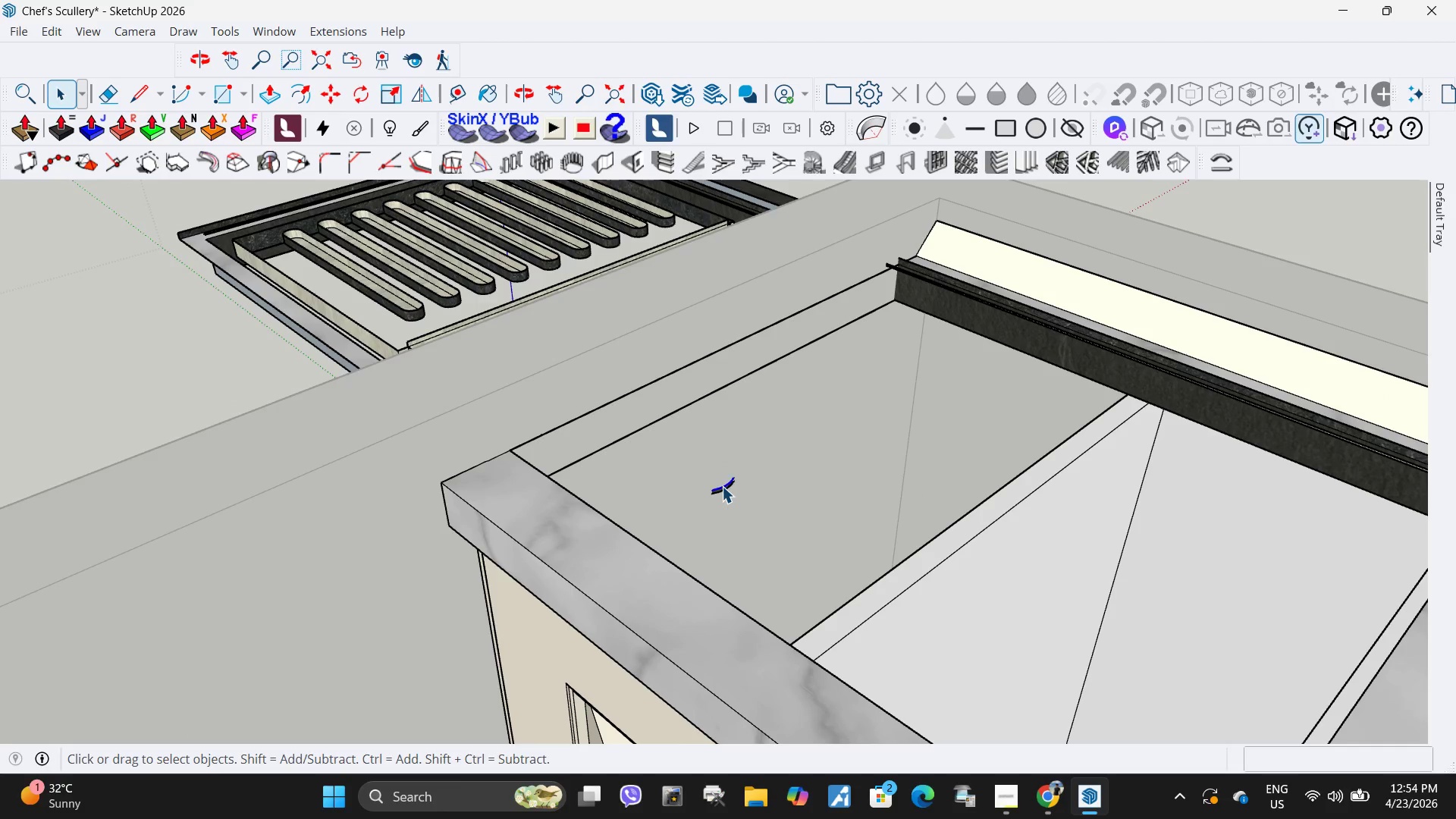 
key(Delete)
 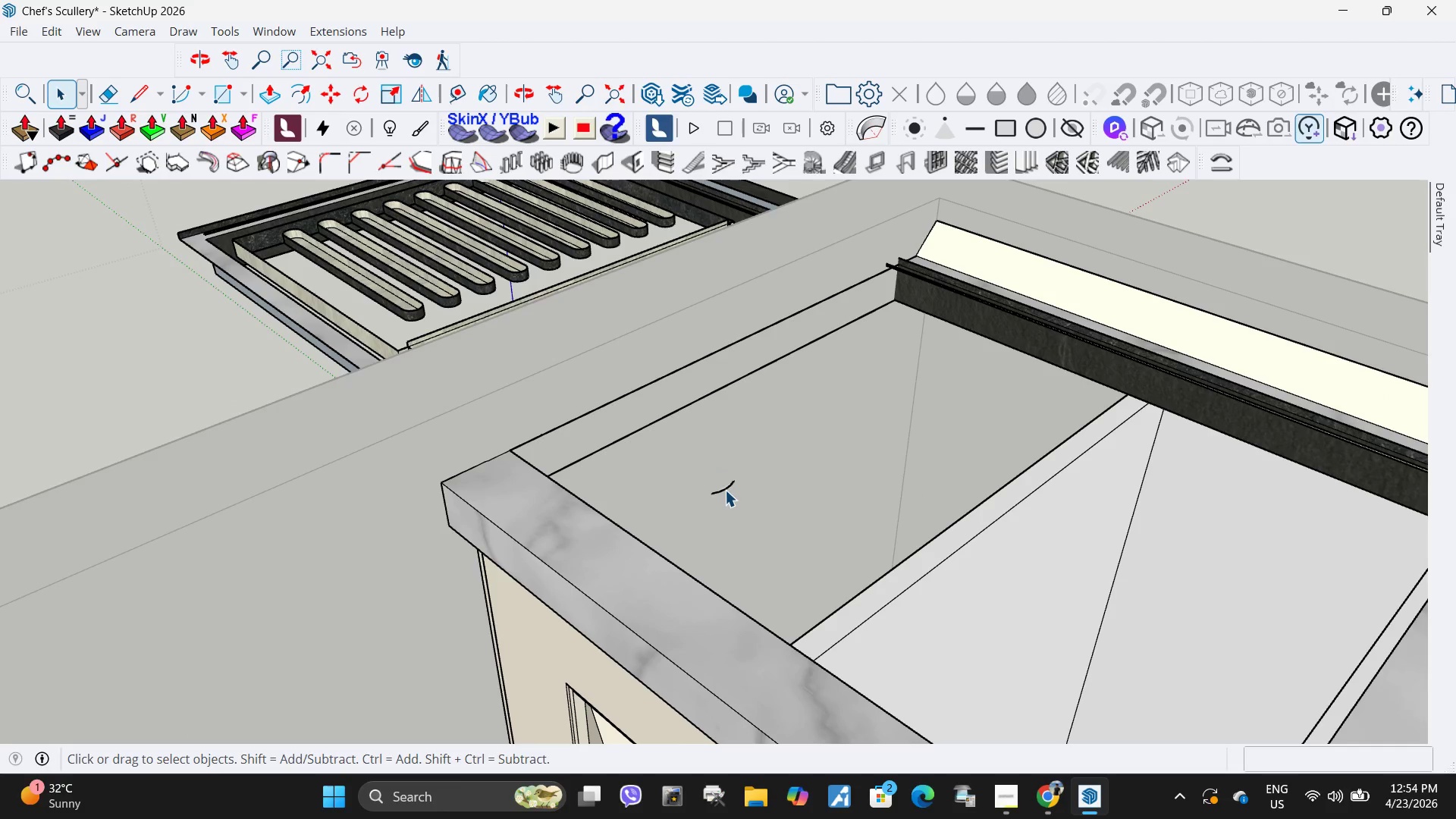 
left_click([725, 490])
 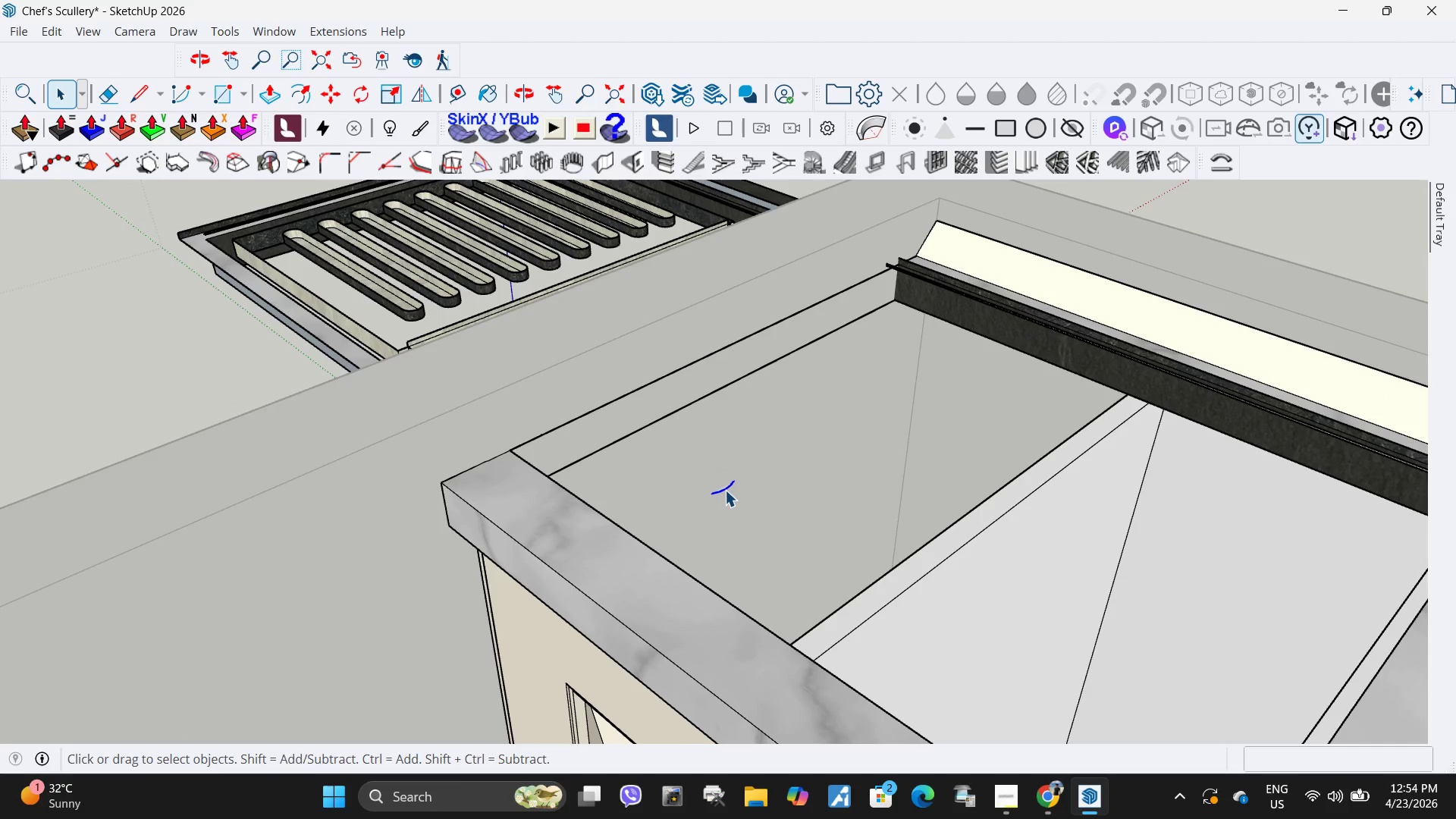 
key(Delete)
 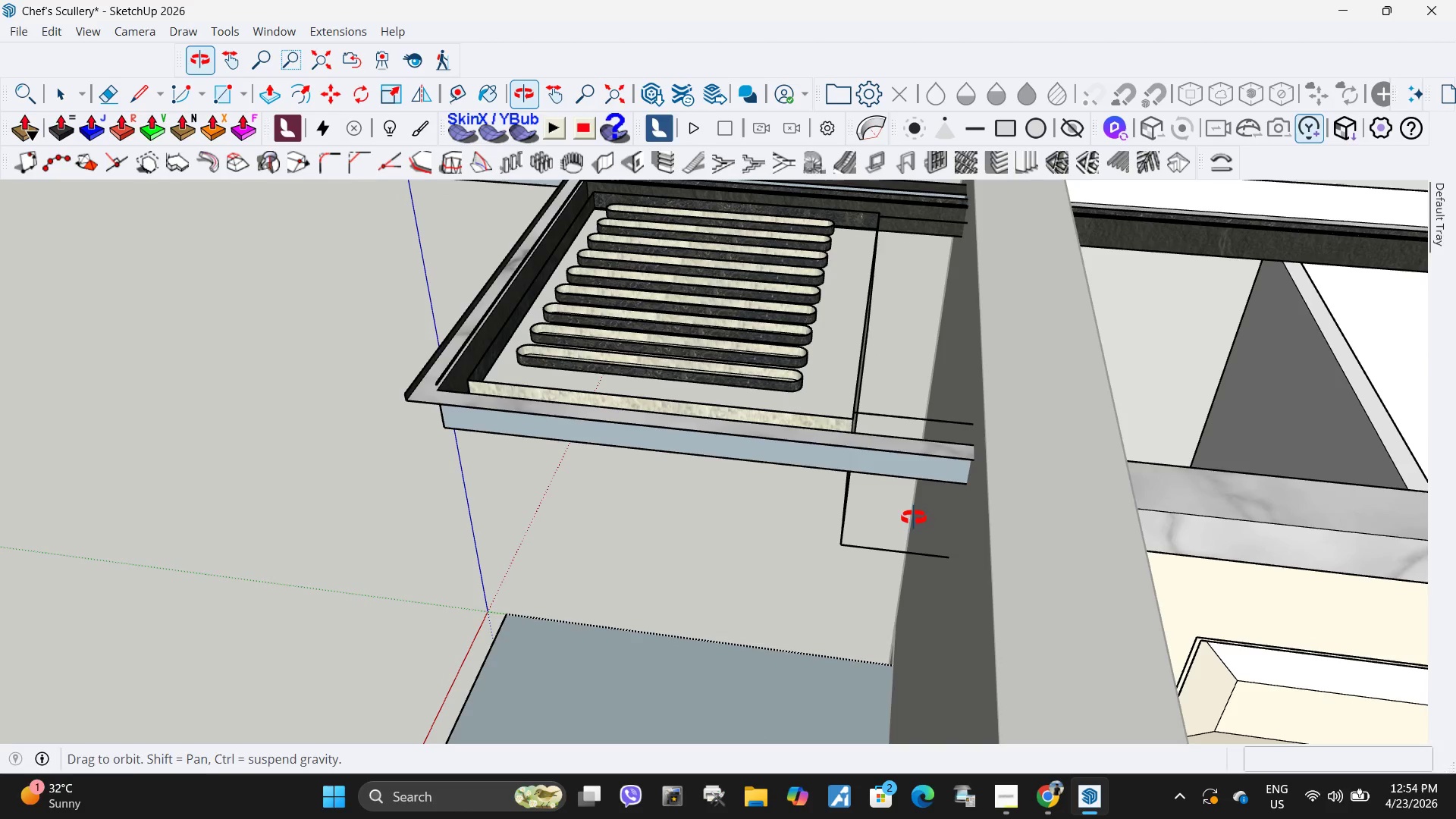 
left_click_drag(start_coordinate=[878, 562], to_coordinate=[839, 534])
 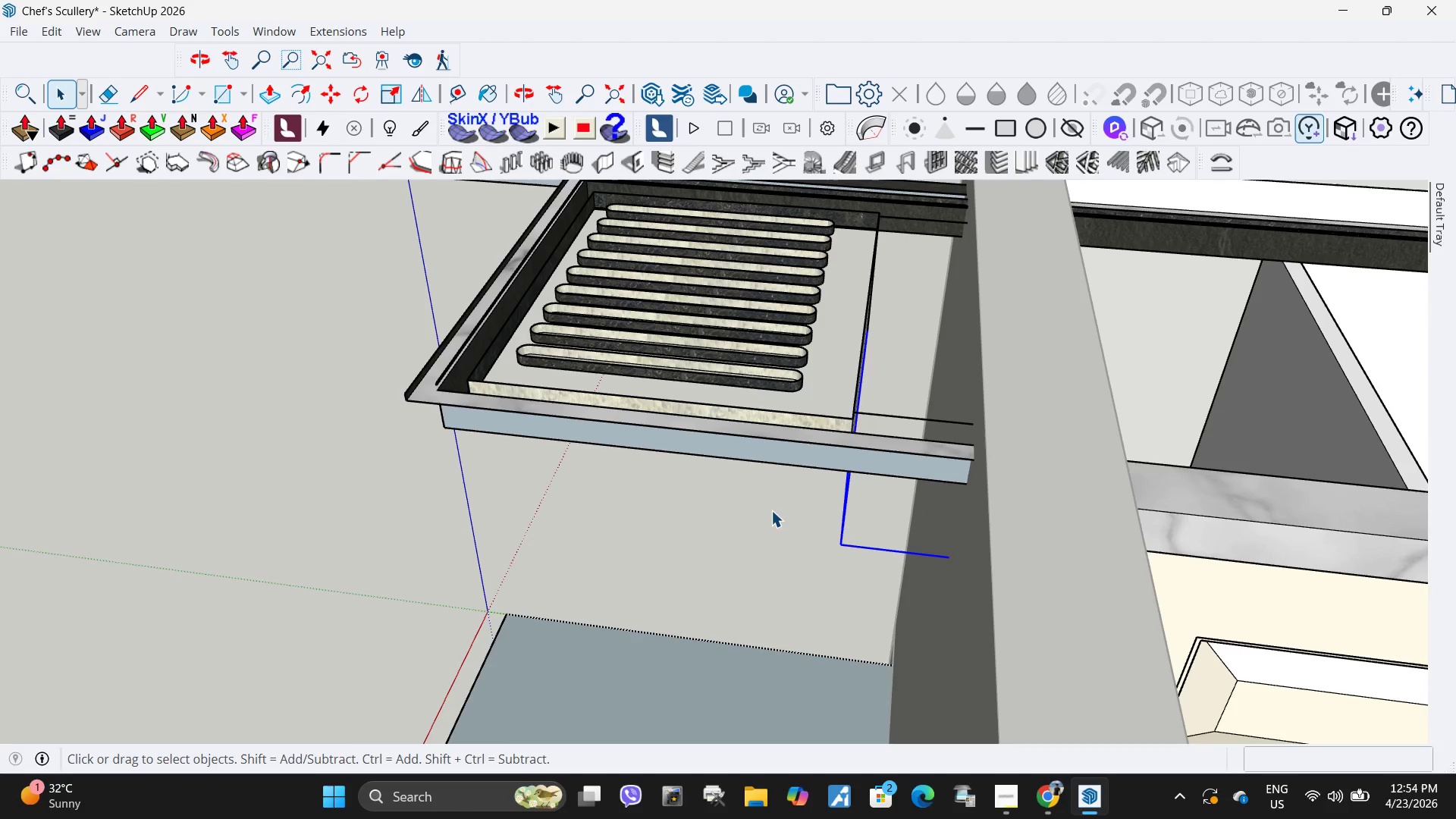 
key(Delete)
 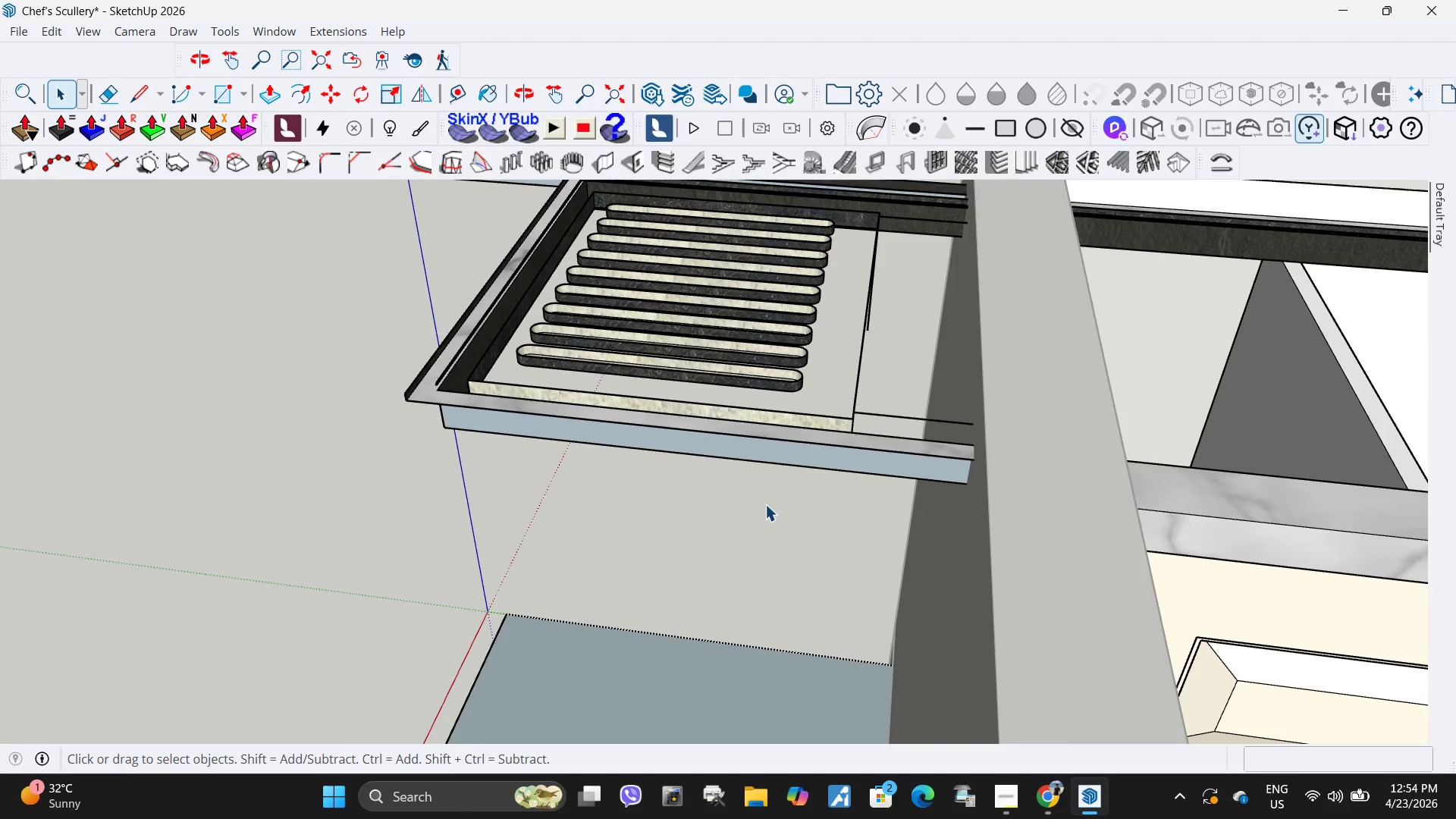 
scroll: coordinate [814, 425], scroll_direction: none, amount: 0.0
 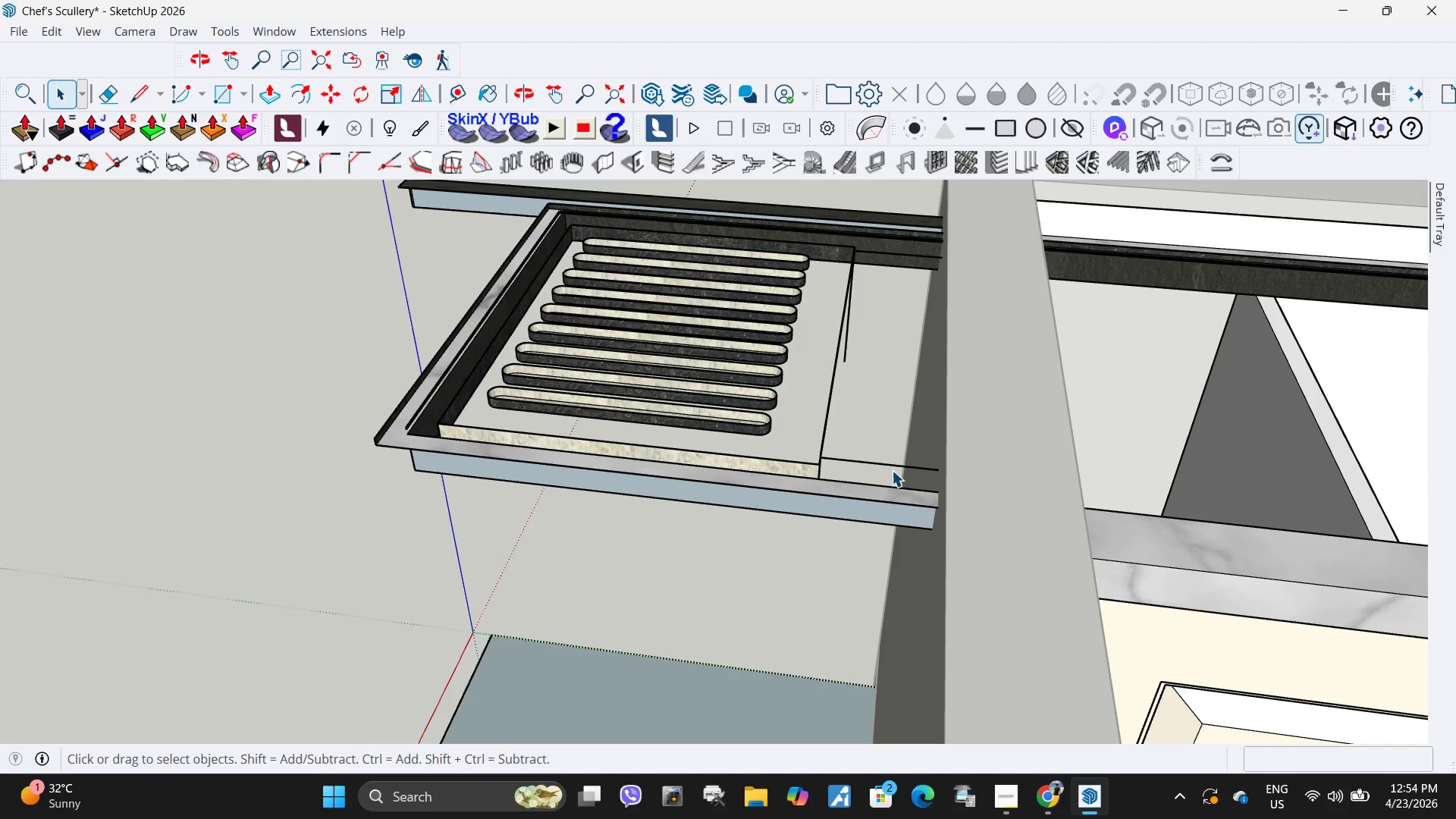 
left_click_drag(start_coordinate=[893, 470], to_coordinate=[830, 283])
 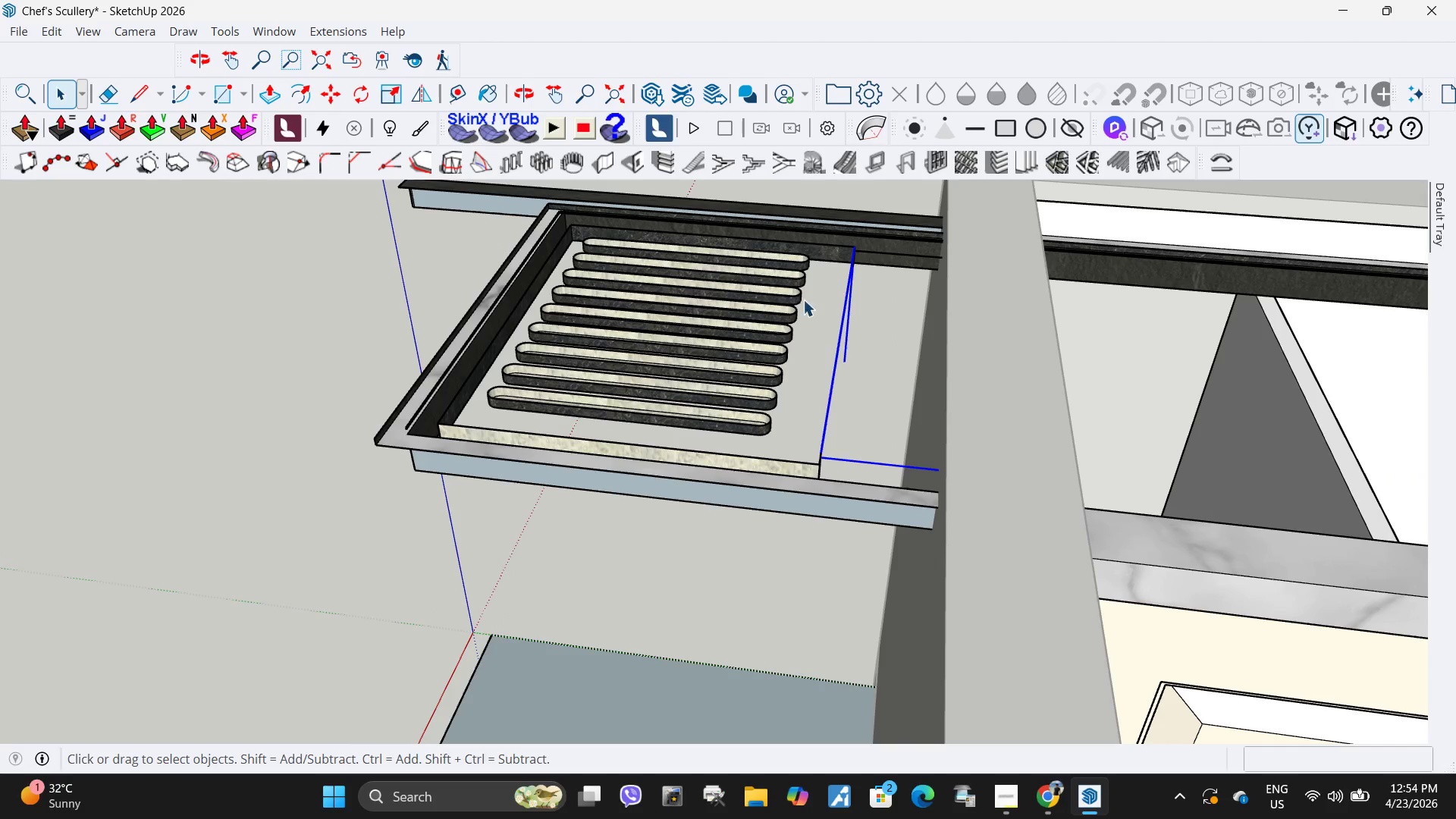 
key(Delete)
 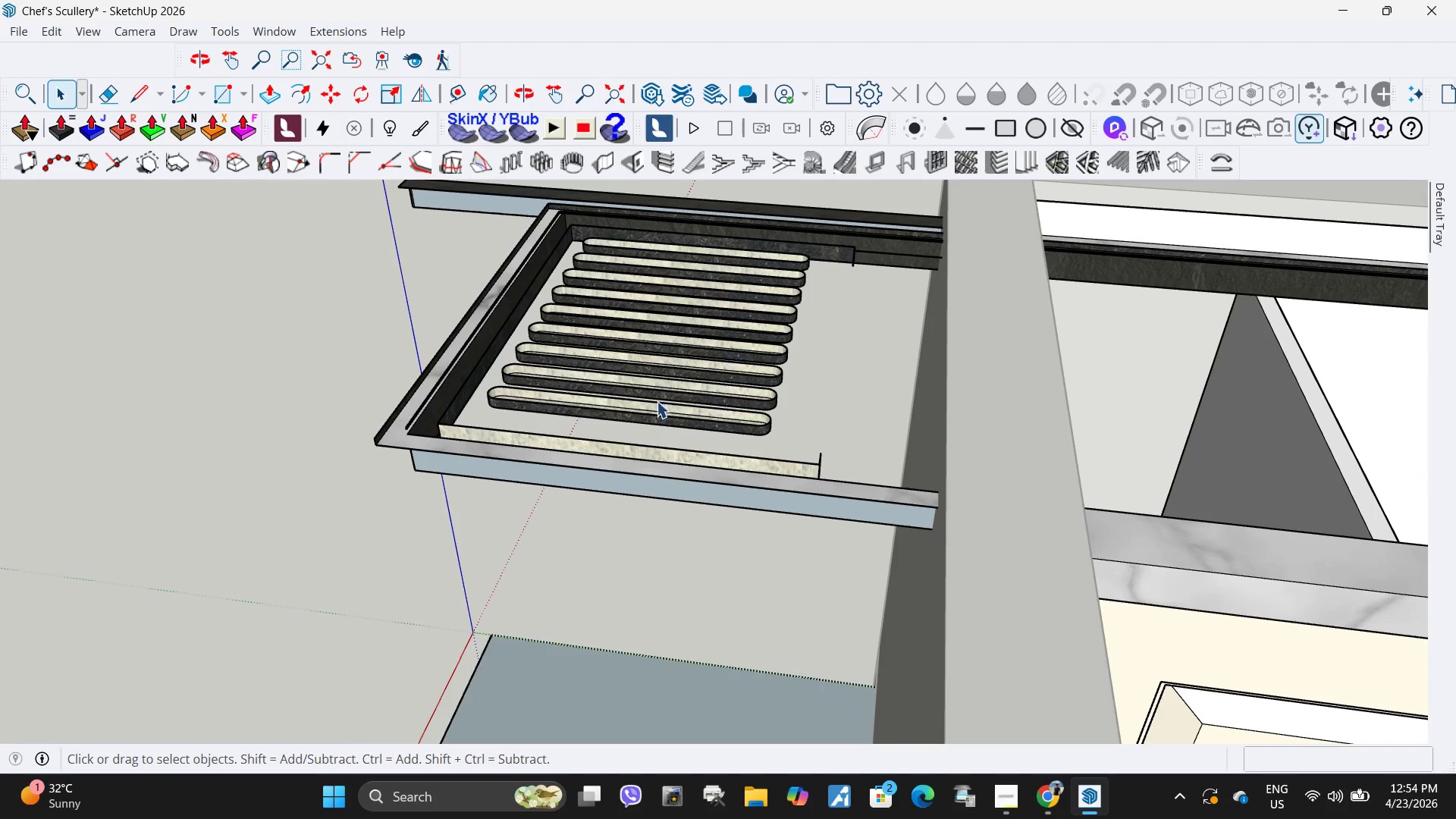 
scroll: coordinate [488, 509], scroll_direction: down, amount: 5.0
 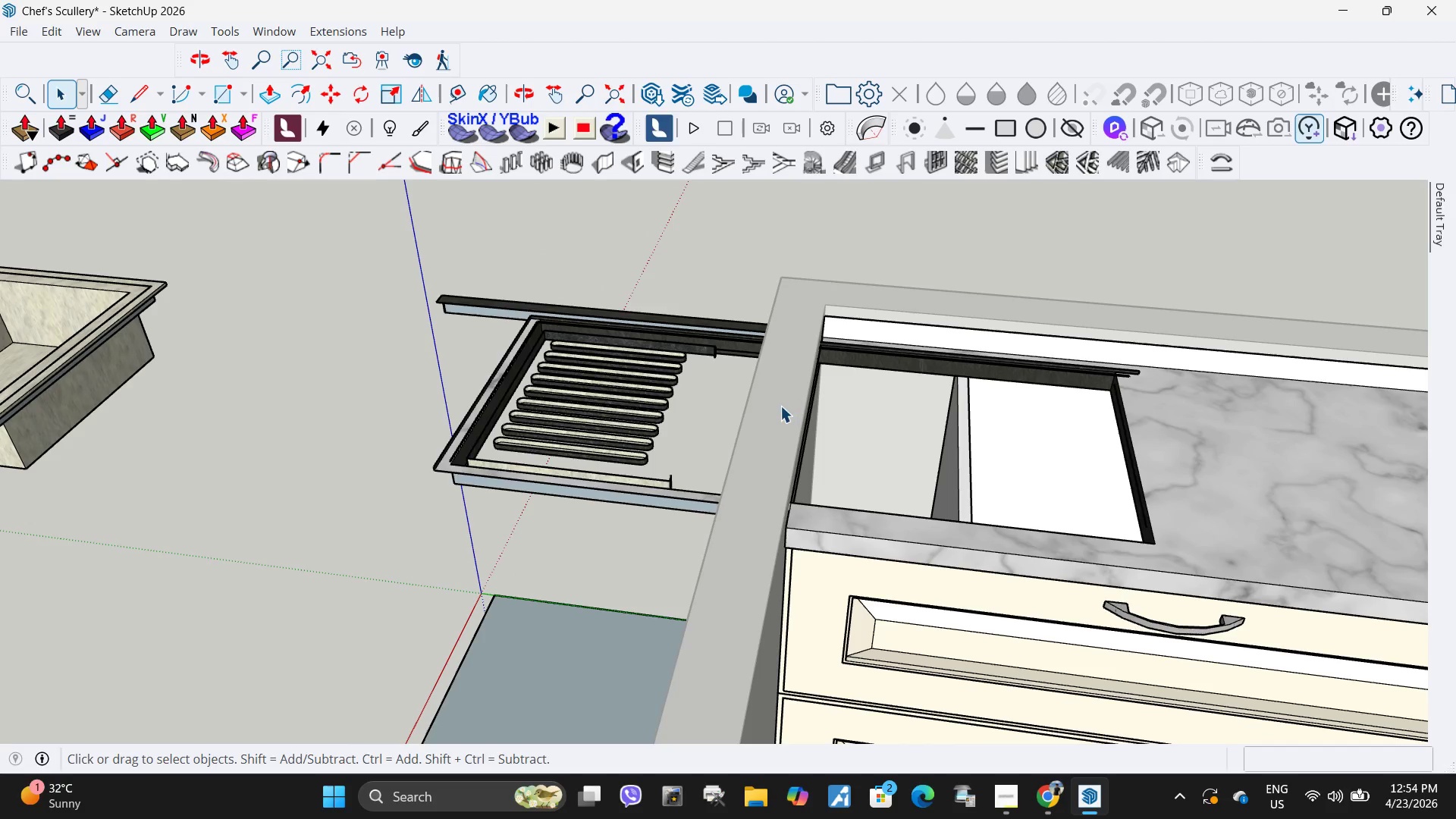 
scroll: coordinate [720, 447], scroll_direction: up, amount: 5.0
 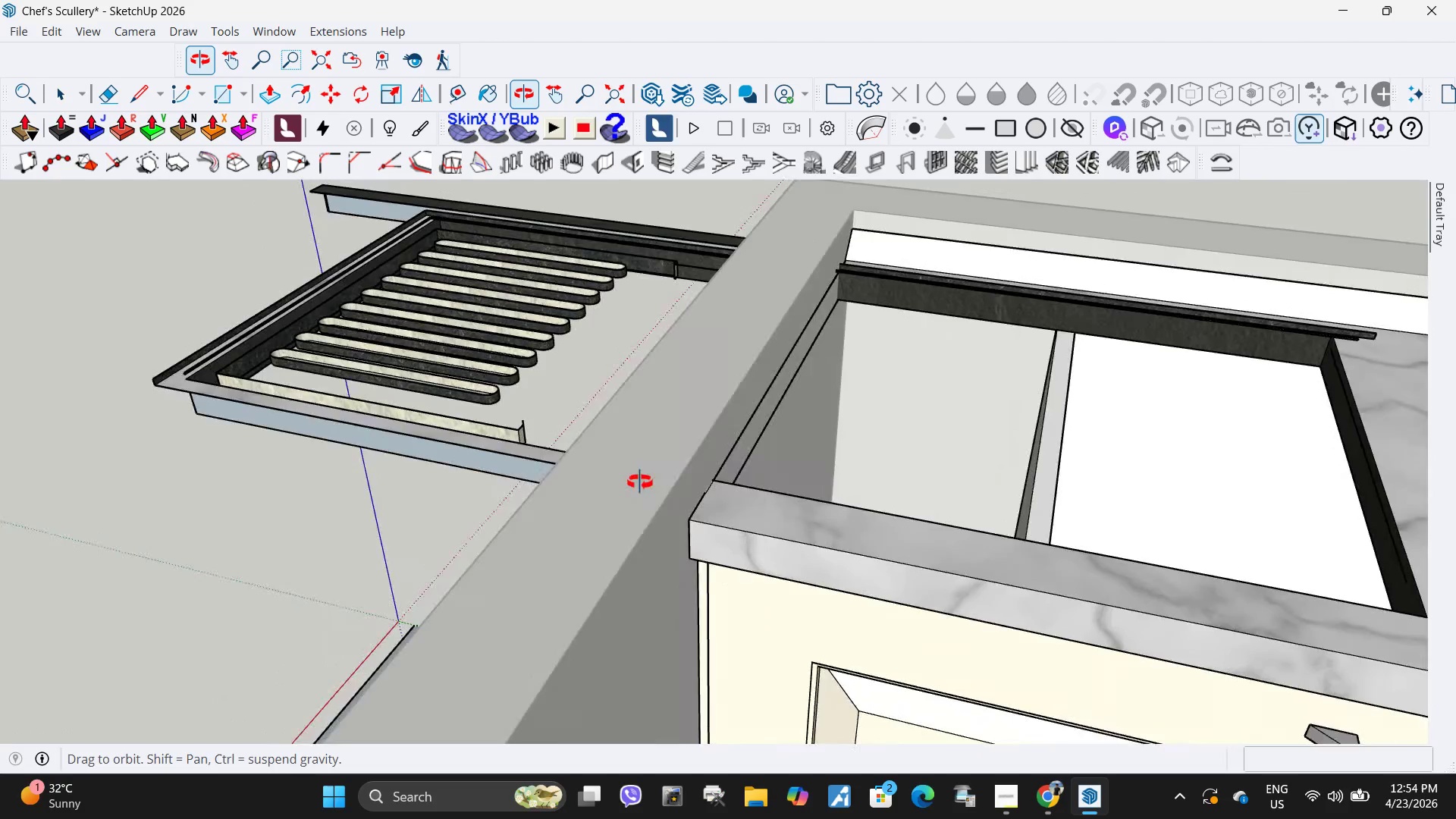 
left_click([563, 488])
 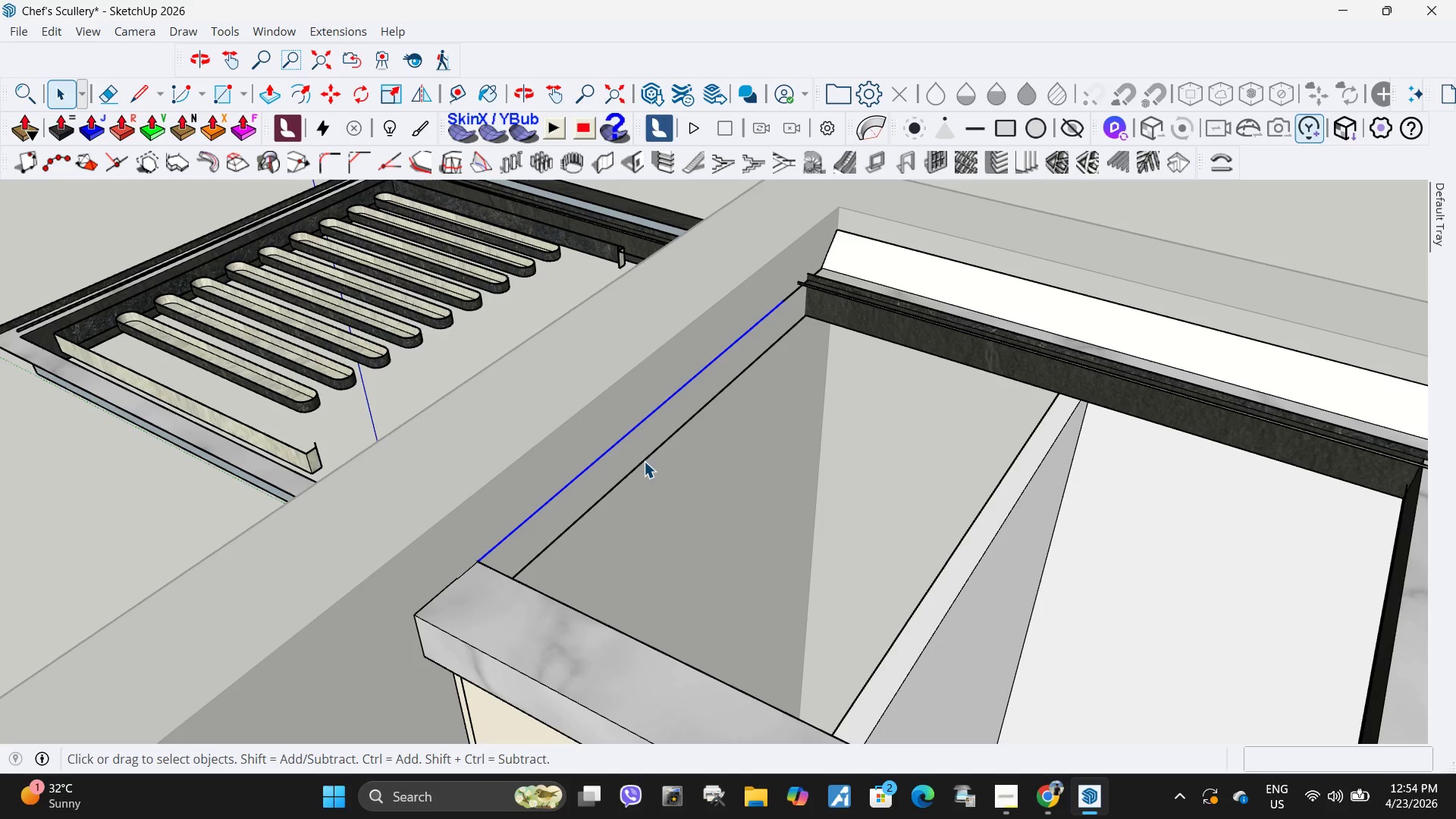 
scroll: coordinate [609, 497], scroll_direction: up, amount: 2.0
 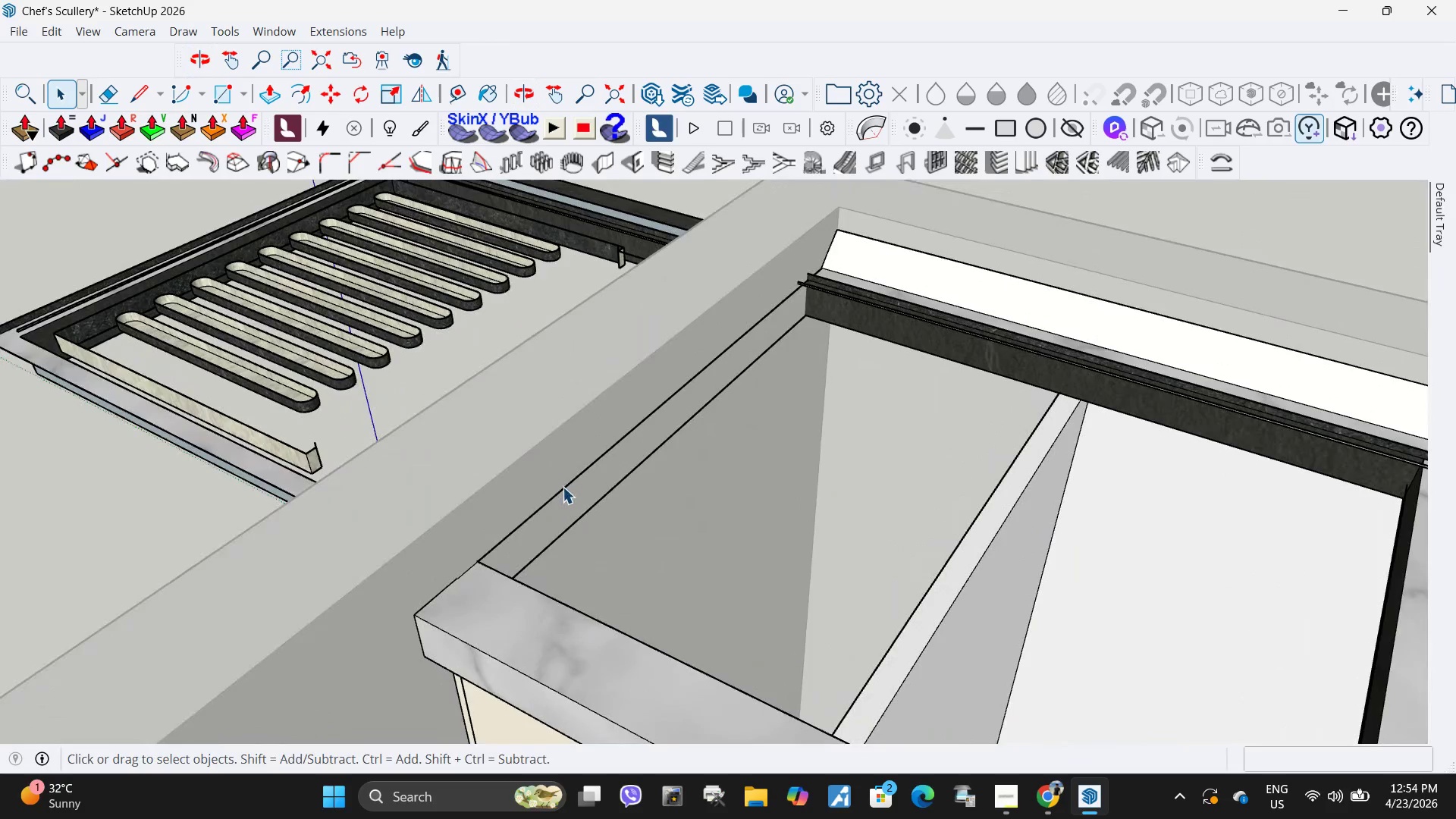 
key(Delete)
 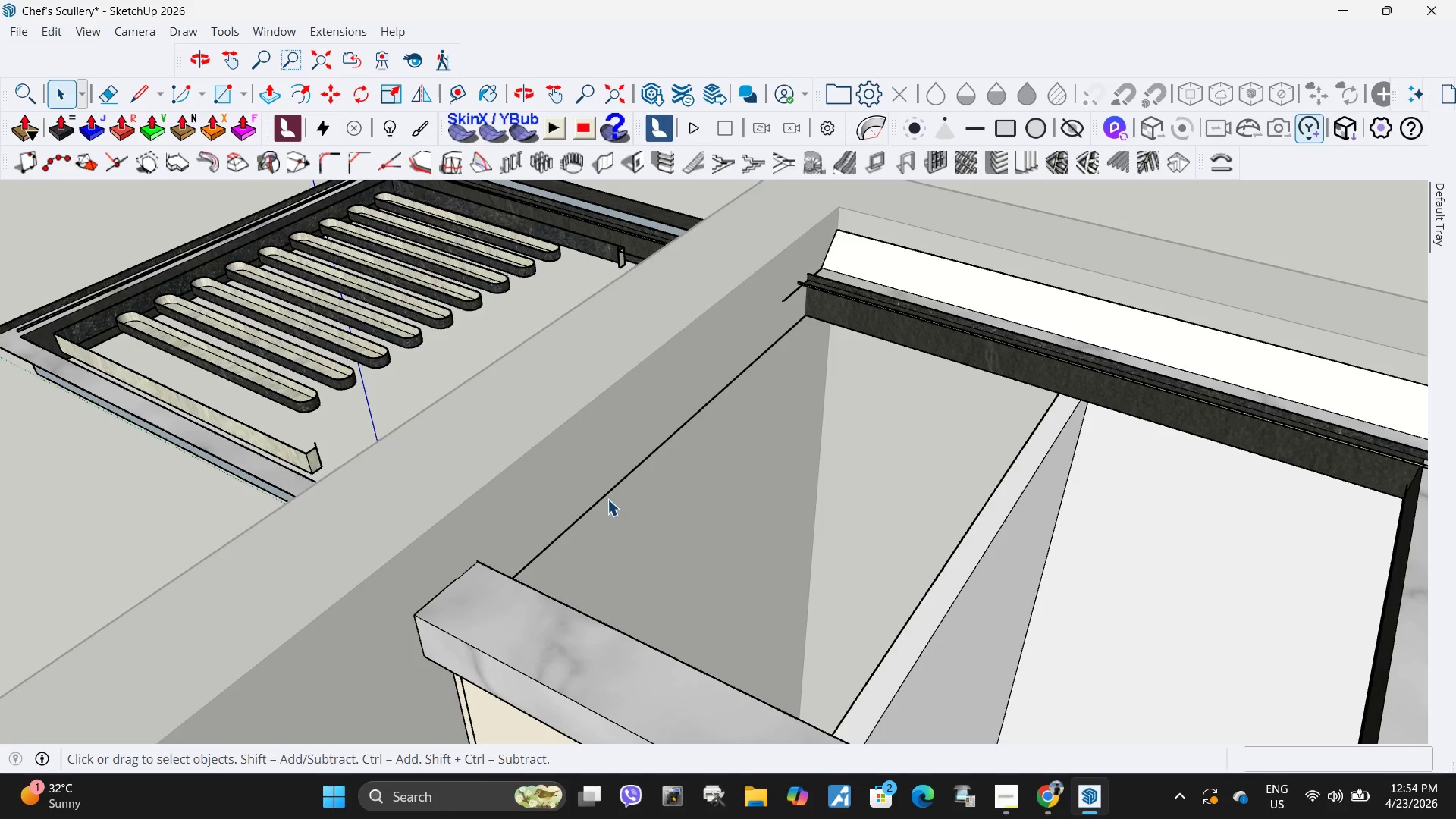 
left_click([605, 499])
 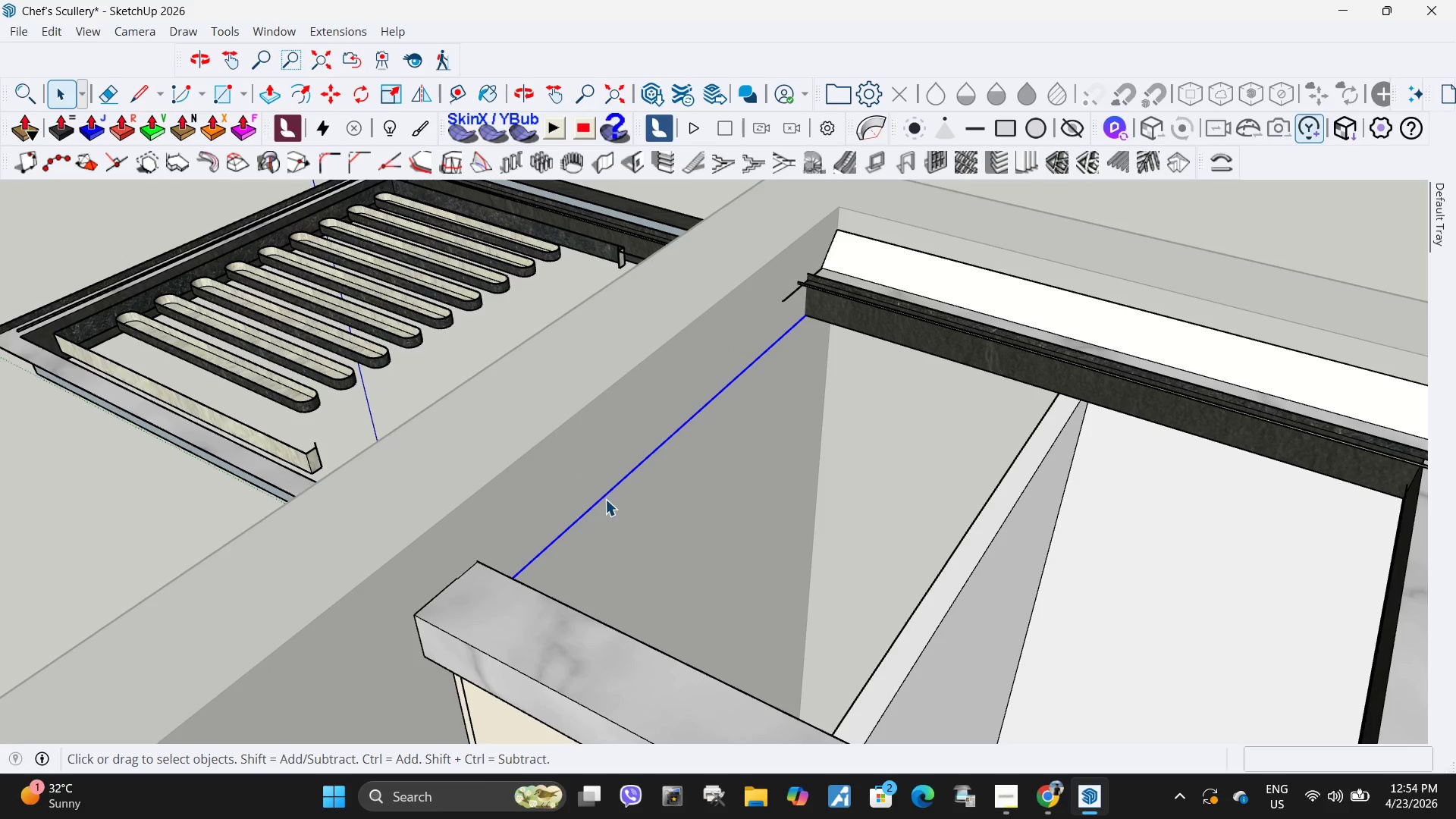 
key(Delete)
 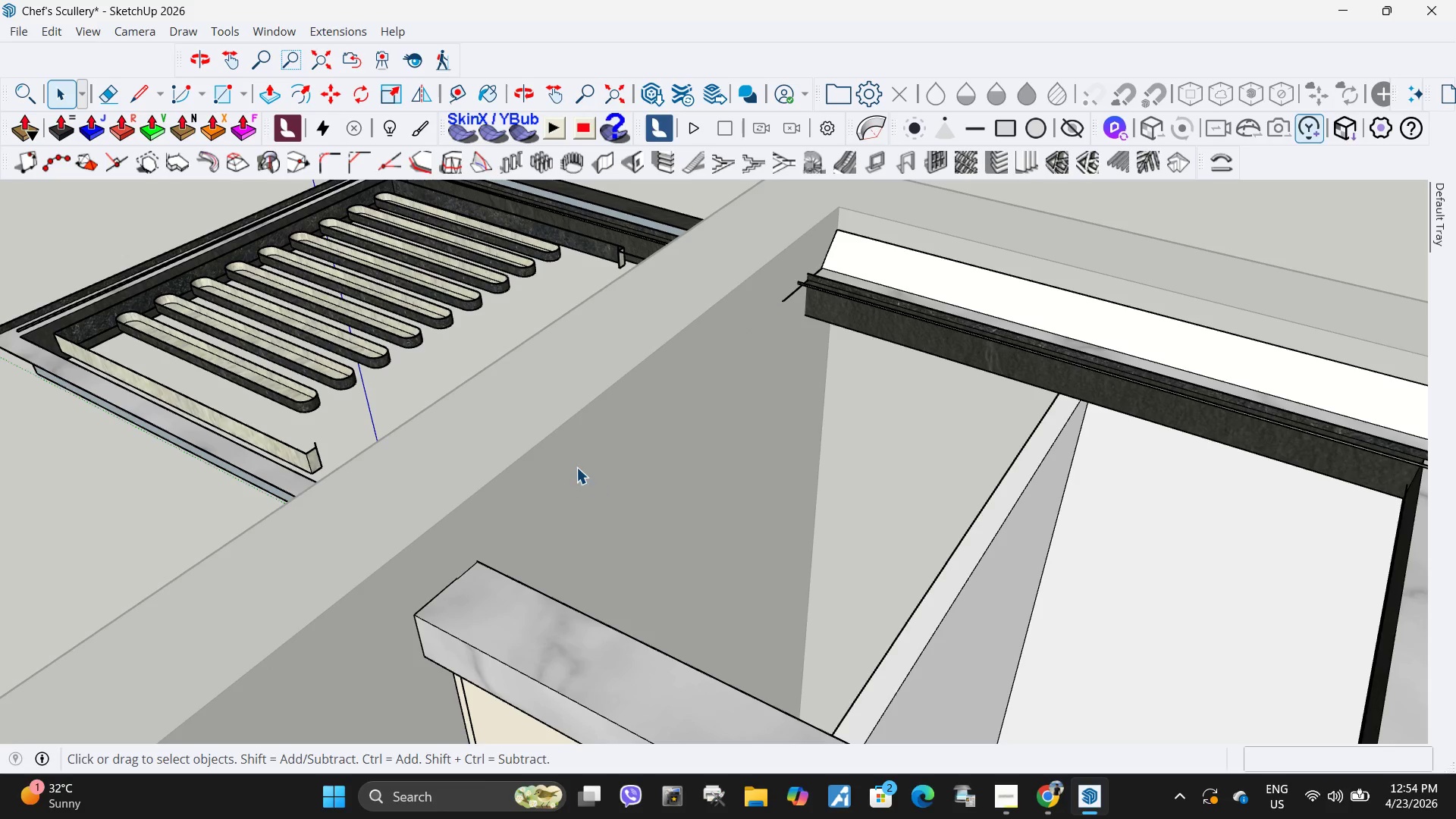 
scroll: coordinate [455, 459], scroll_direction: down, amount: 10.0
 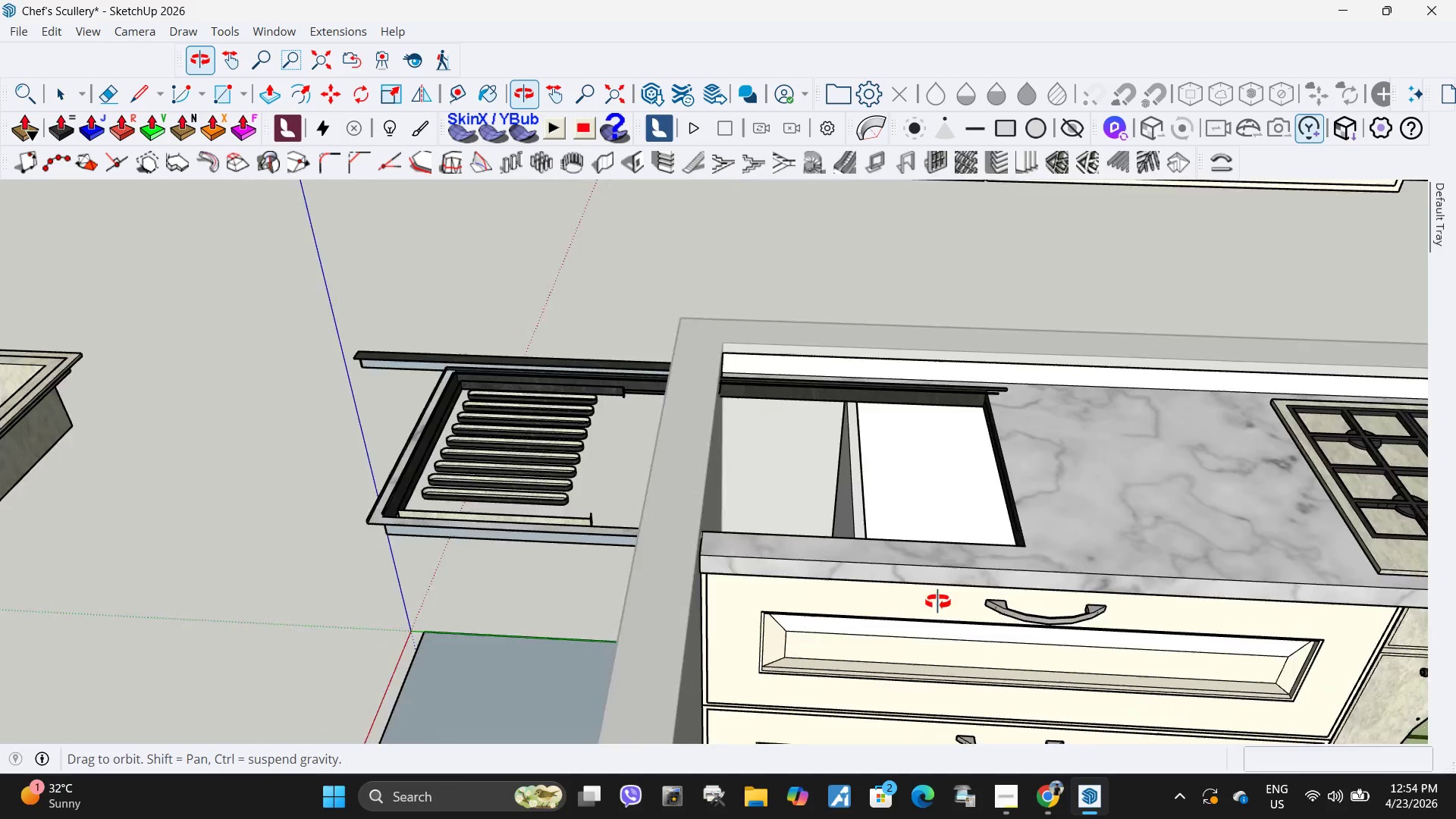 
scroll: coordinate [988, 482], scroll_direction: up, amount: 9.0
 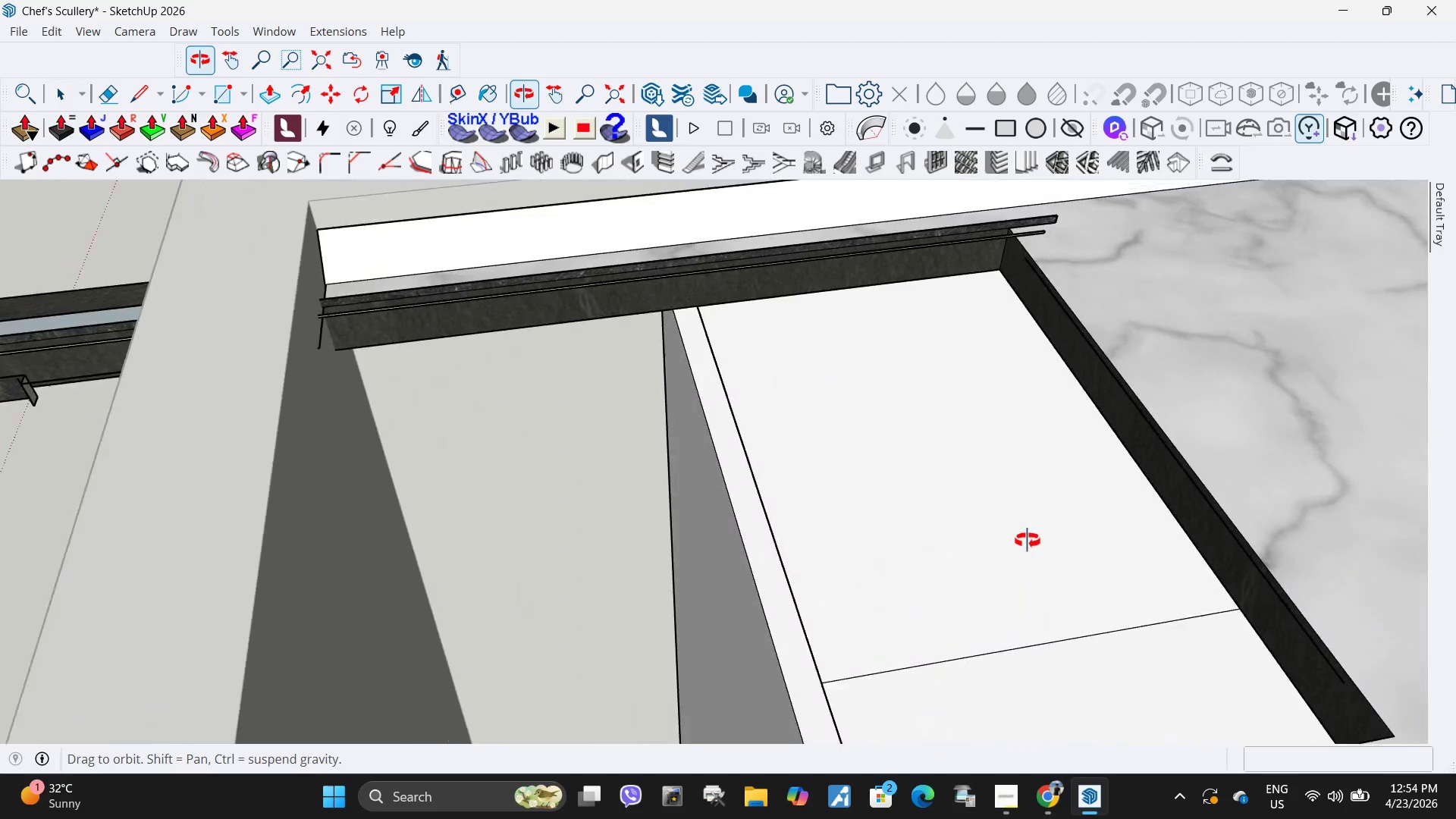 
left_click([1067, 484])
 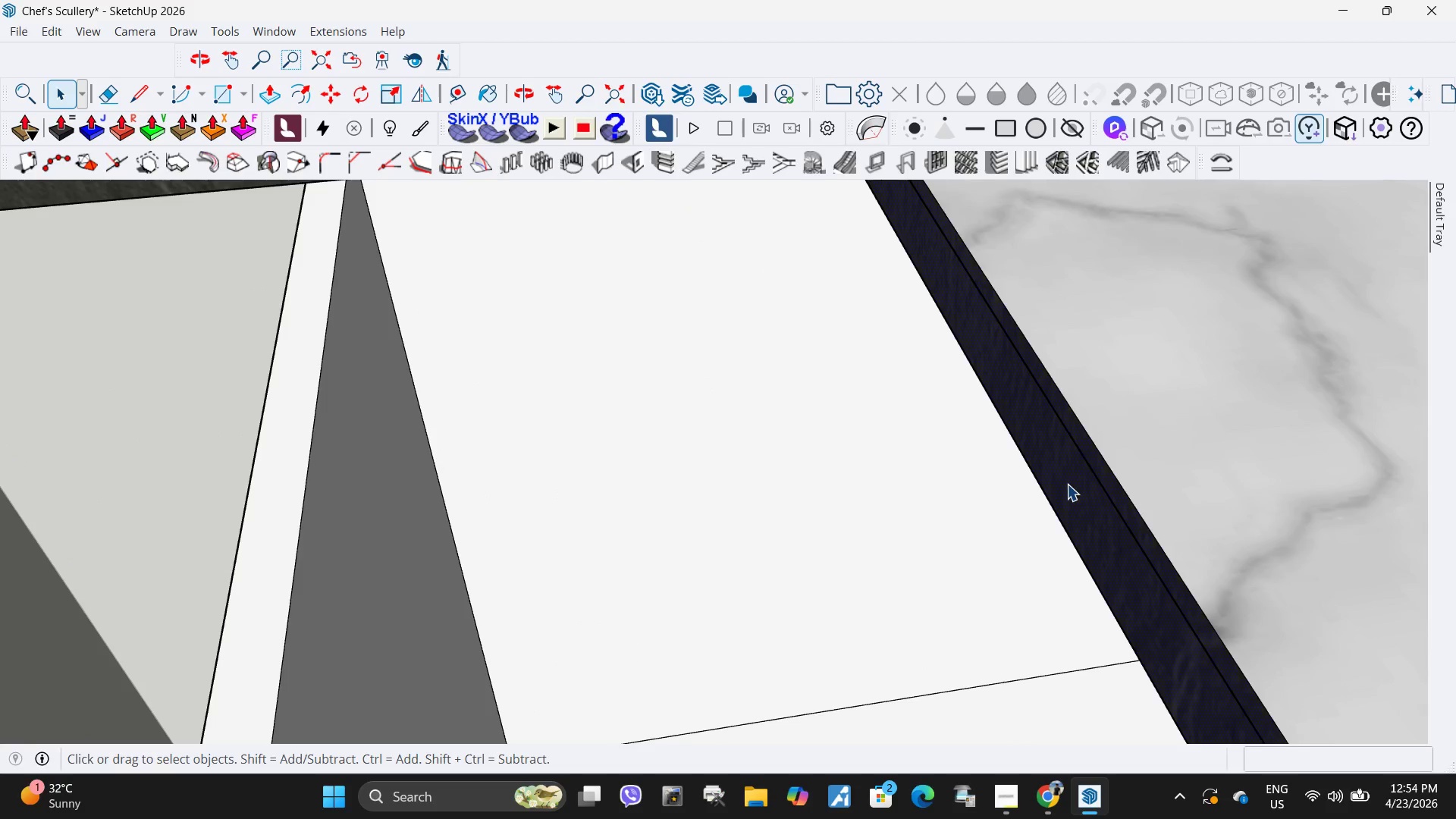 
scroll: coordinate [1041, 491], scroll_direction: up, amount: 3.0
 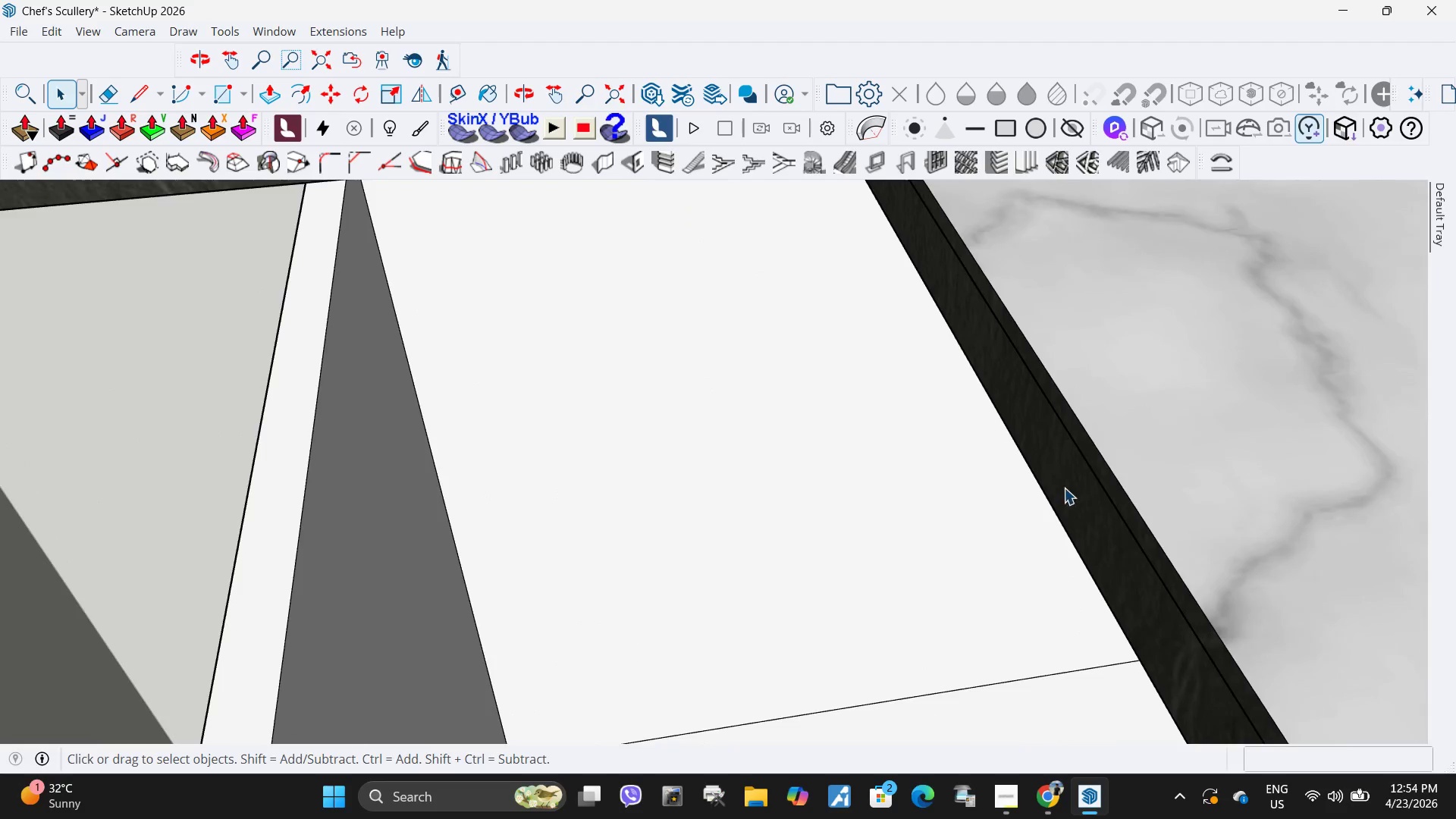 
scroll: coordinate [1052, 481], scroll_direction: down, amount: 6.0
 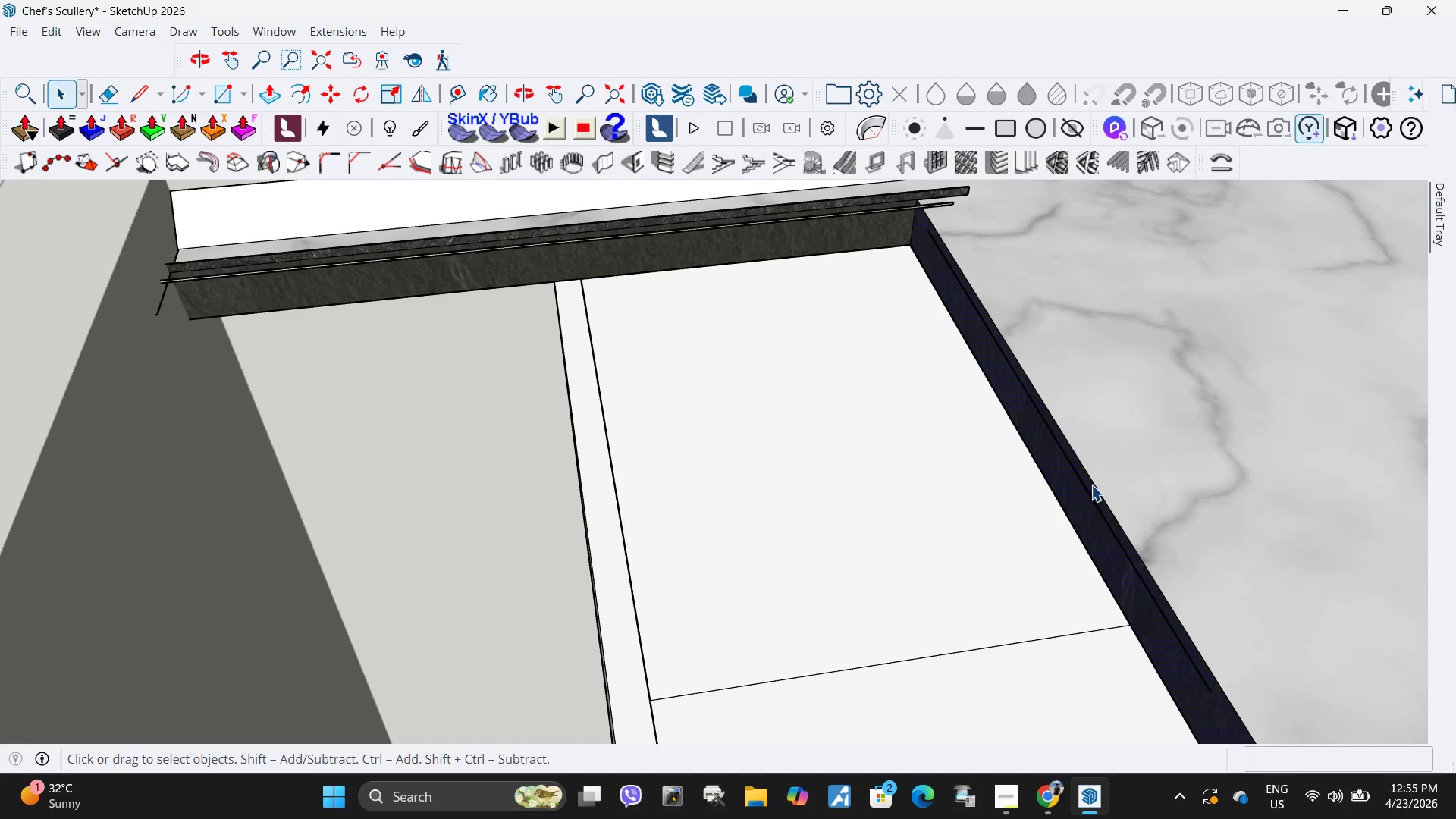 
left_click([1086, 488])
 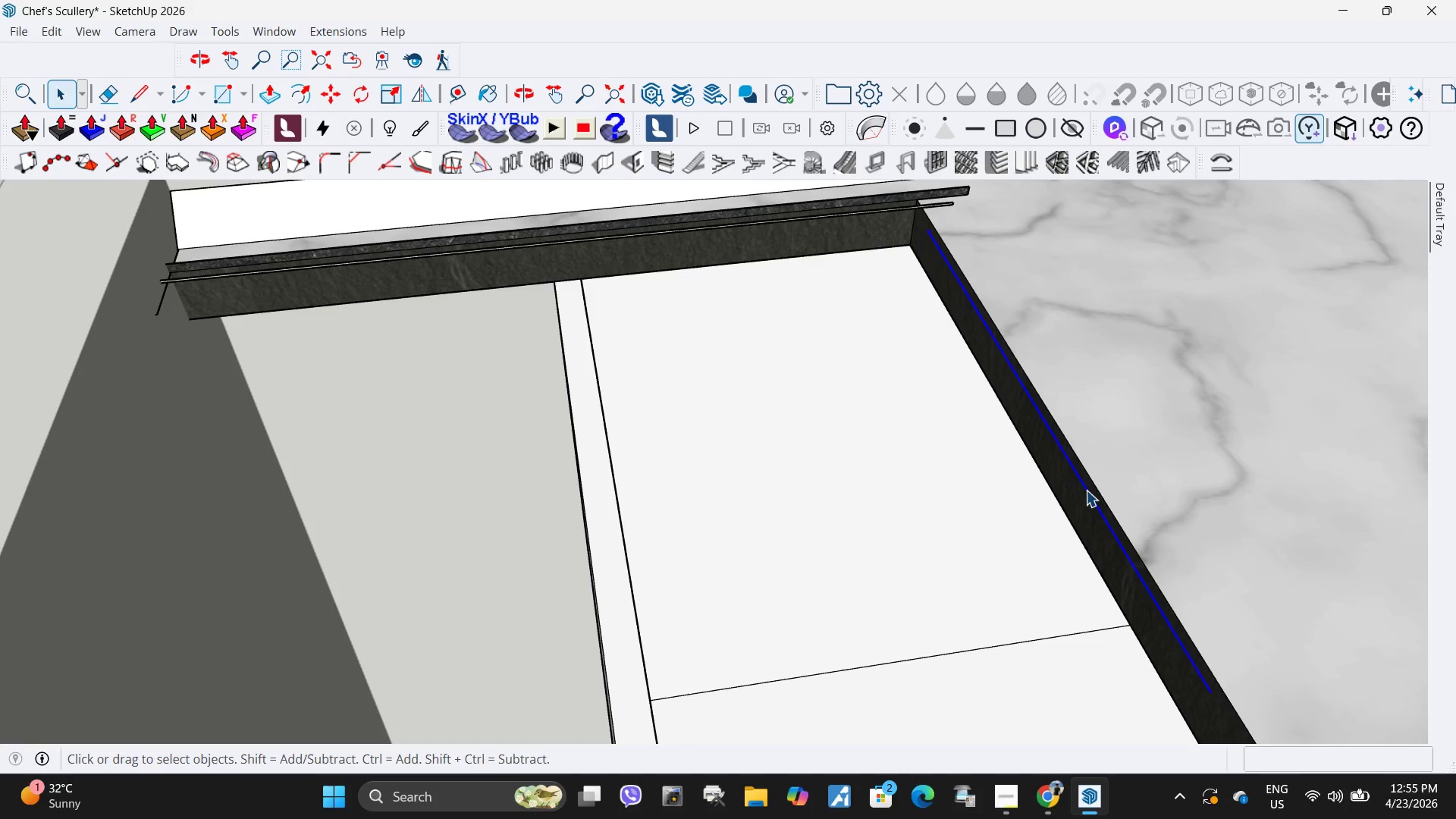 
key(Delete)
 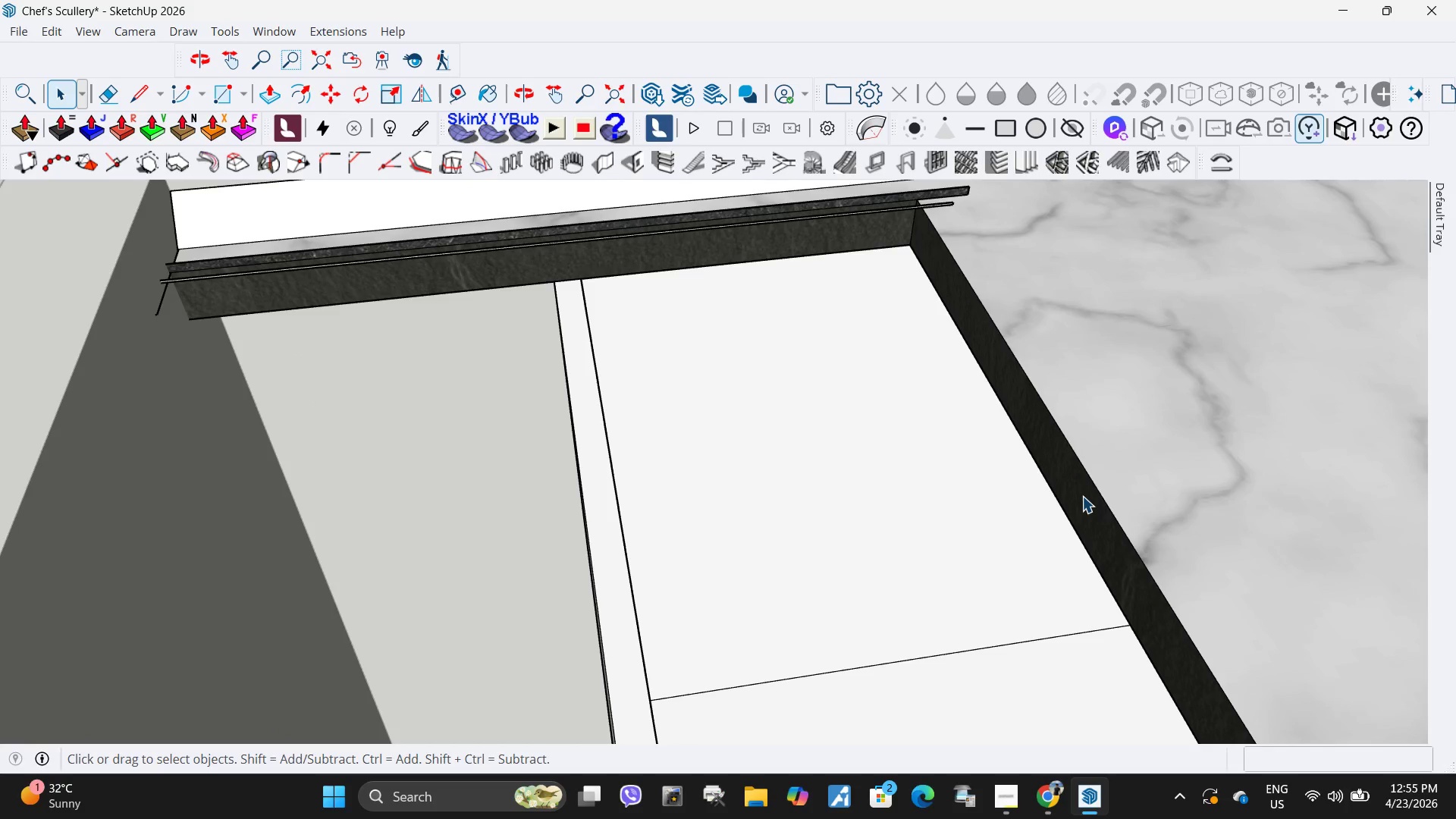 
left_click([1082, 496])
 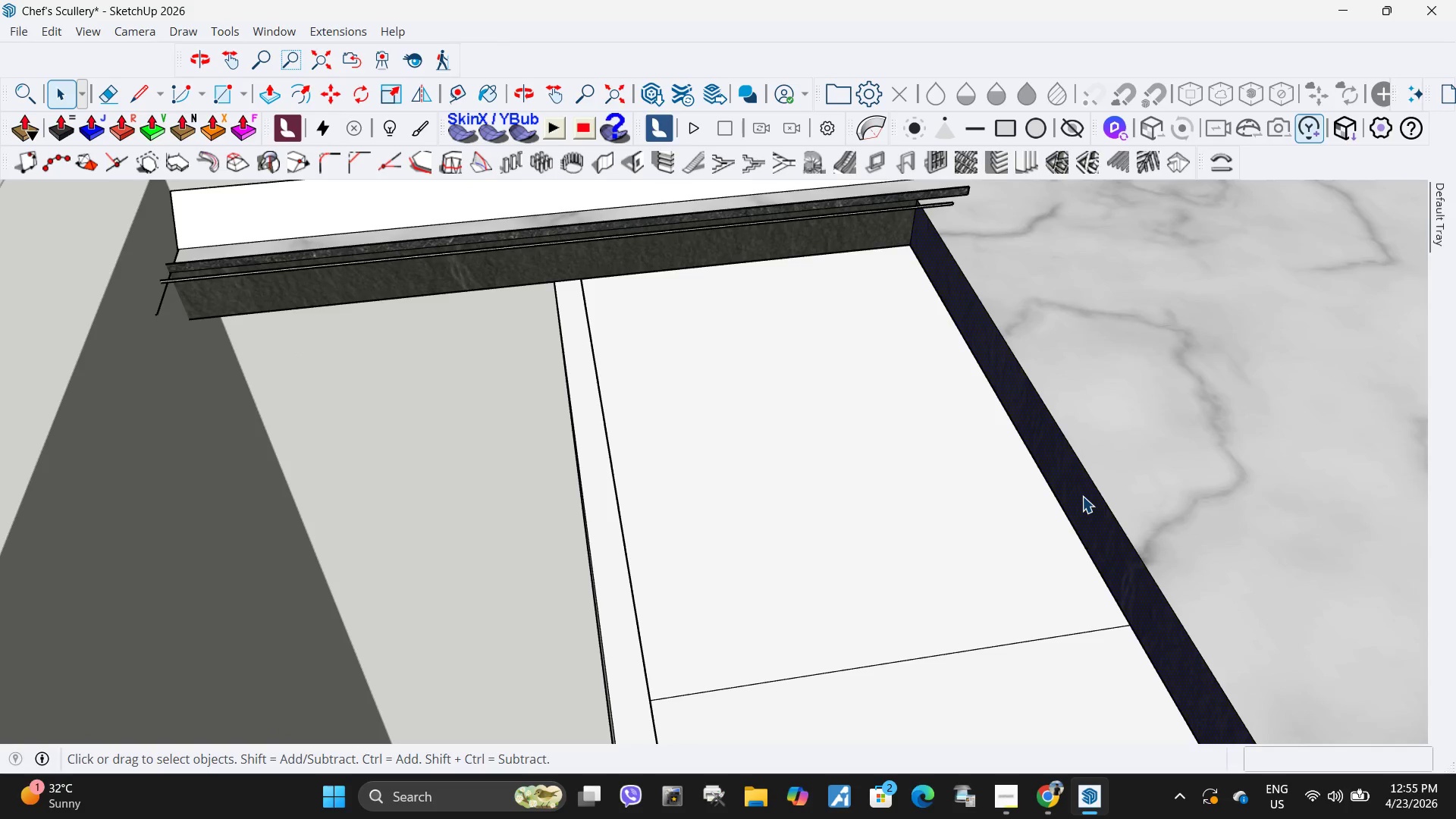 
key(P)
 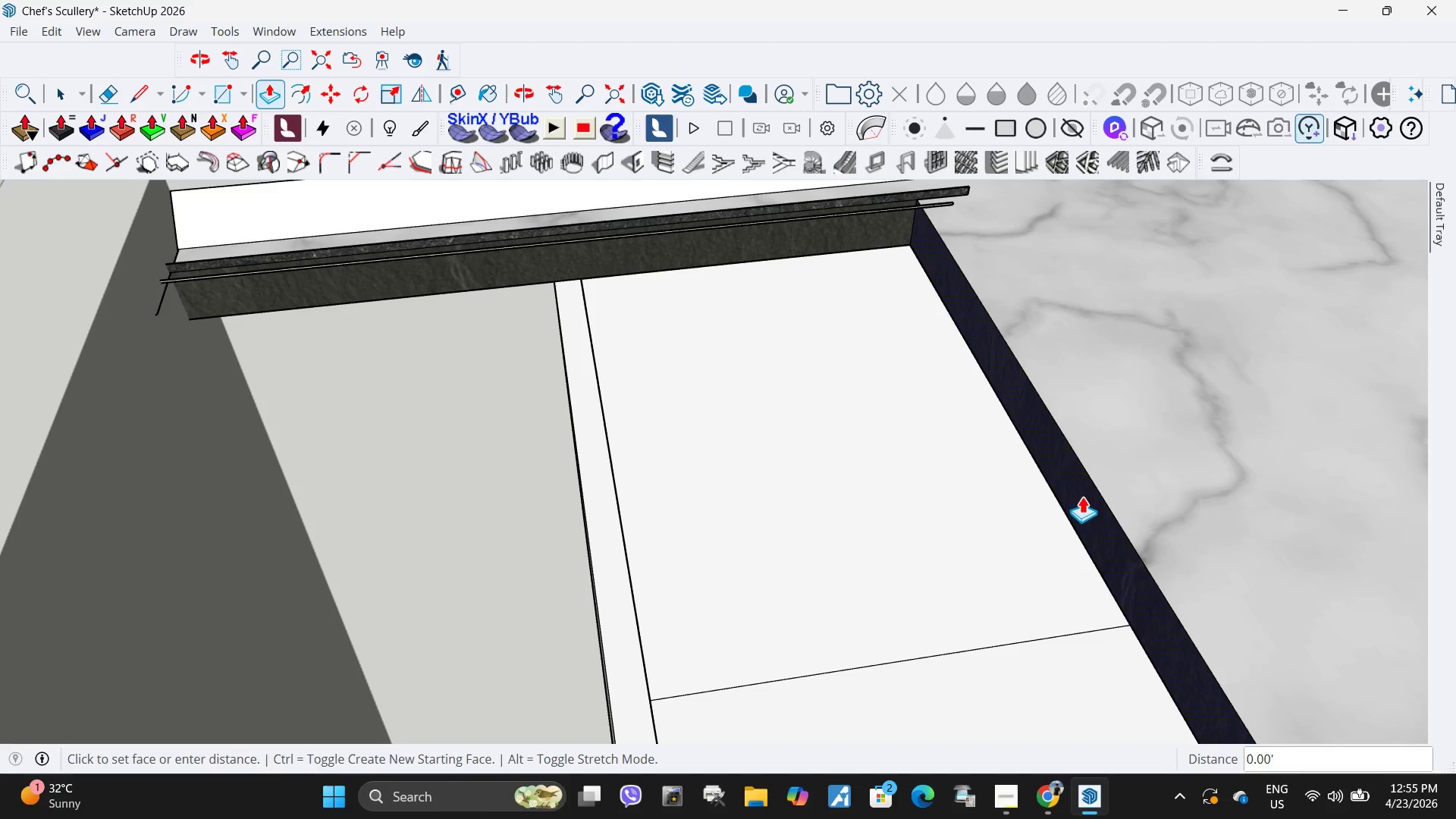 
left_click([1082, 496])
 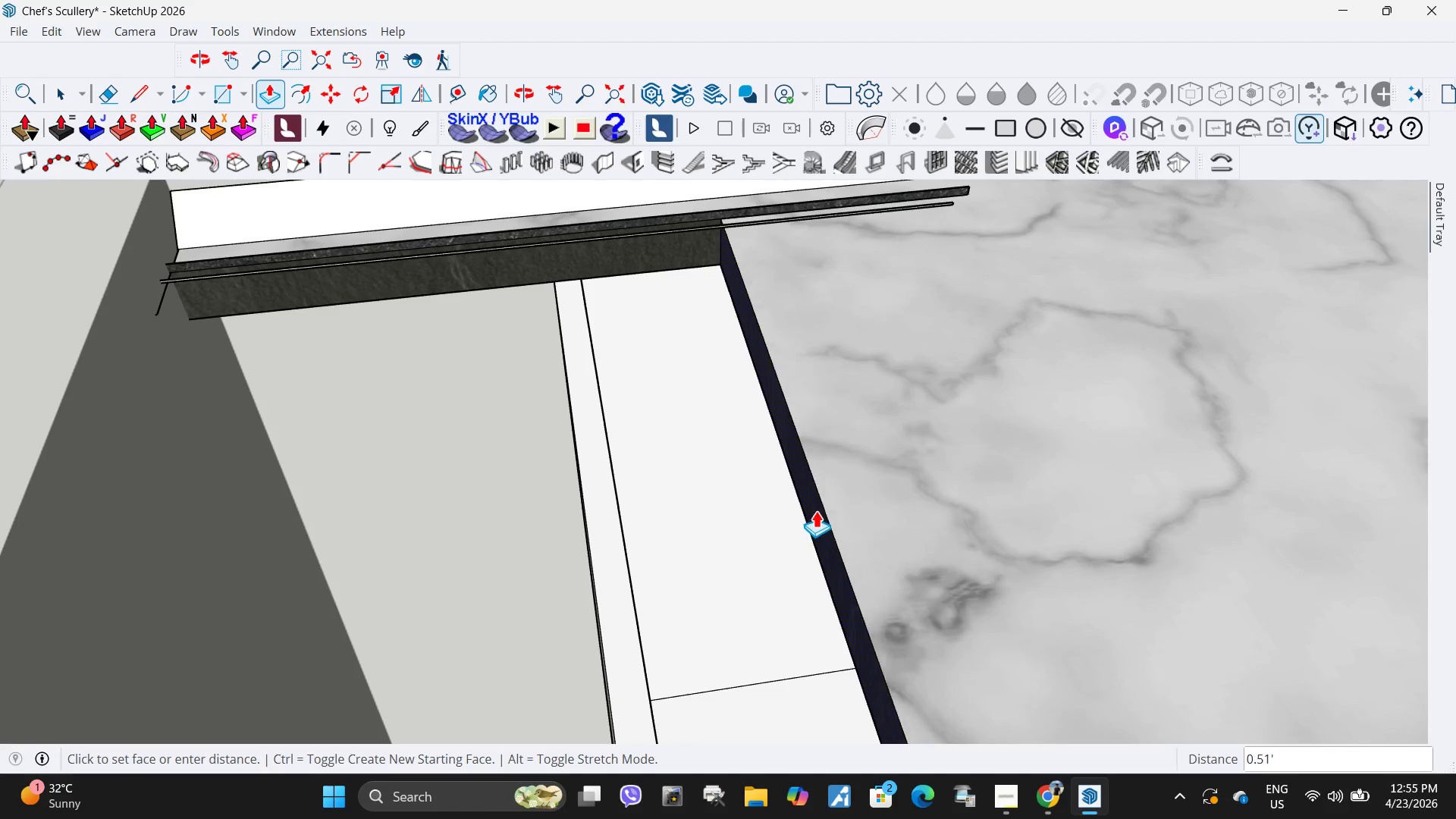 
scroll: coordinate [804, 524], scroll_direction: down, amount: 11.0
 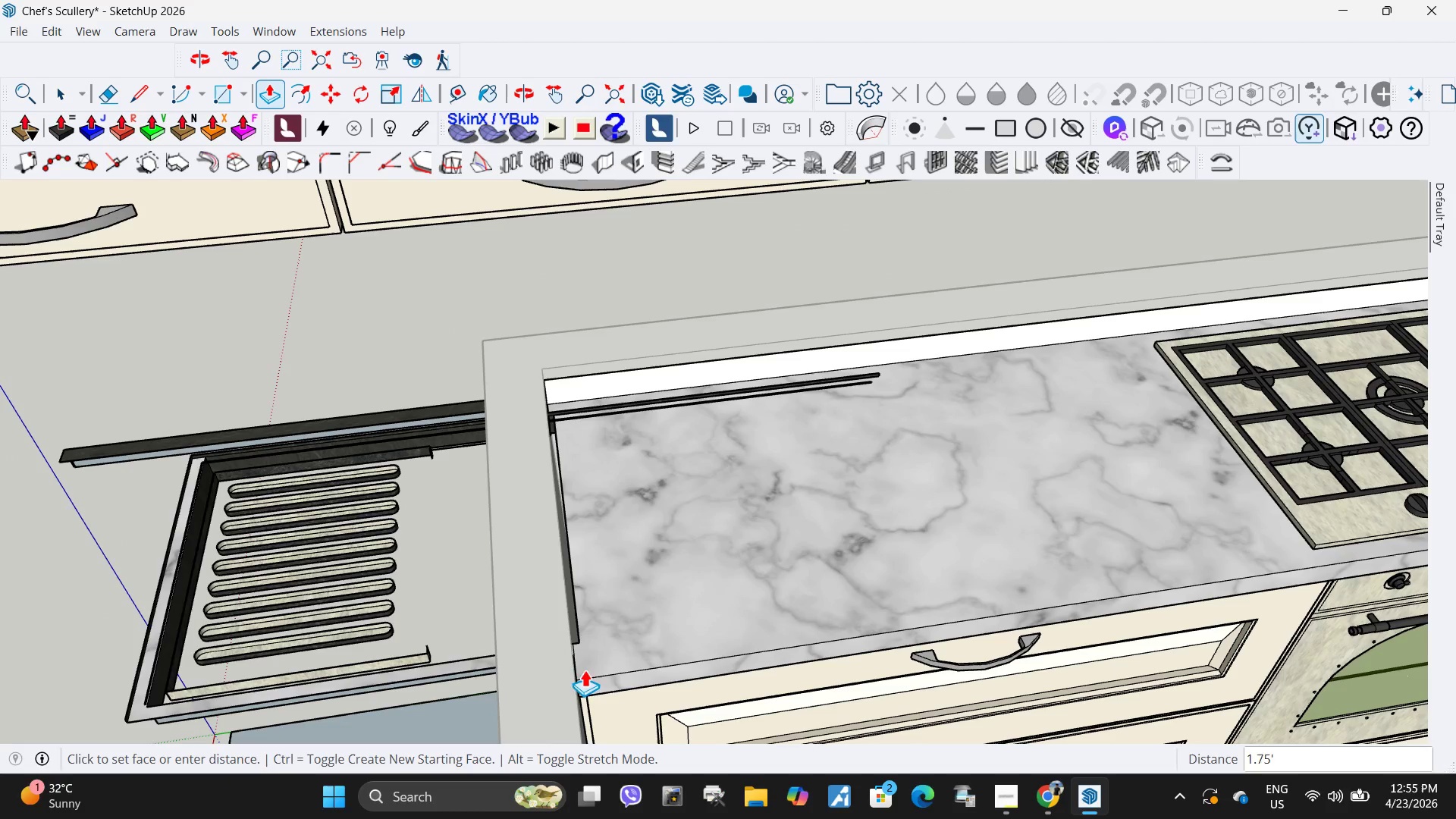 
left_click([581, 682])
 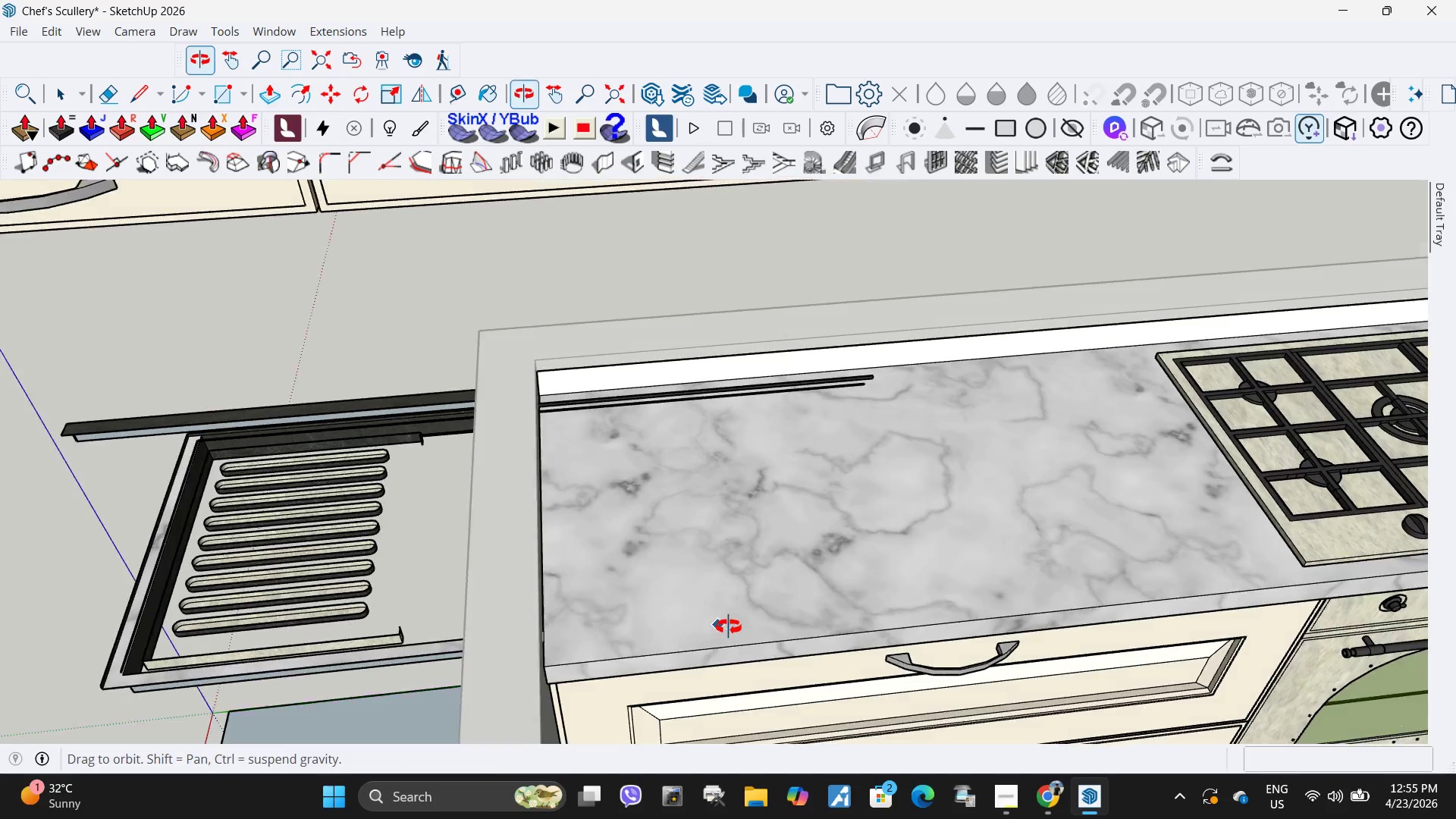 
key(Space)
 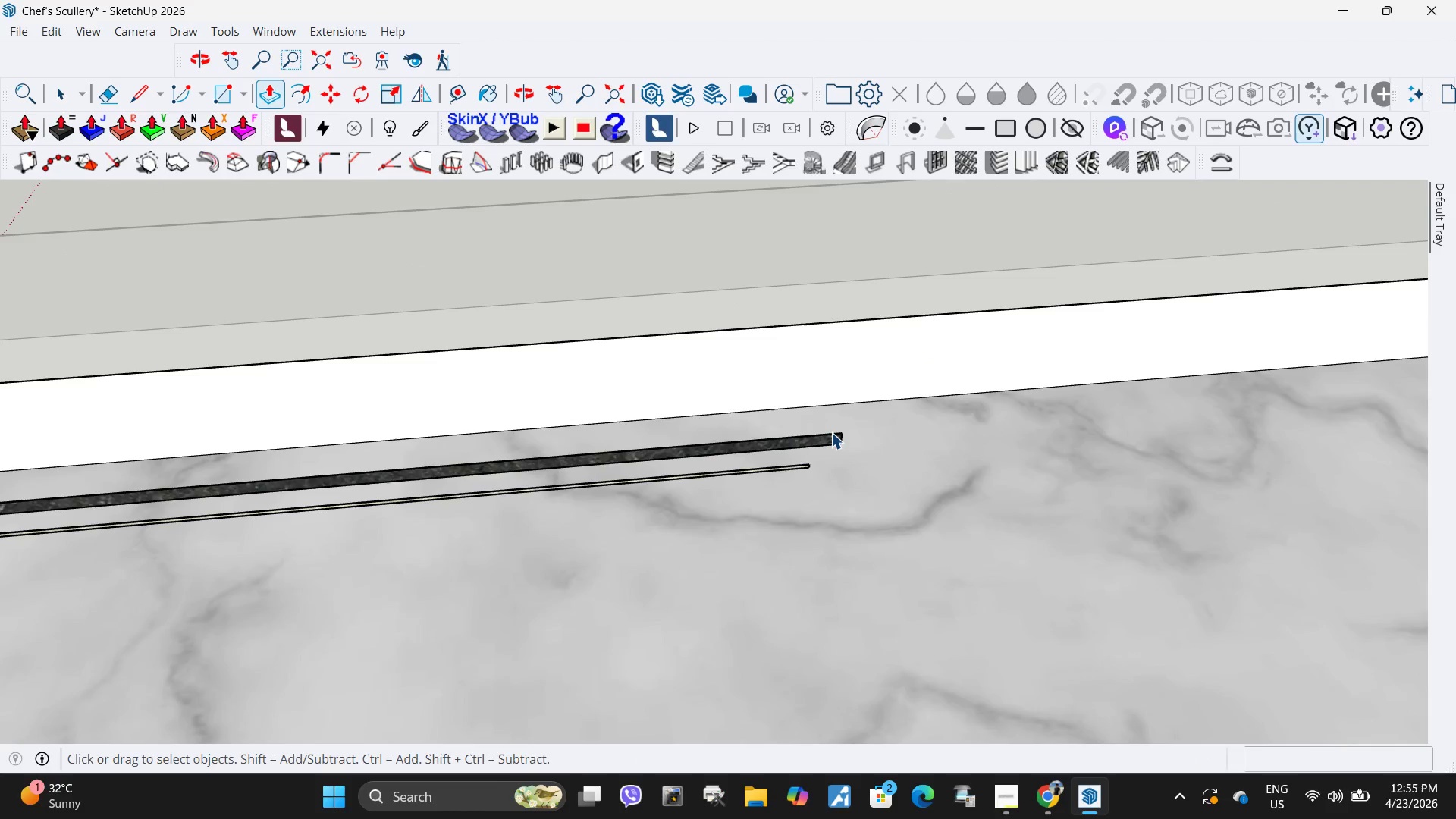 
left_click([831, 432])
 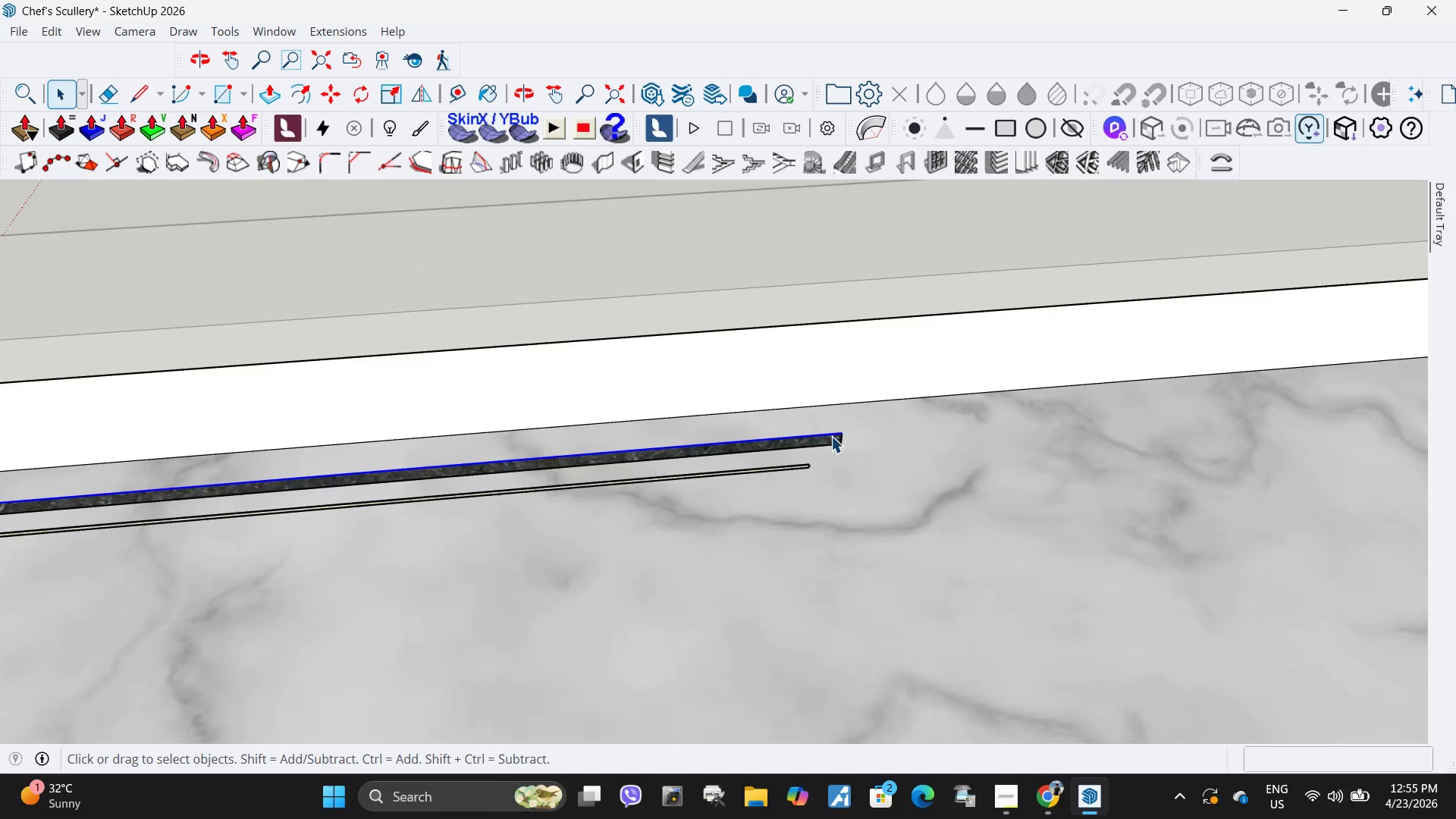 
scroll: coordinate [827, 404], scroll_direction: up, amount: 12.0
 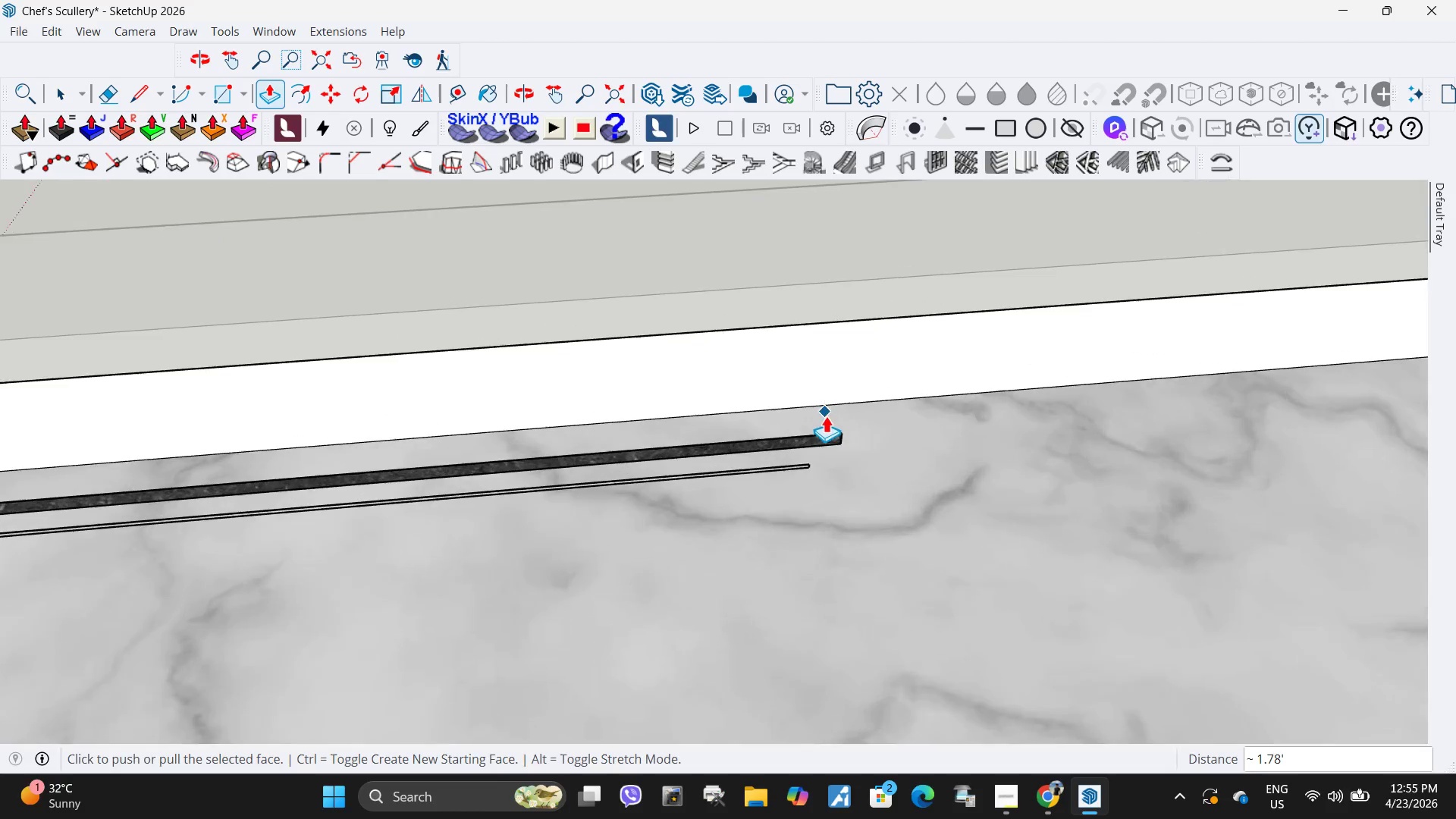 
key(Delete)
 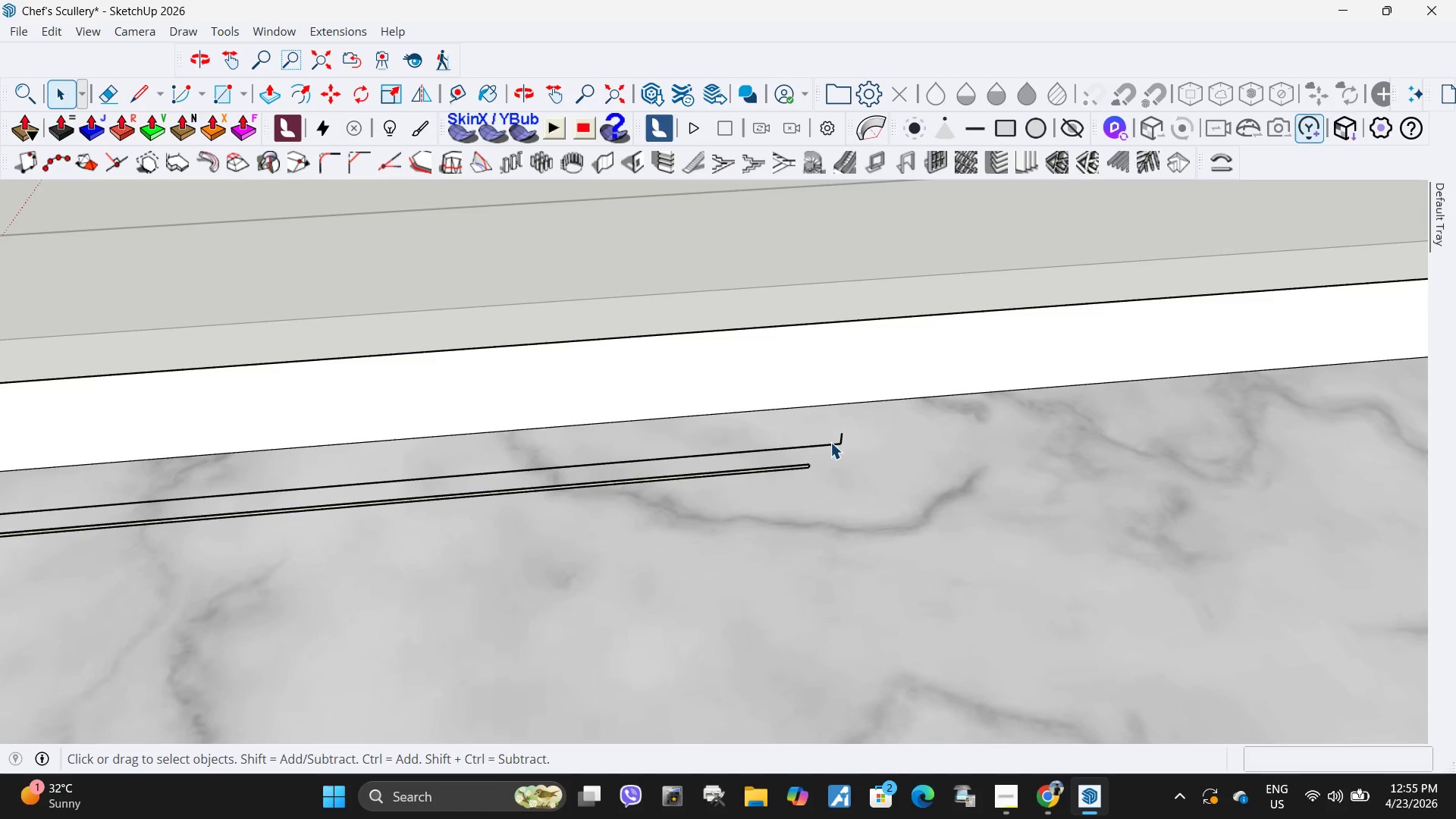 
left_click([830, 442])
 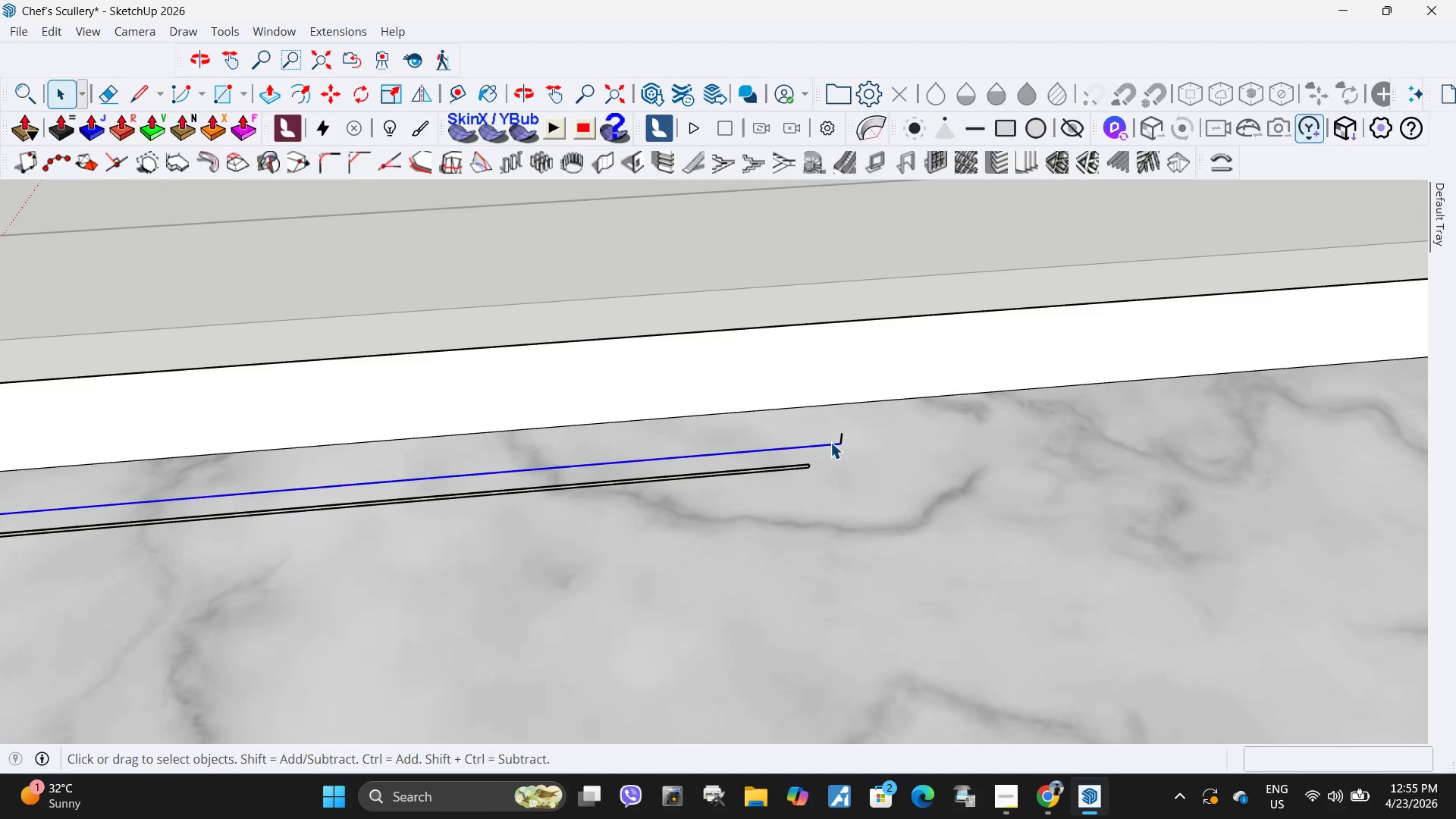 
key(Delete)
 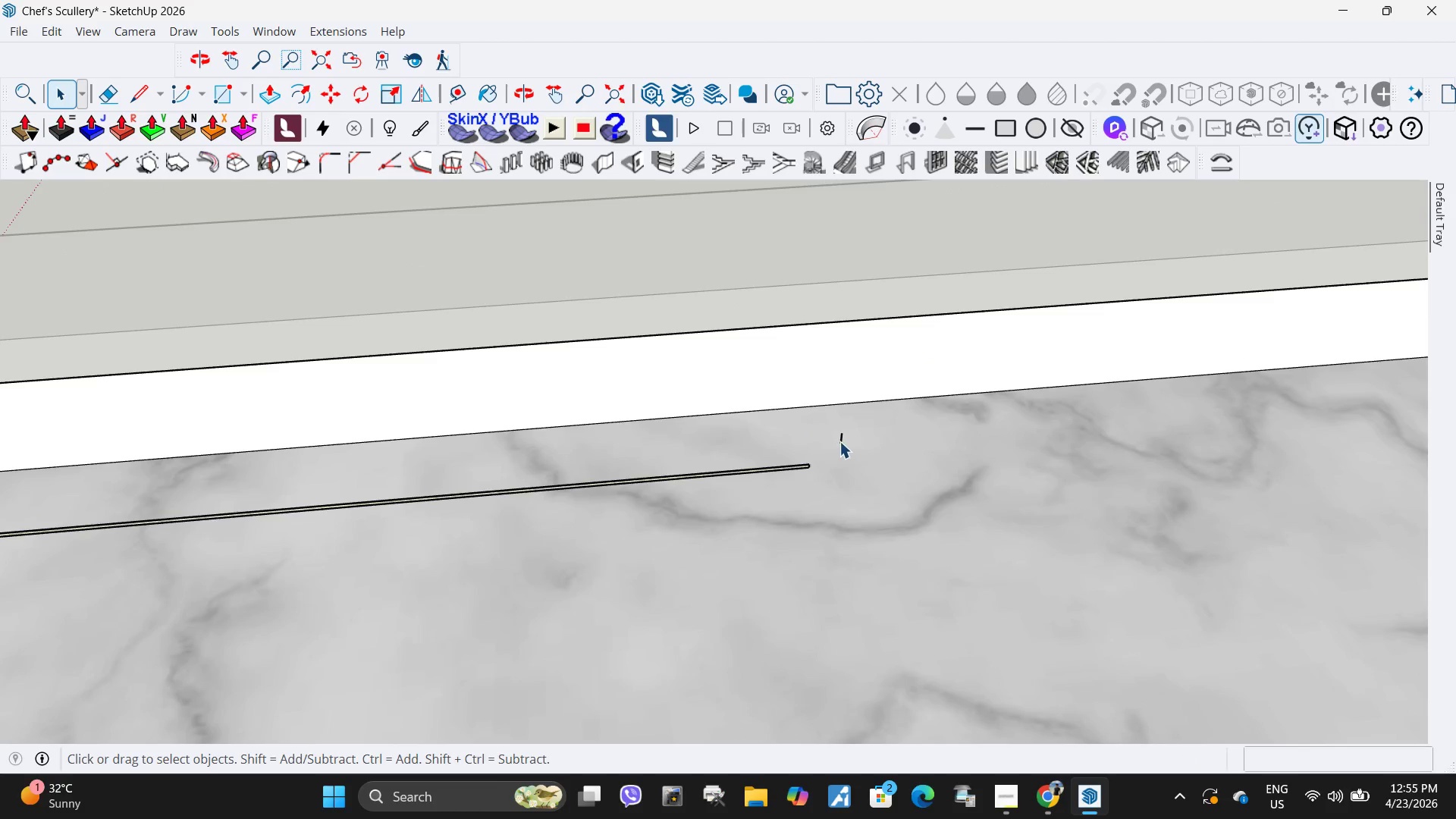 
left_click([840, 441])
 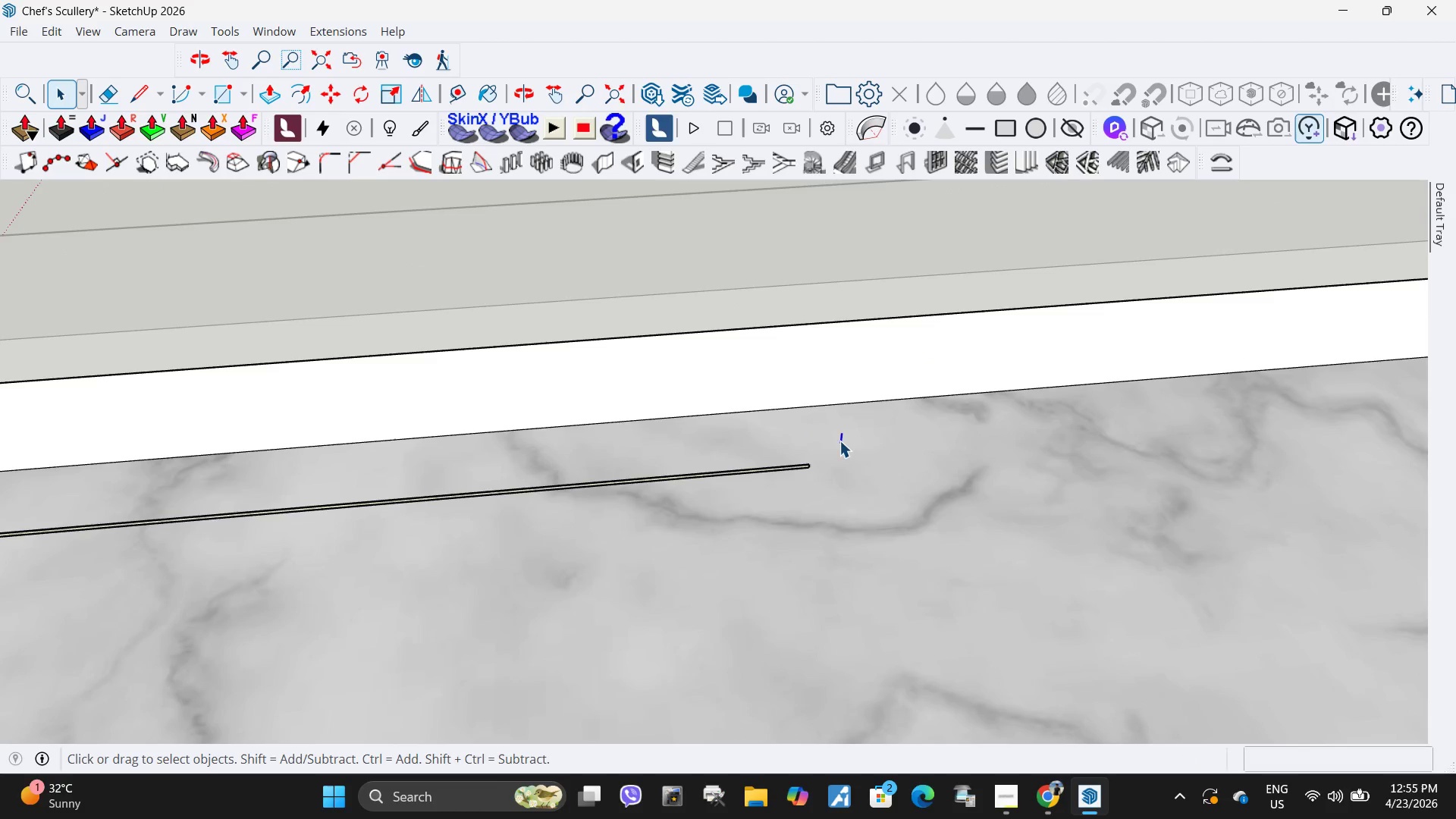 
key(Delete)
 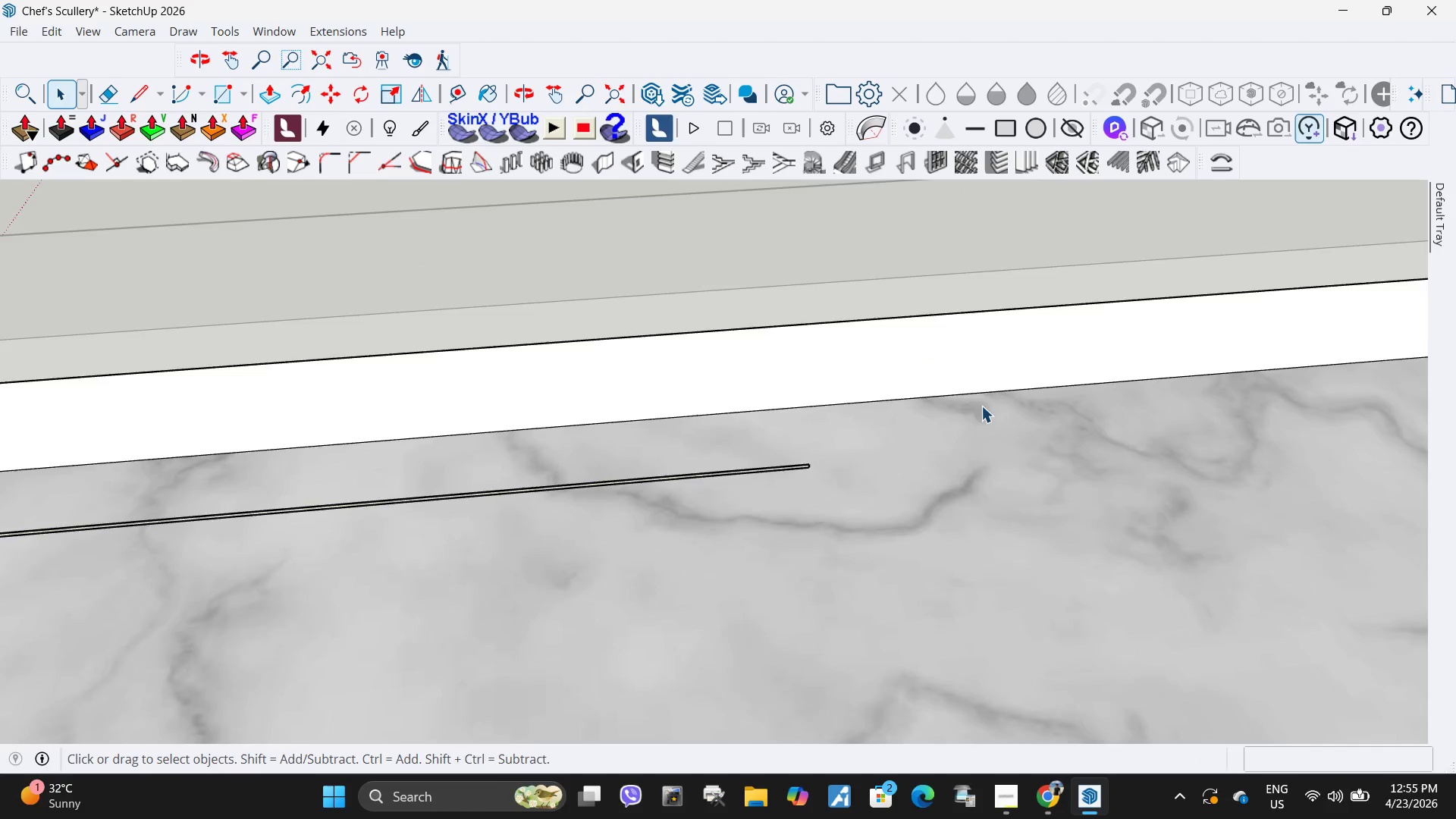 
scroll: coordinate [993, 399], scroll_direction: down, amount: 12.0
 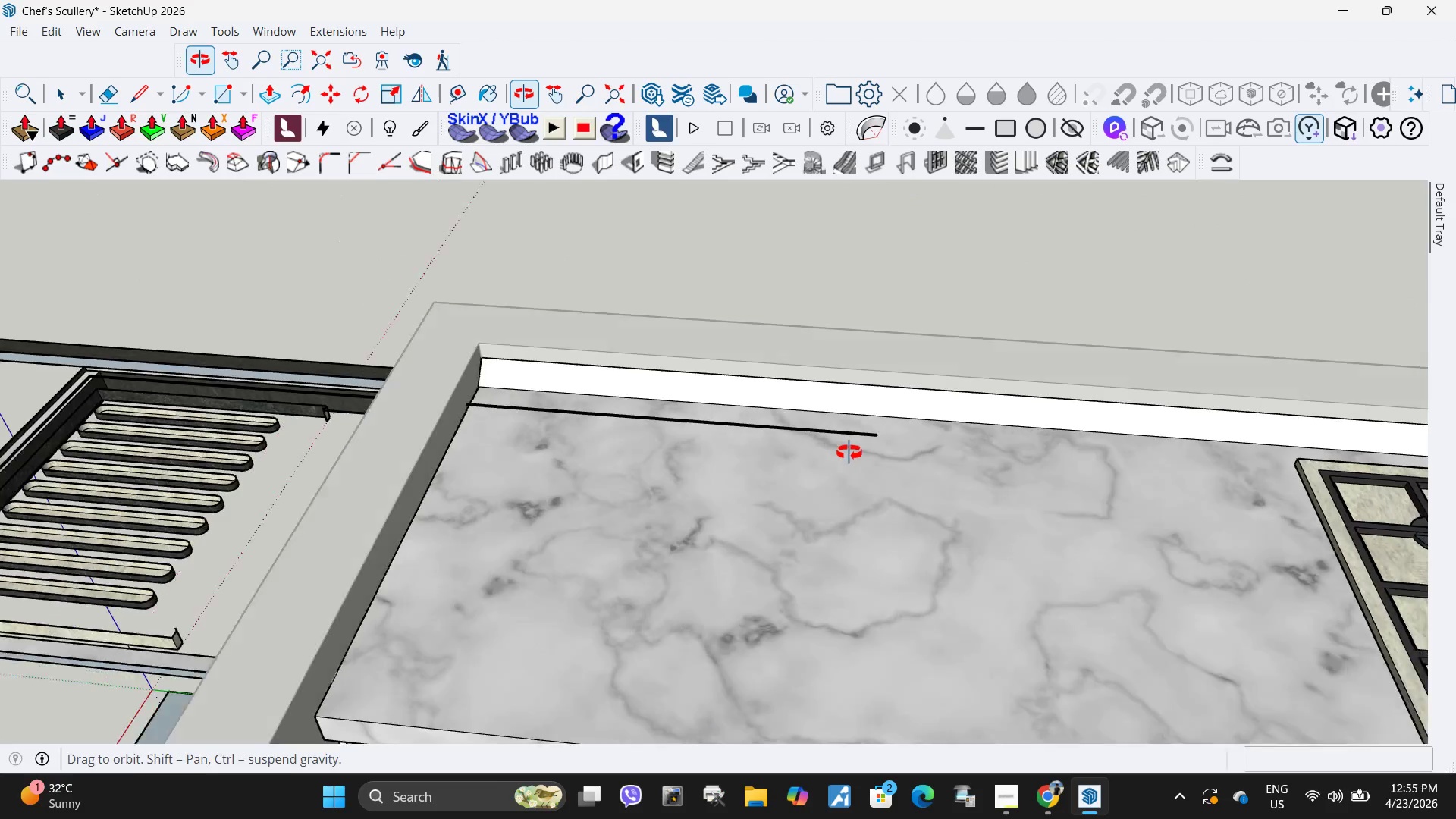 
left_click([838, 436])
 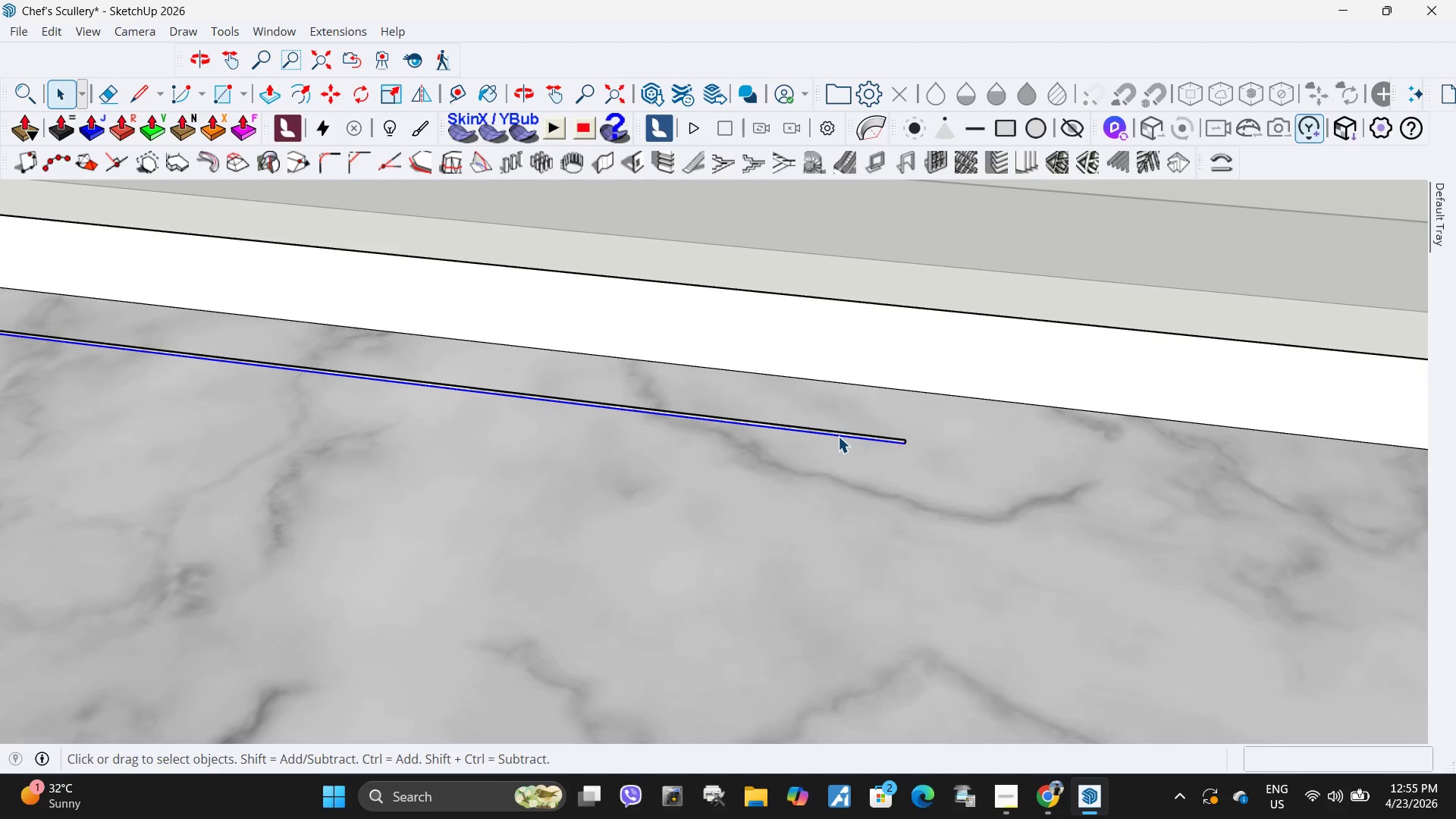 
scroll: coordinate [838, 436], scroll_direction: up, amount: 10.0
 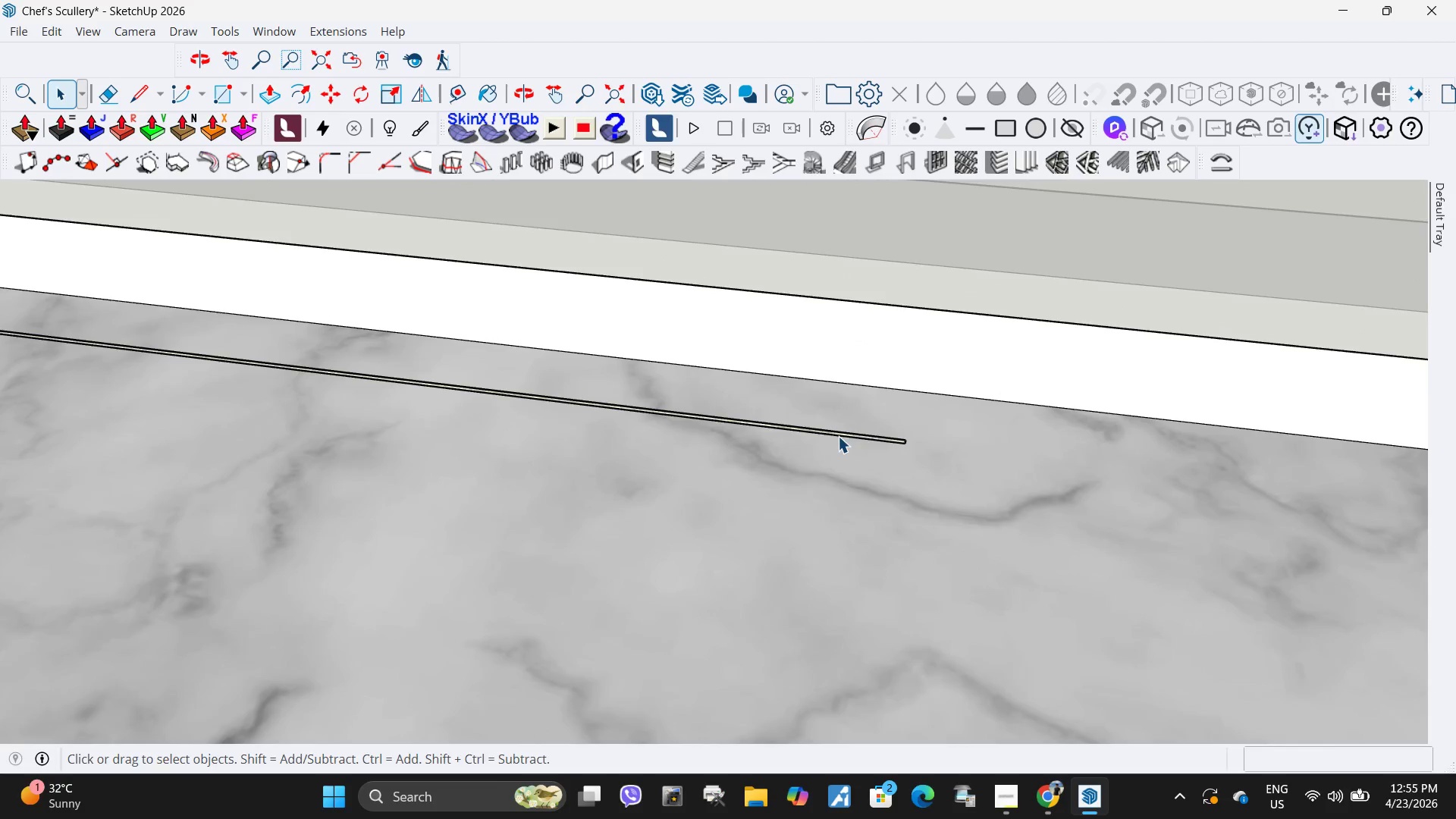 
key(Delete)
 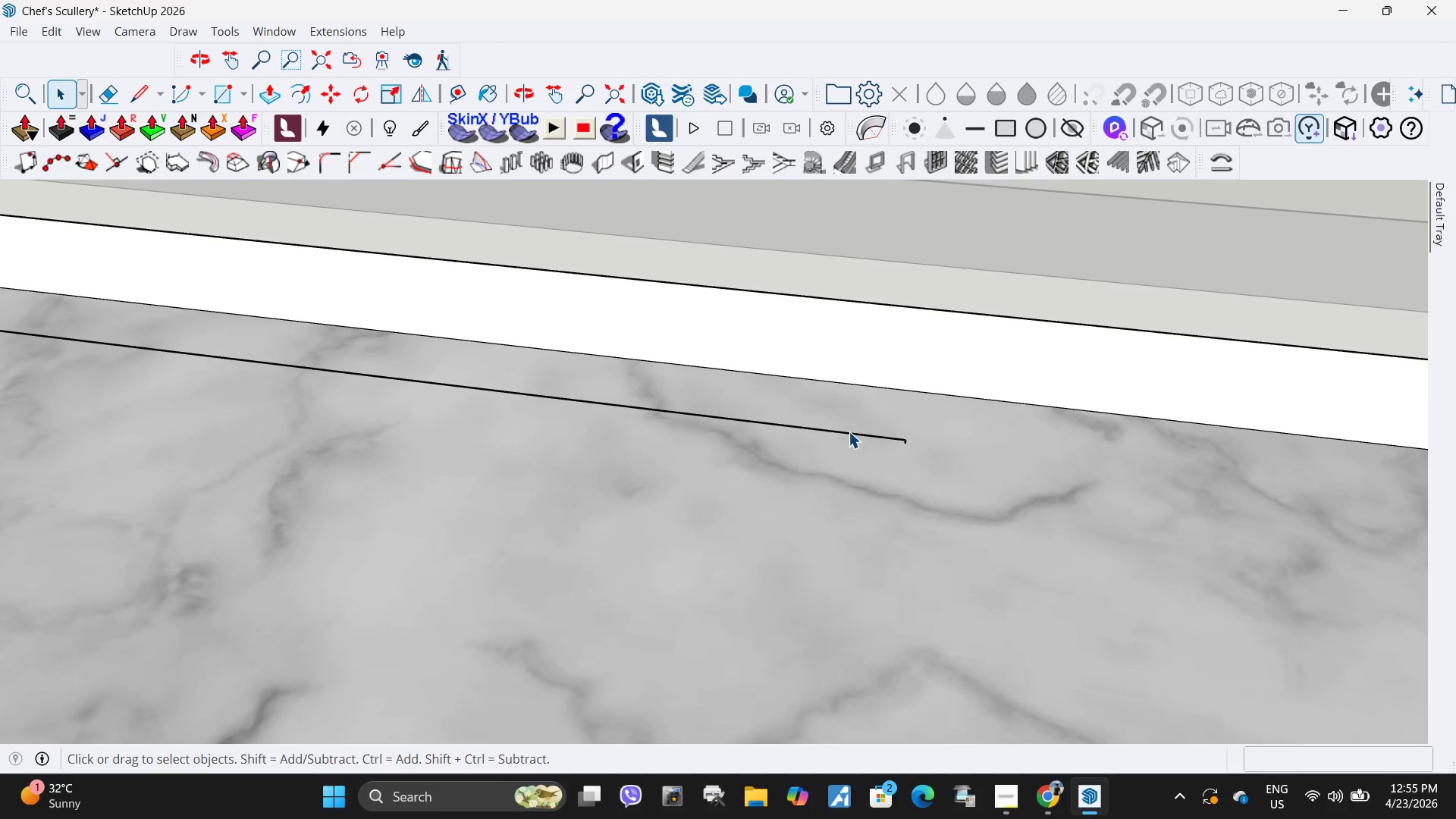 
left_click([849, 431])
 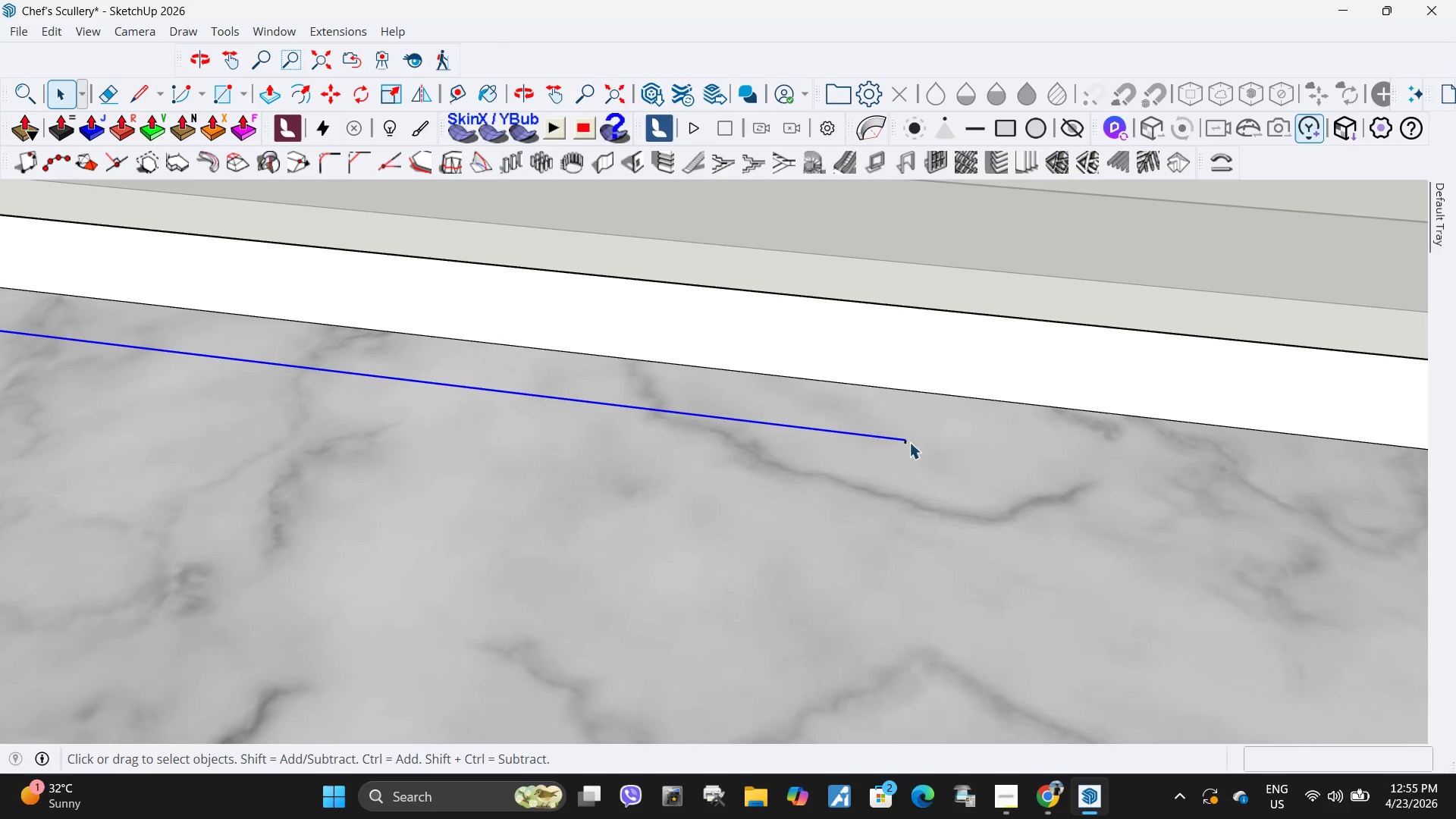 
key(Delete)
 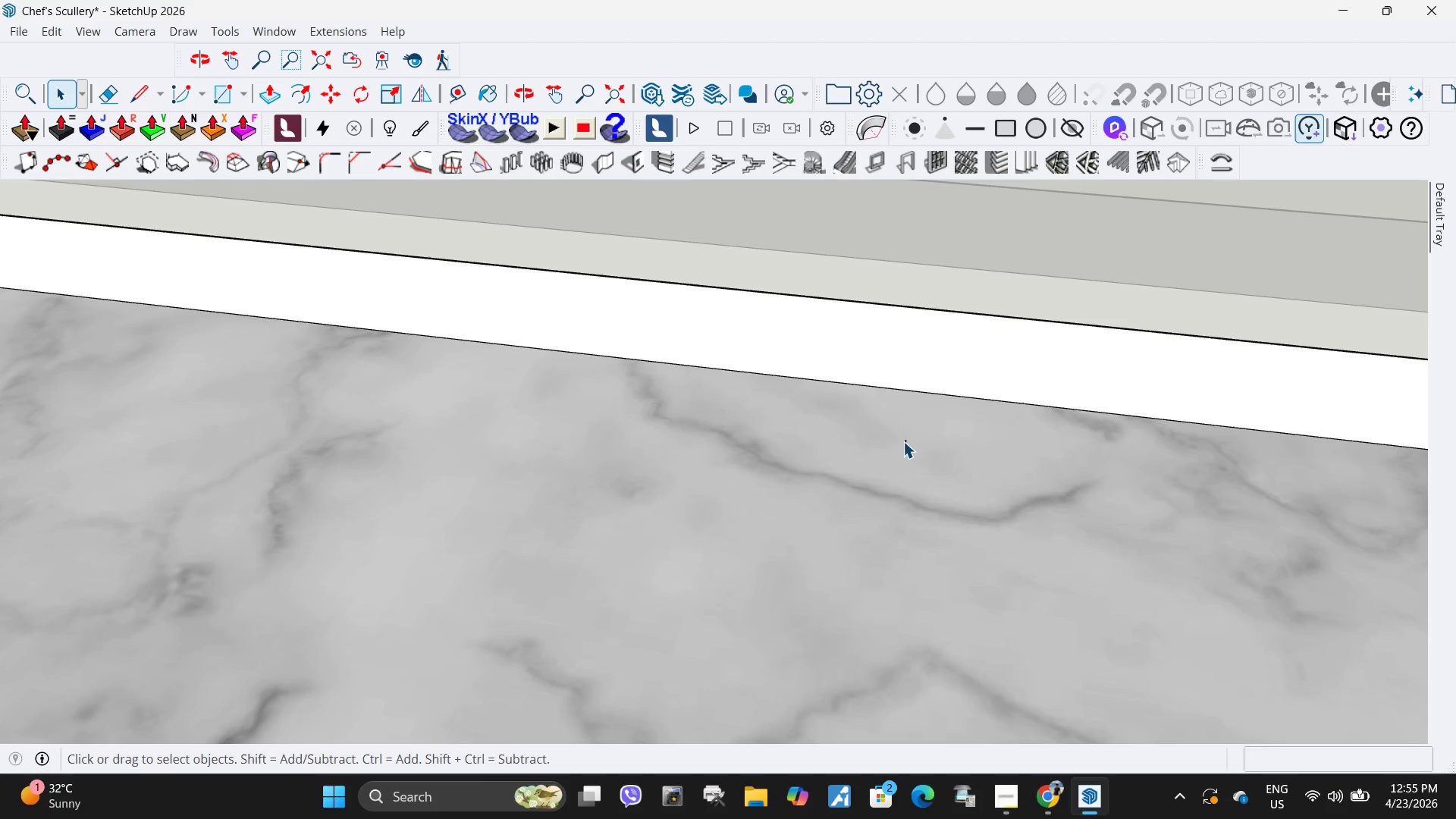 
left_click([903, 441])
 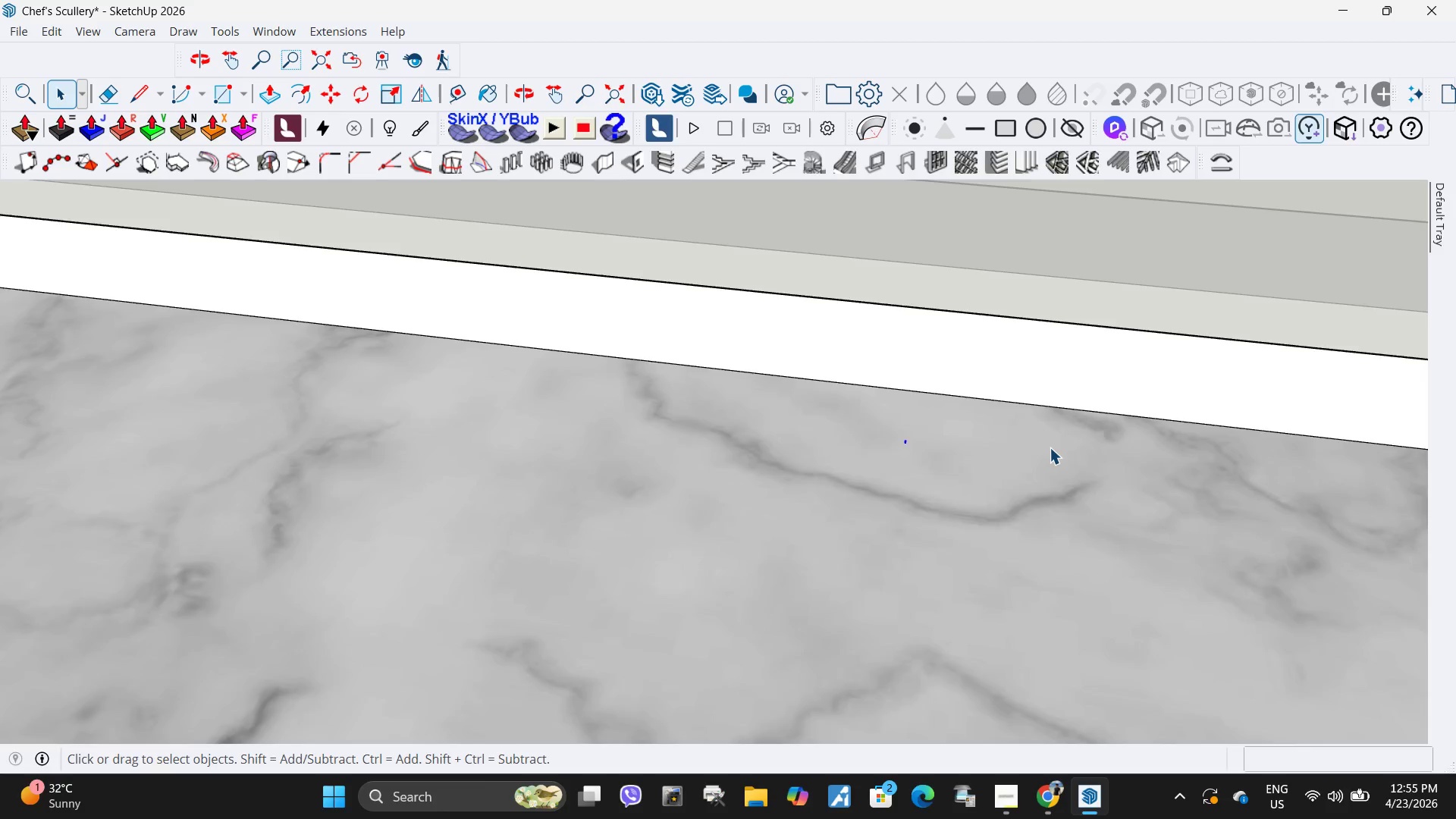 
key(Delete)
 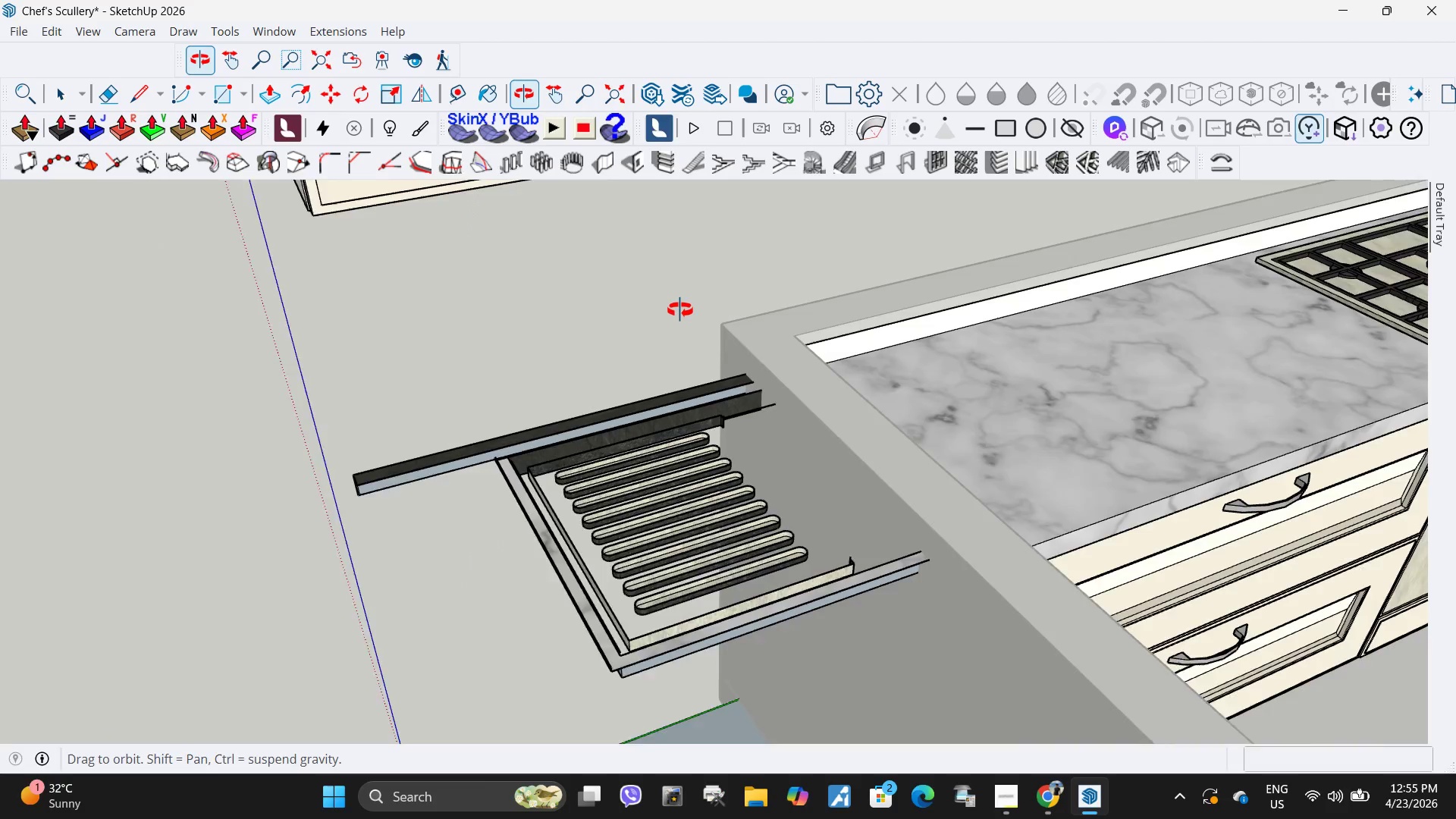 
scroll: coordinate [1044, 457], scroll_direction: down, amount: 14.0
 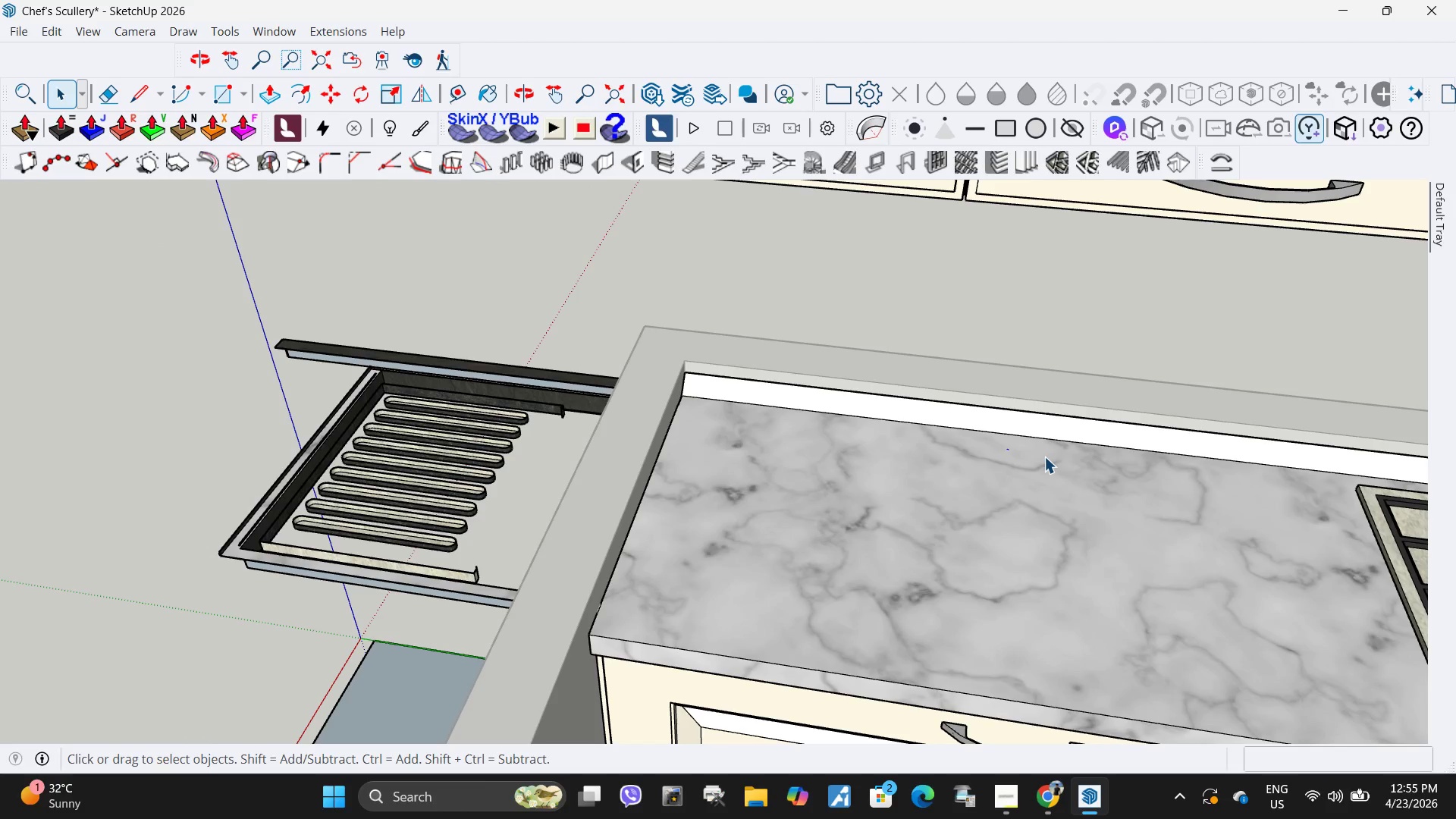 
scroll: coordinate [721, 375], scroll_direction: up, amount: 5.0
 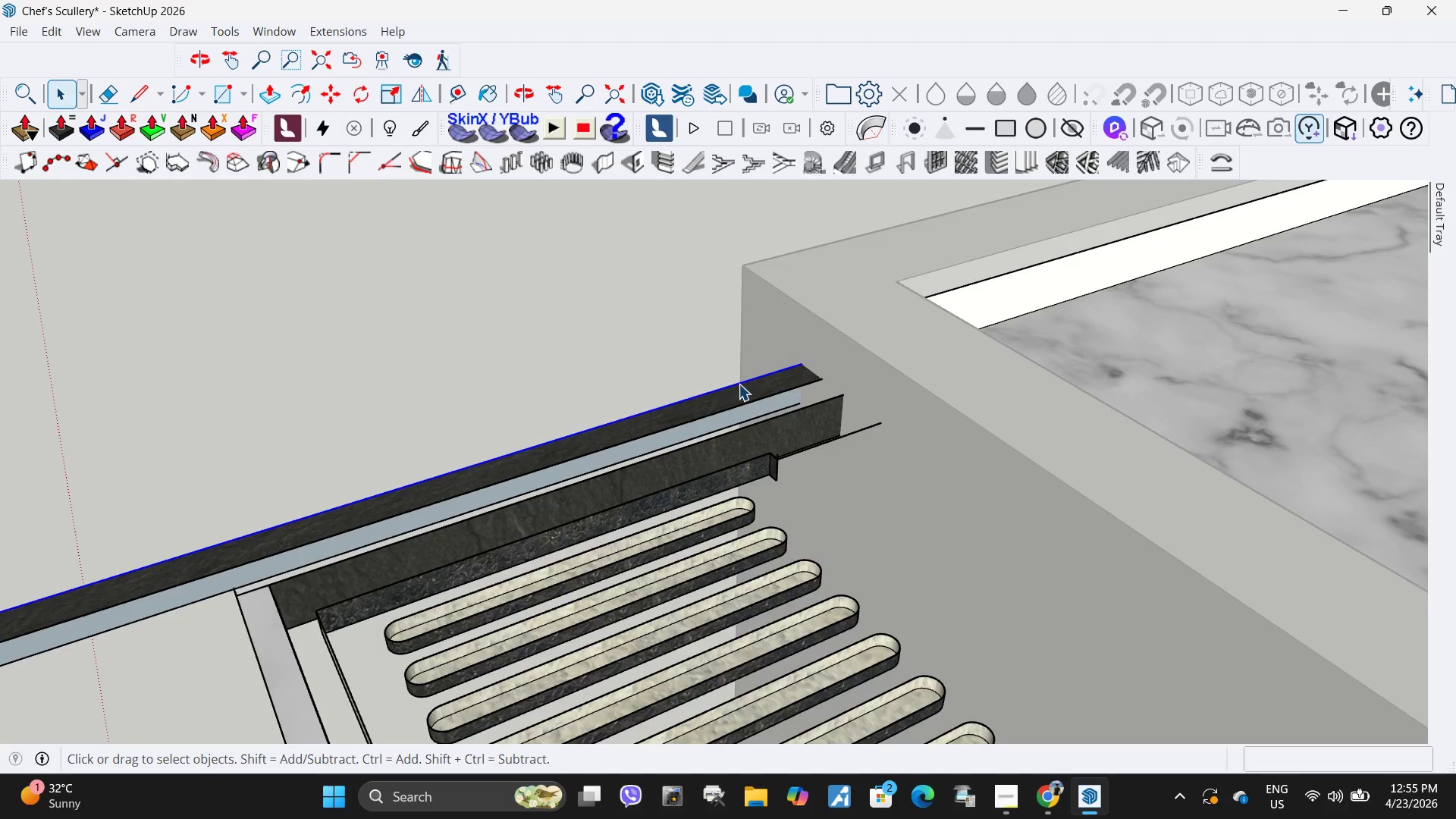 
key(Delete)
 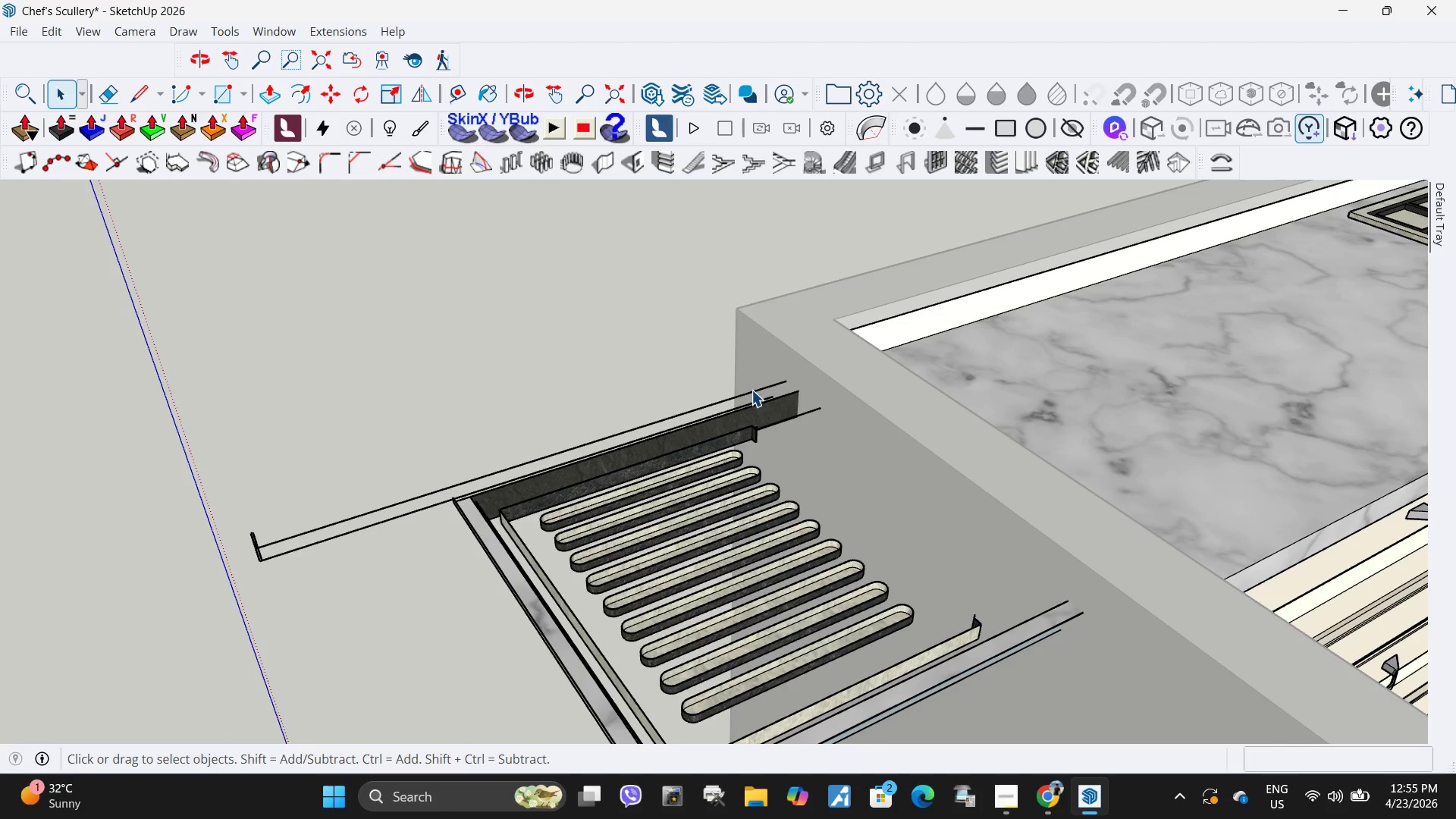 
scroll: coordinate [723, 385], scroll_direction: down, amount: 5.0
 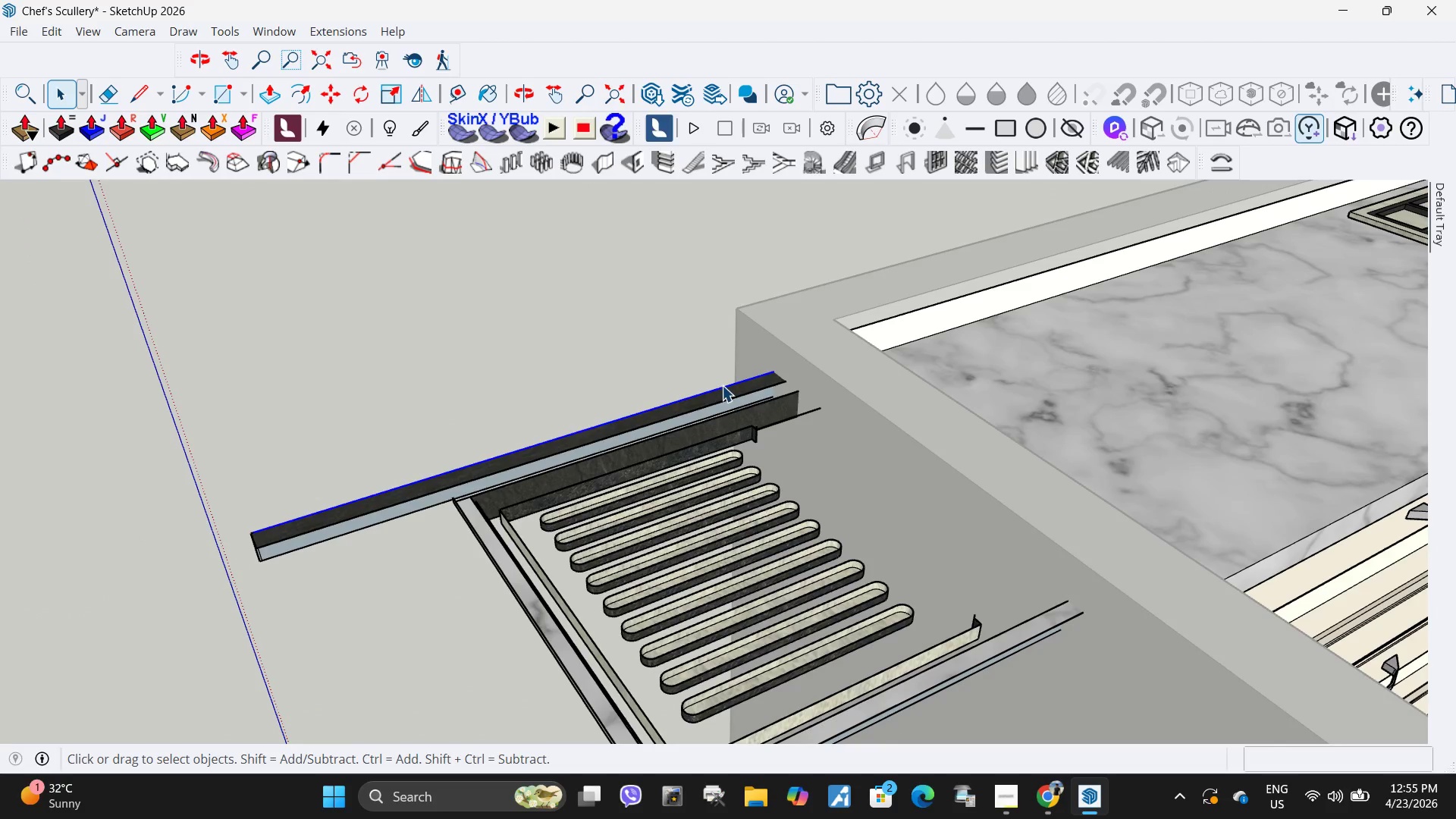 
left_click([752, 390])
 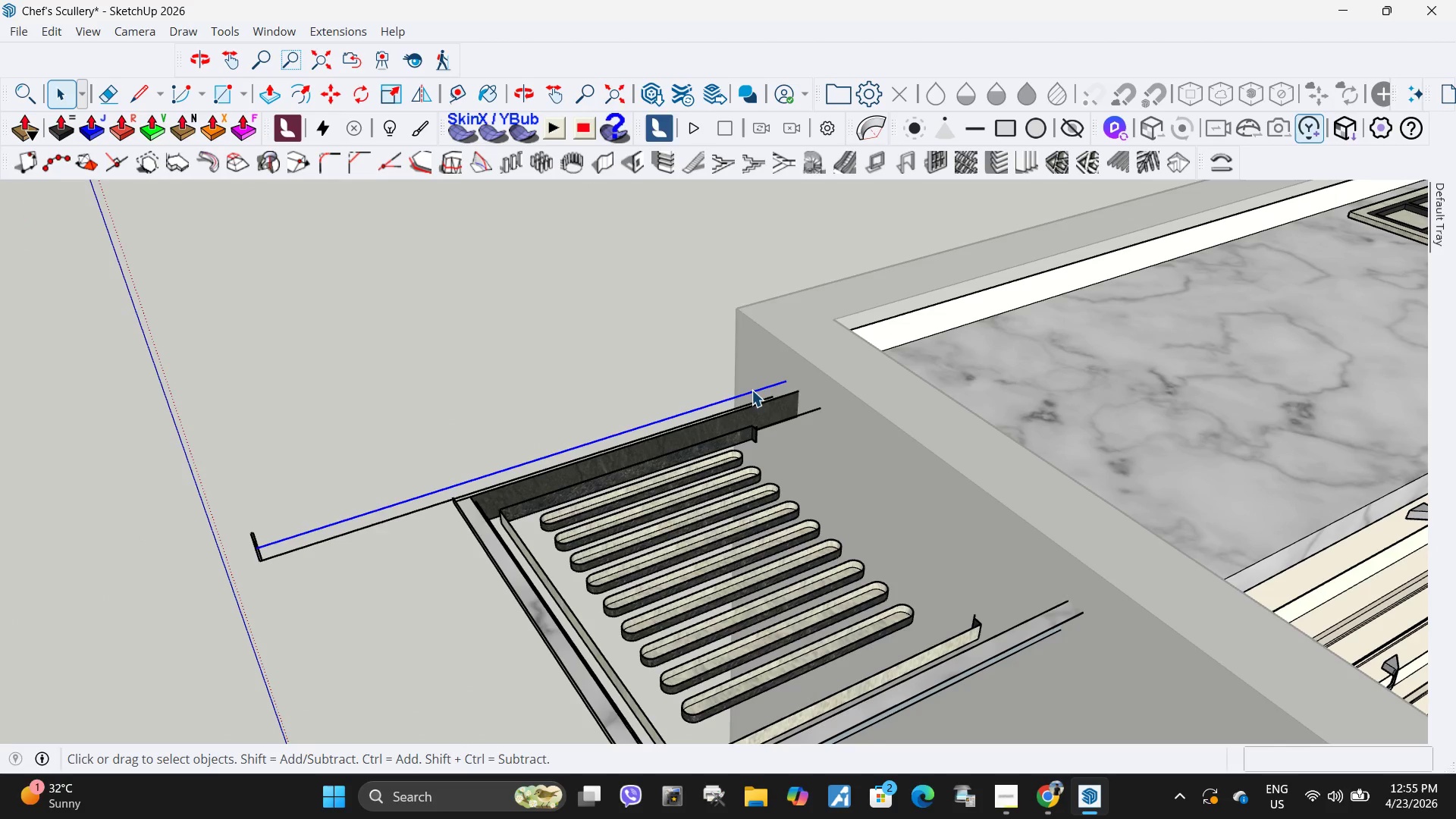 
key(Delete)
 